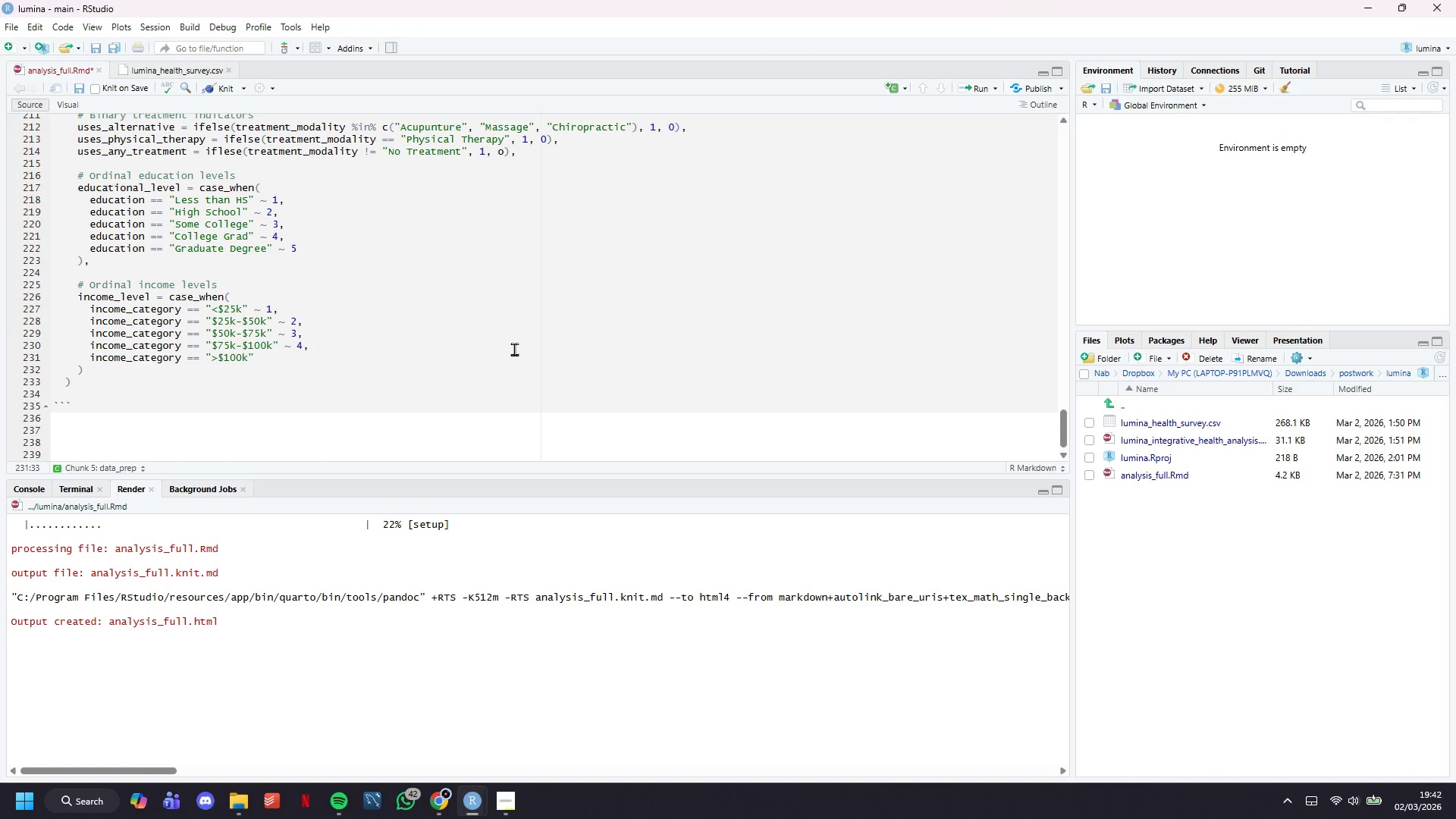 
key(ArrowRight)
 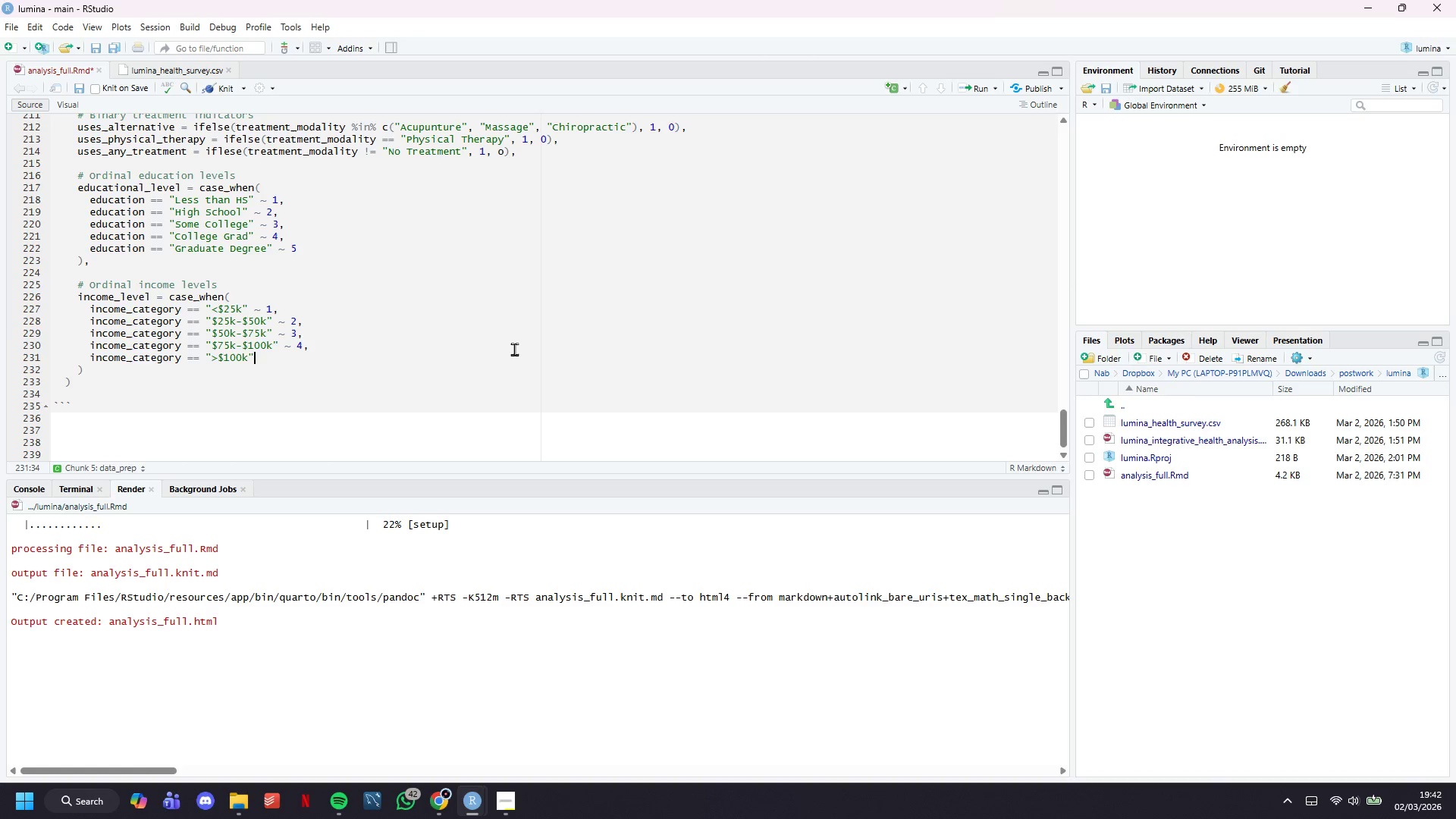 
key(Space)
 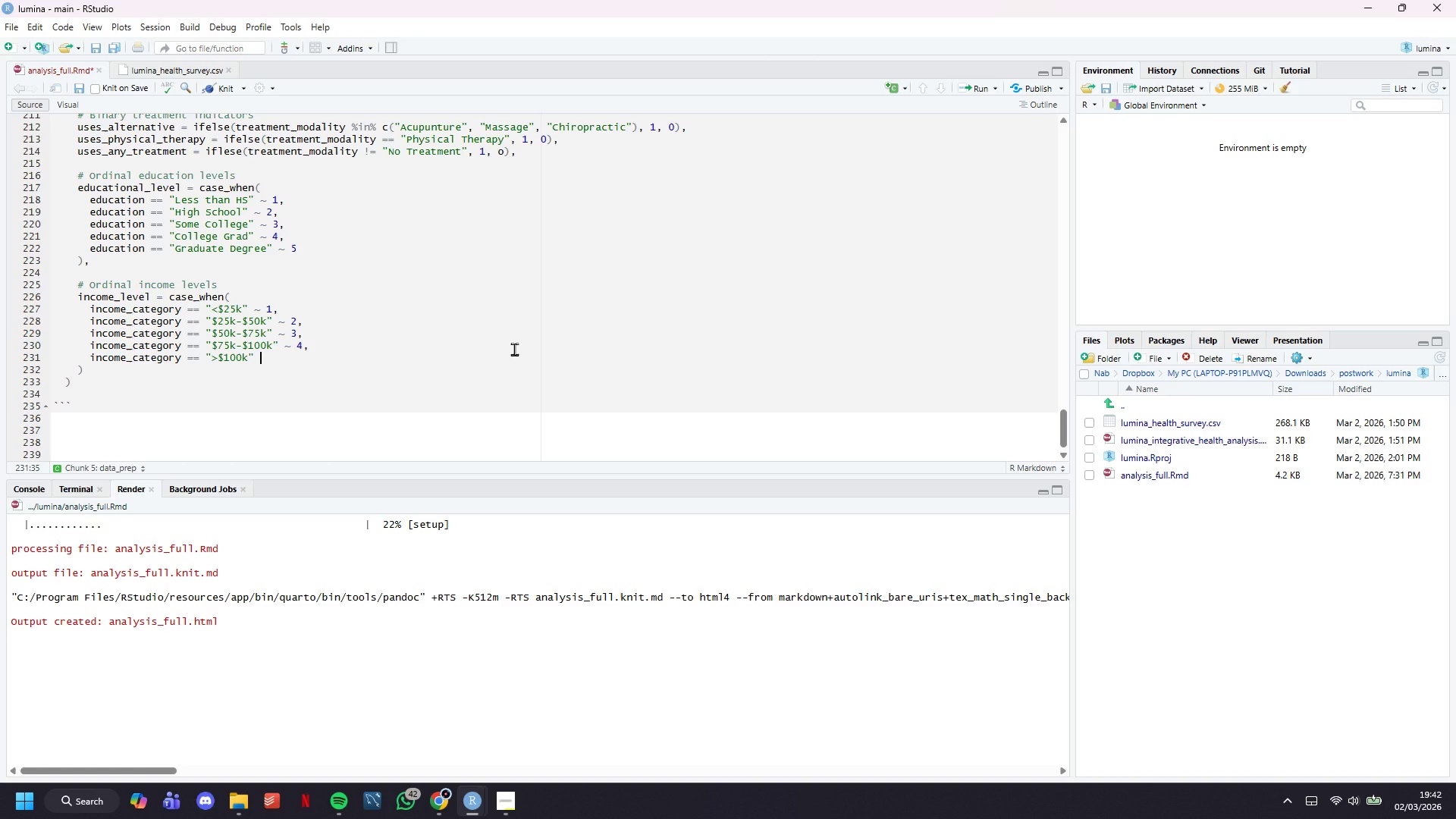 
key(Shift+Backquote)
 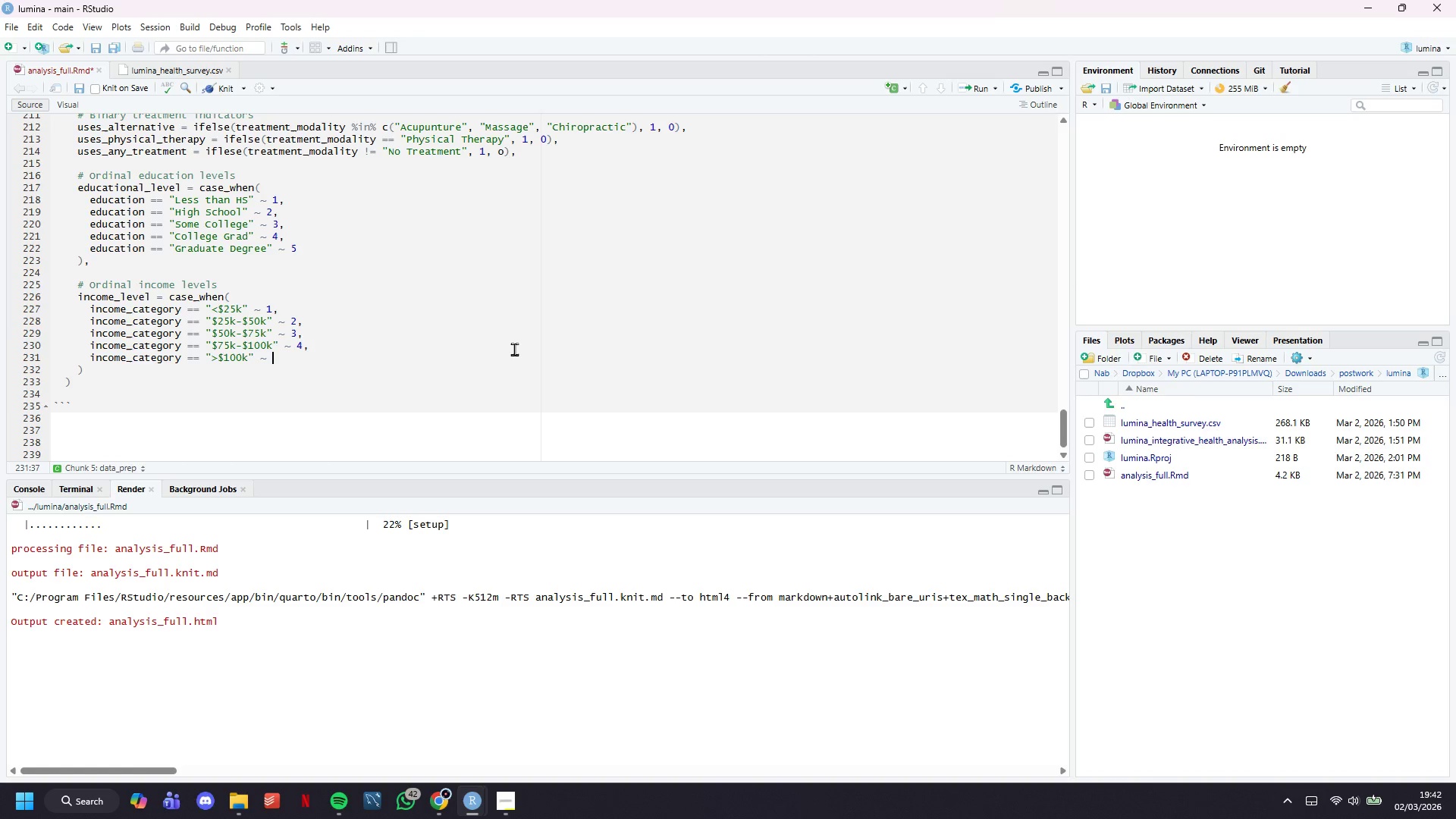 
key(Space)
 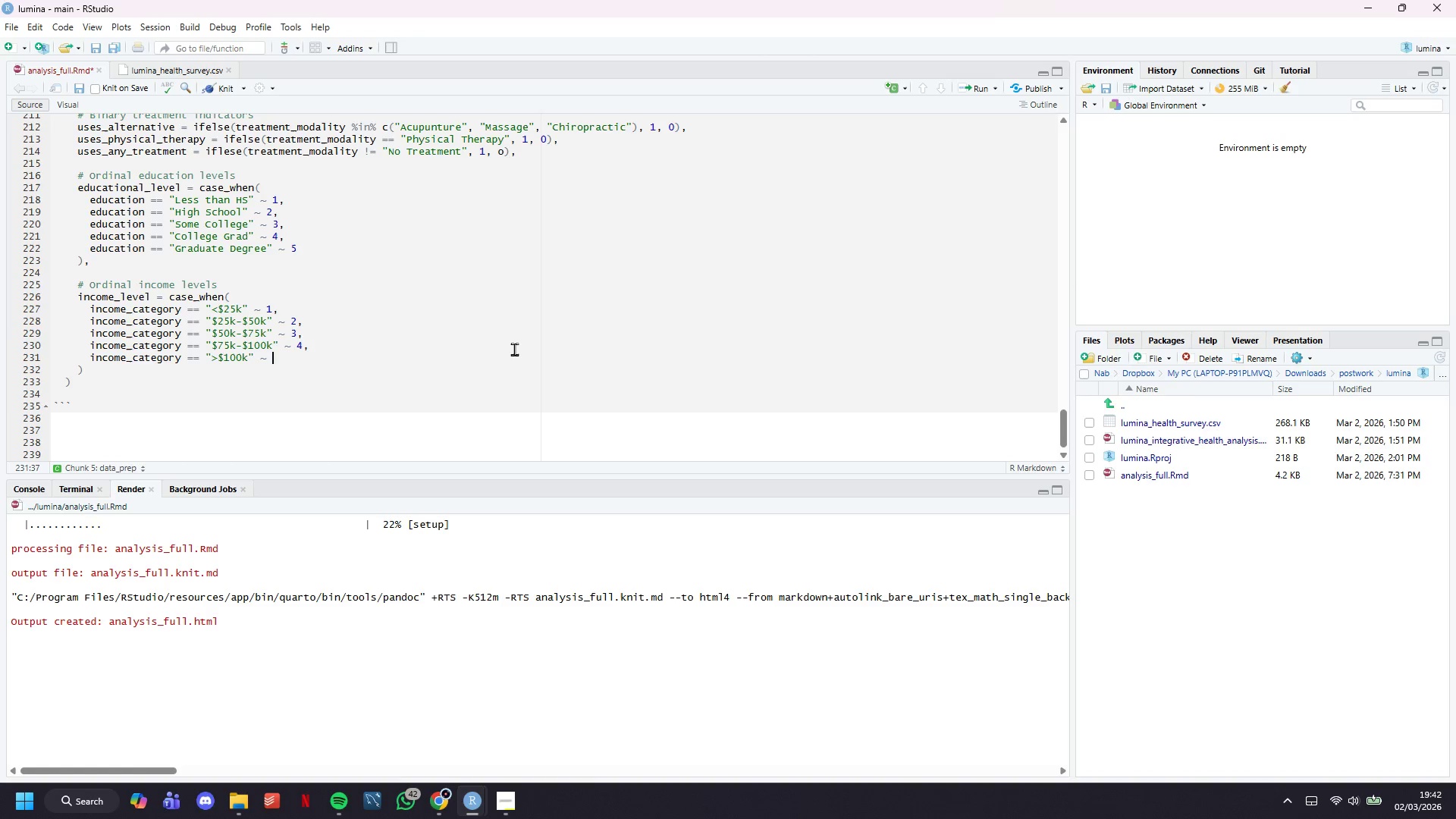 
key(5)
 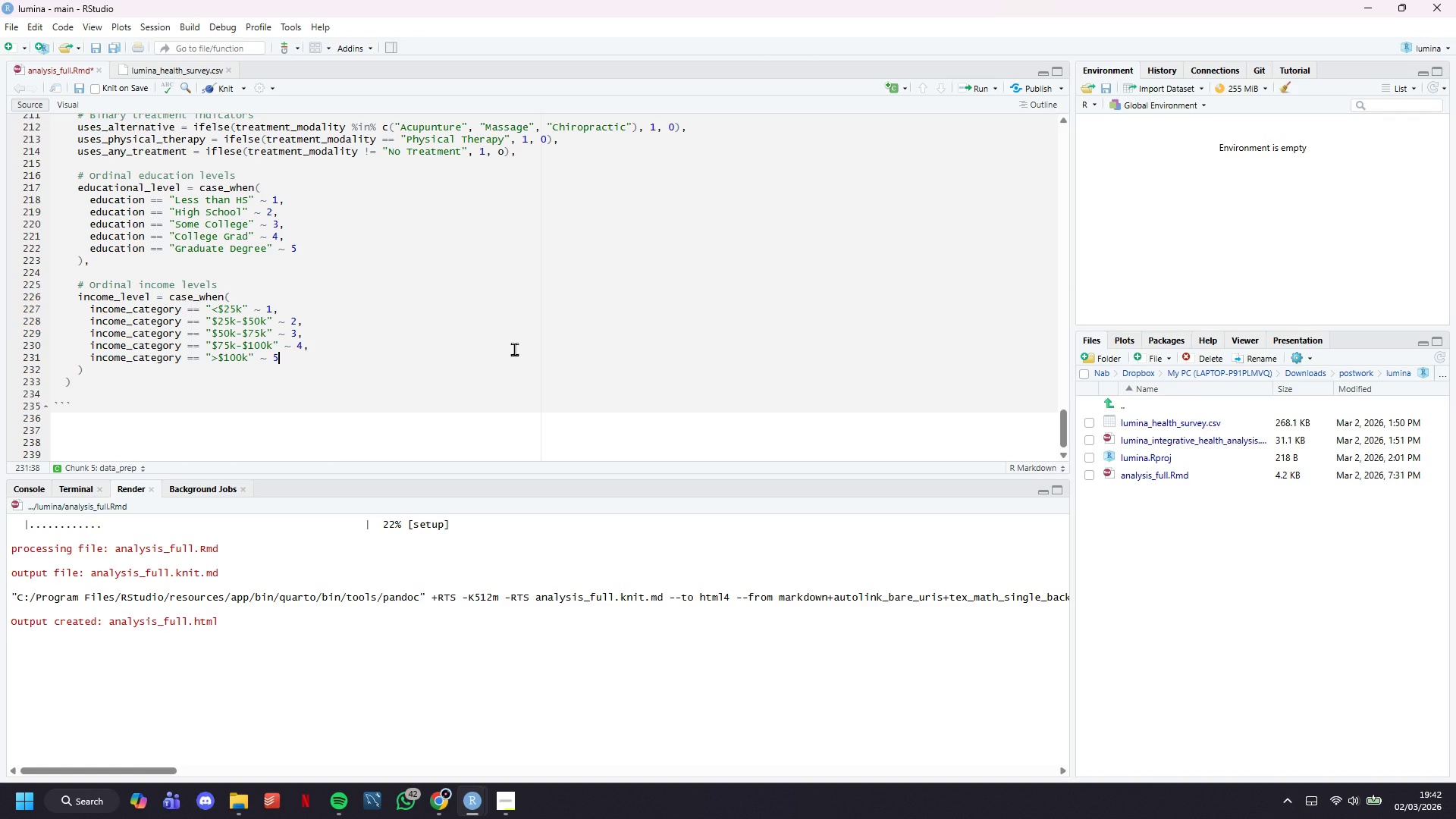 
key(ArrowDown)
 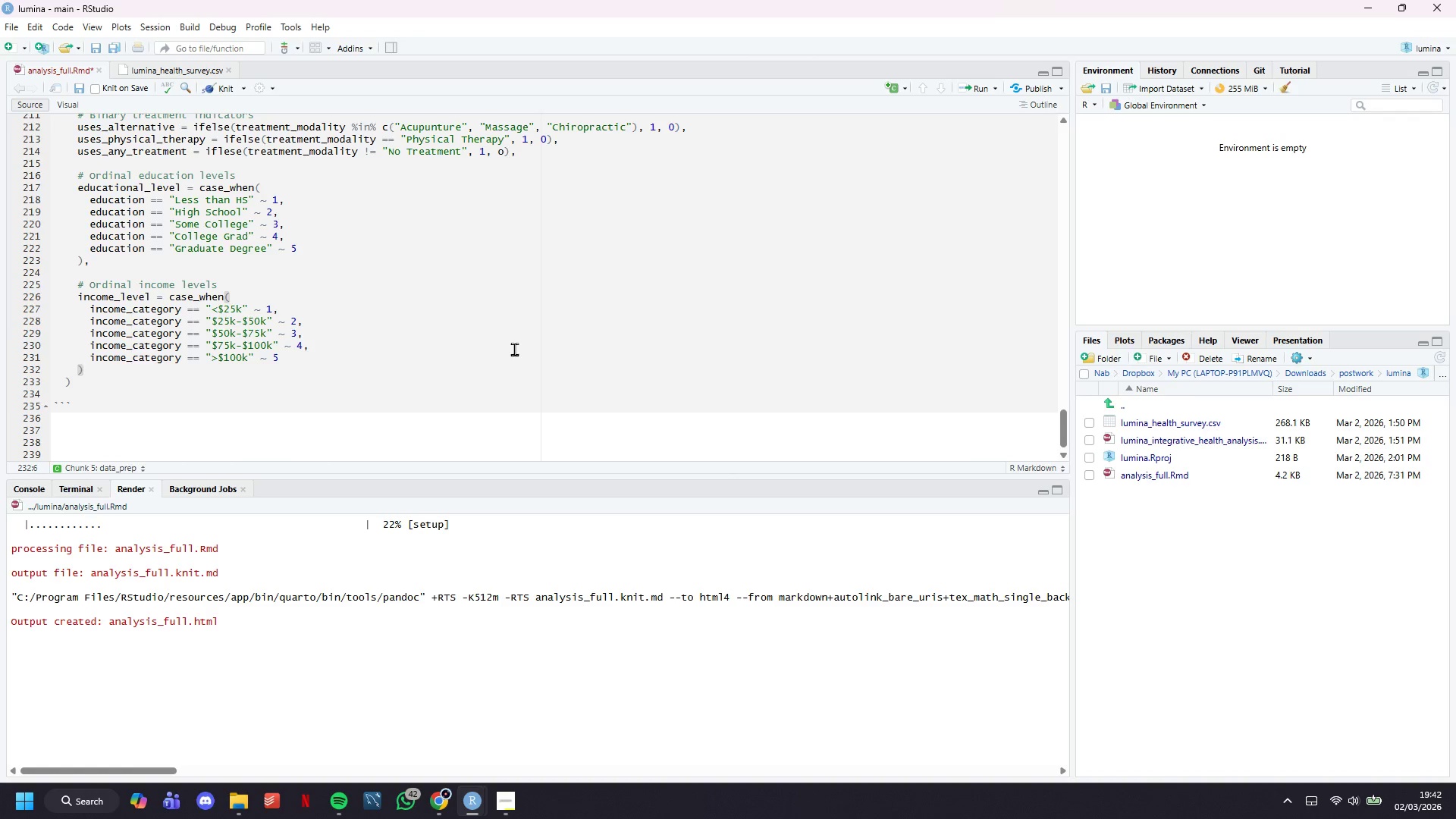 
key(Comma)
 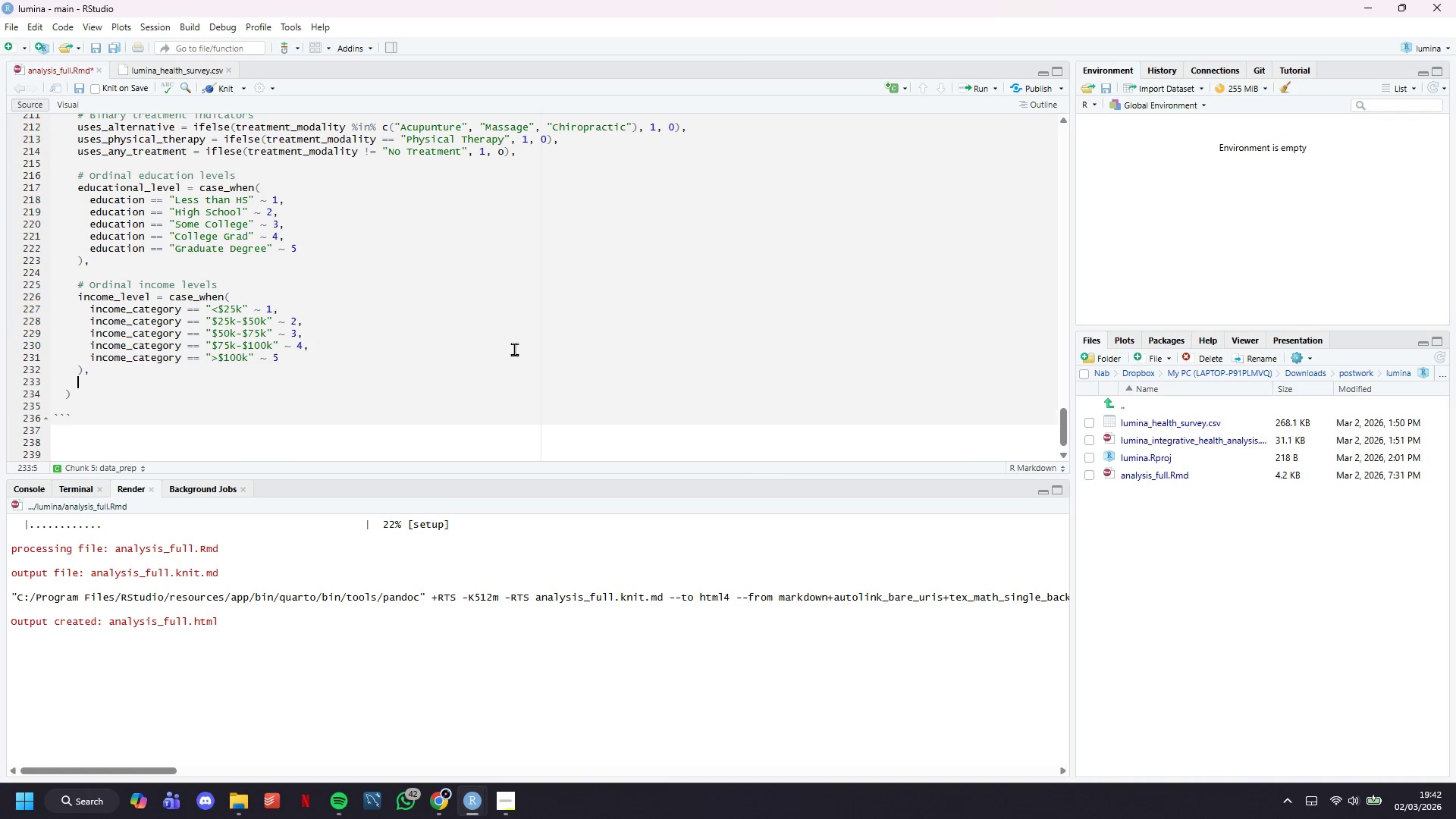 
key(Enter)
 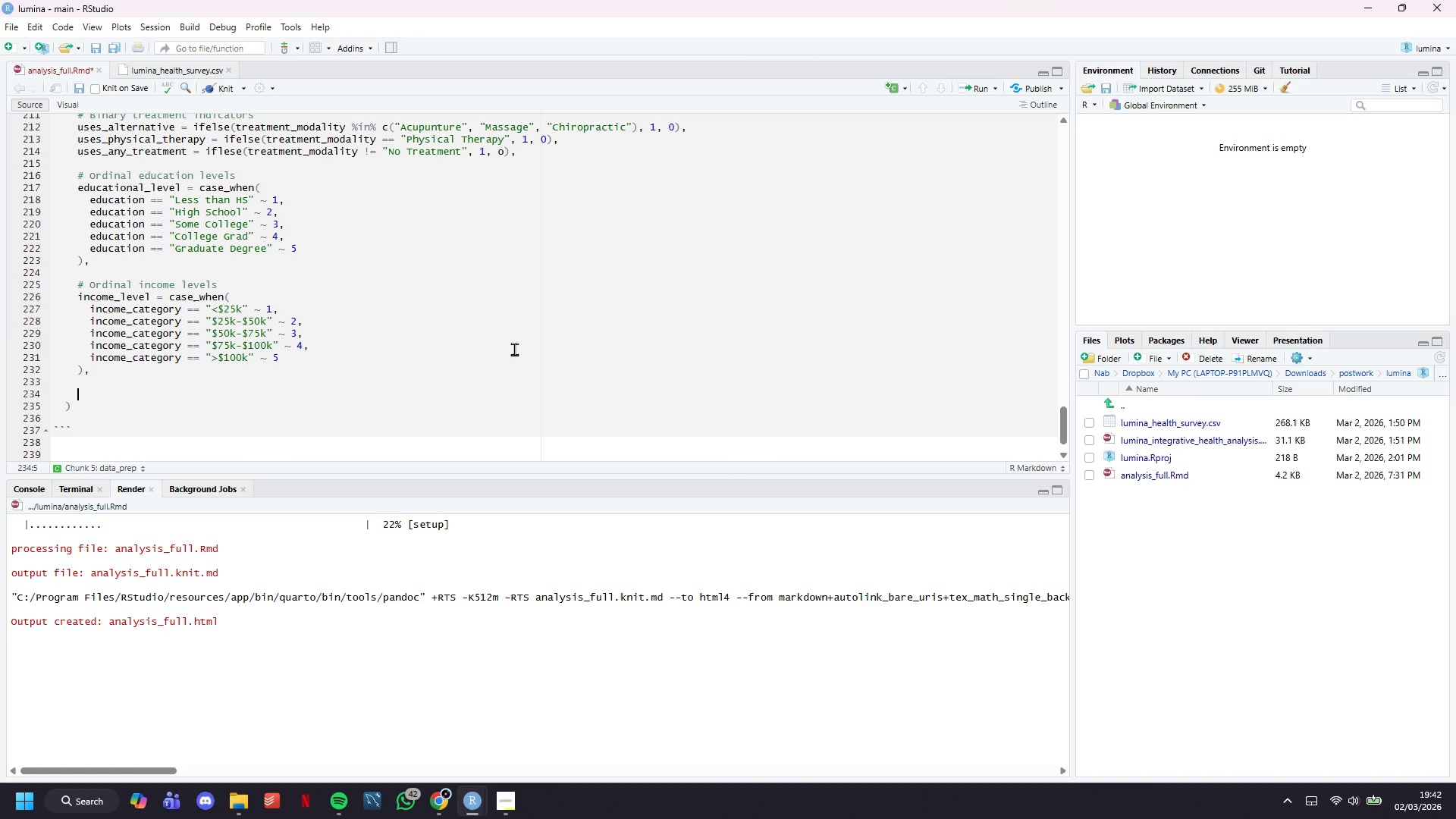 
key(Enter)
 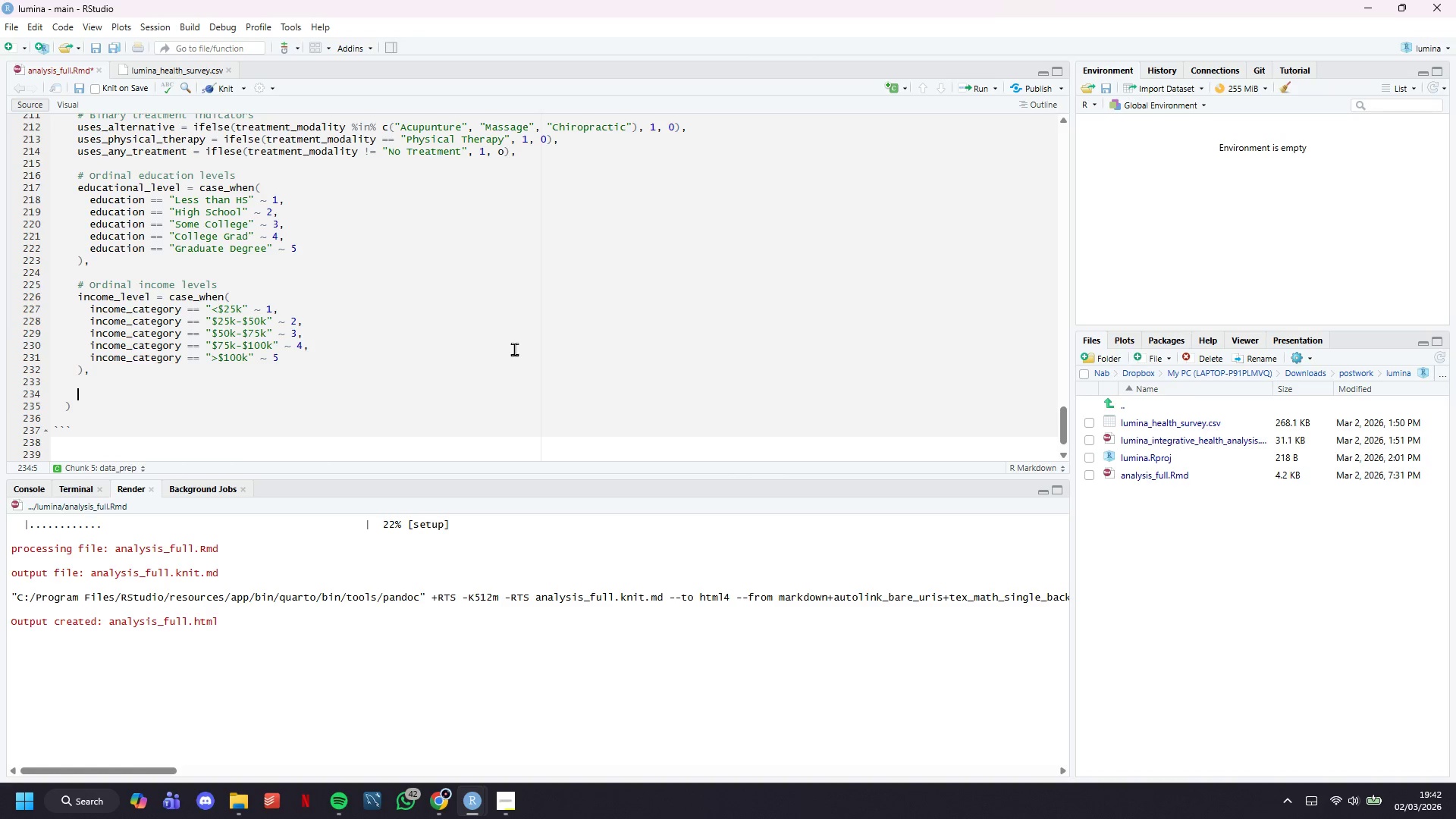 
type(# Age groups)
 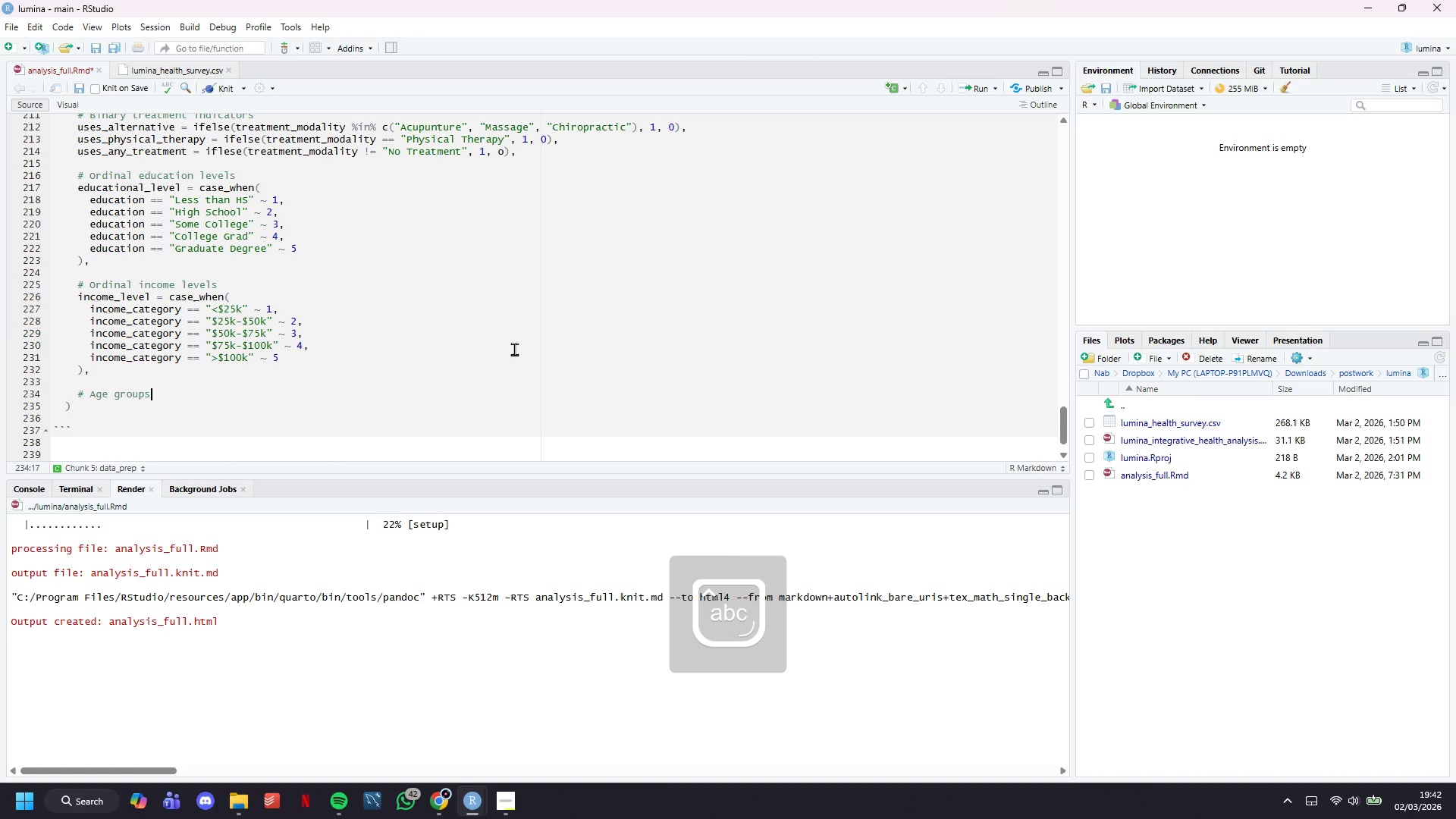 
key(Enter)
 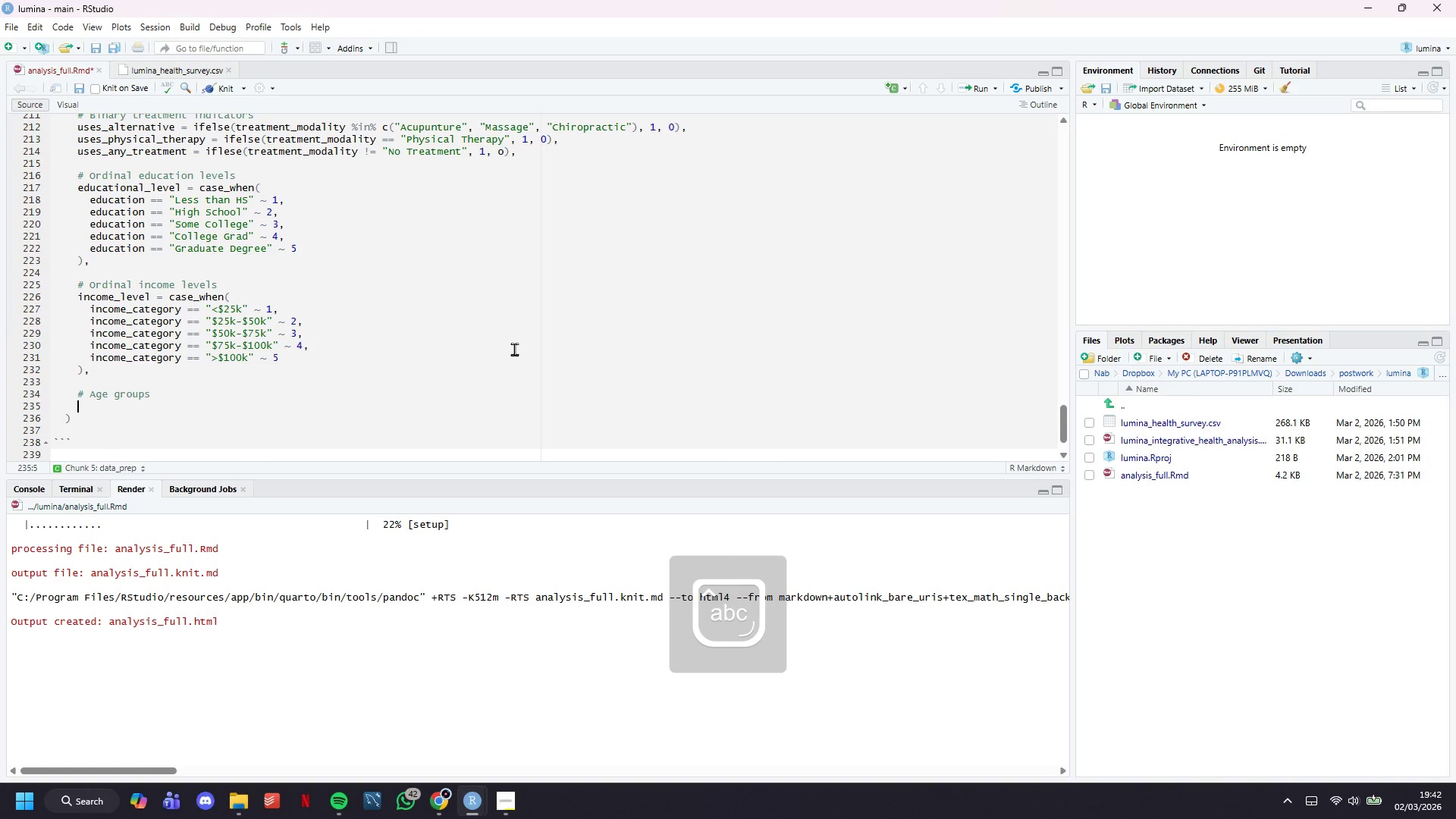 
type(age_groups = cut(agem)
key(Backspace)
type(, breaks = c(18, 35, 50, 65, 85)
 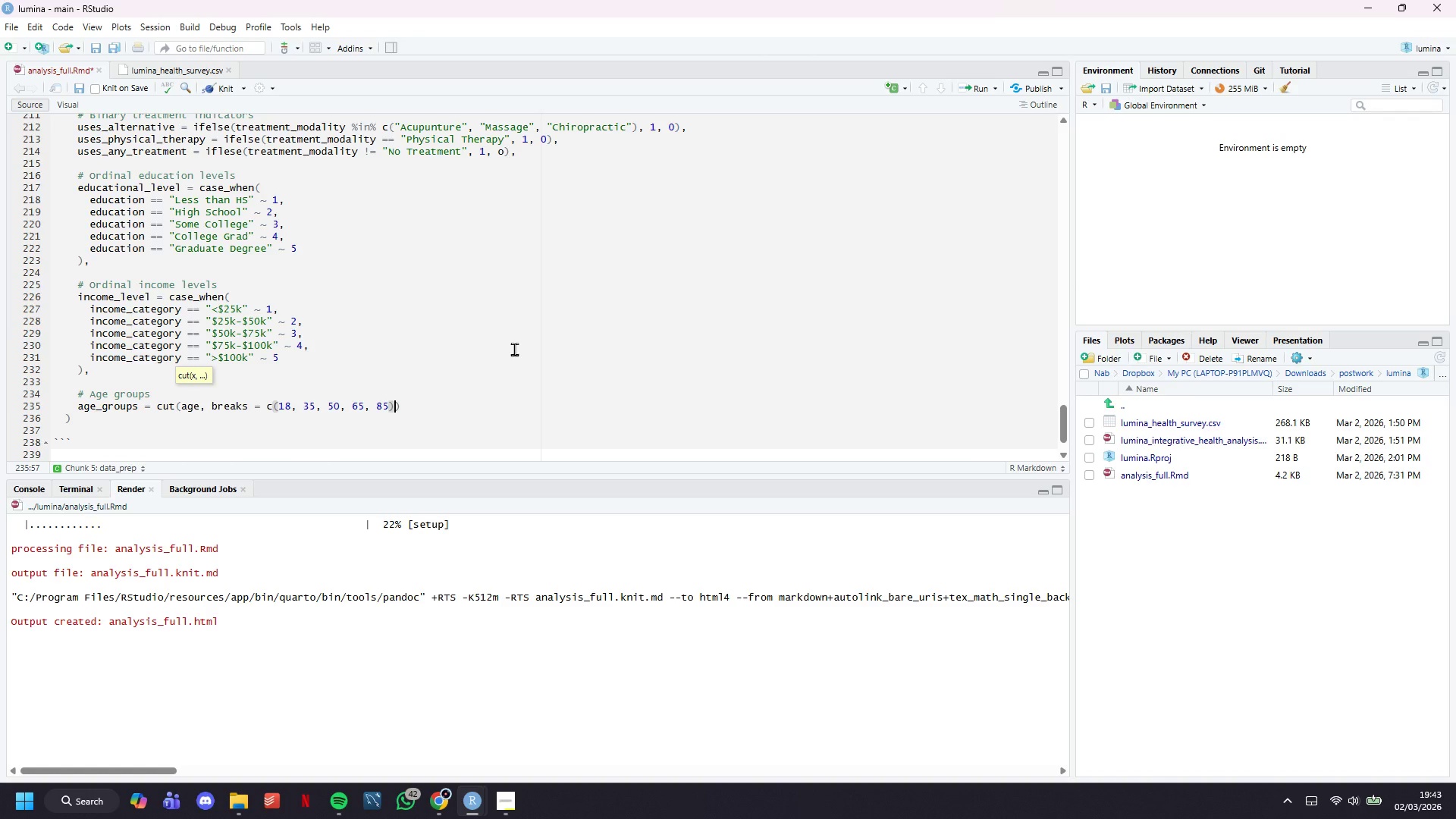 
 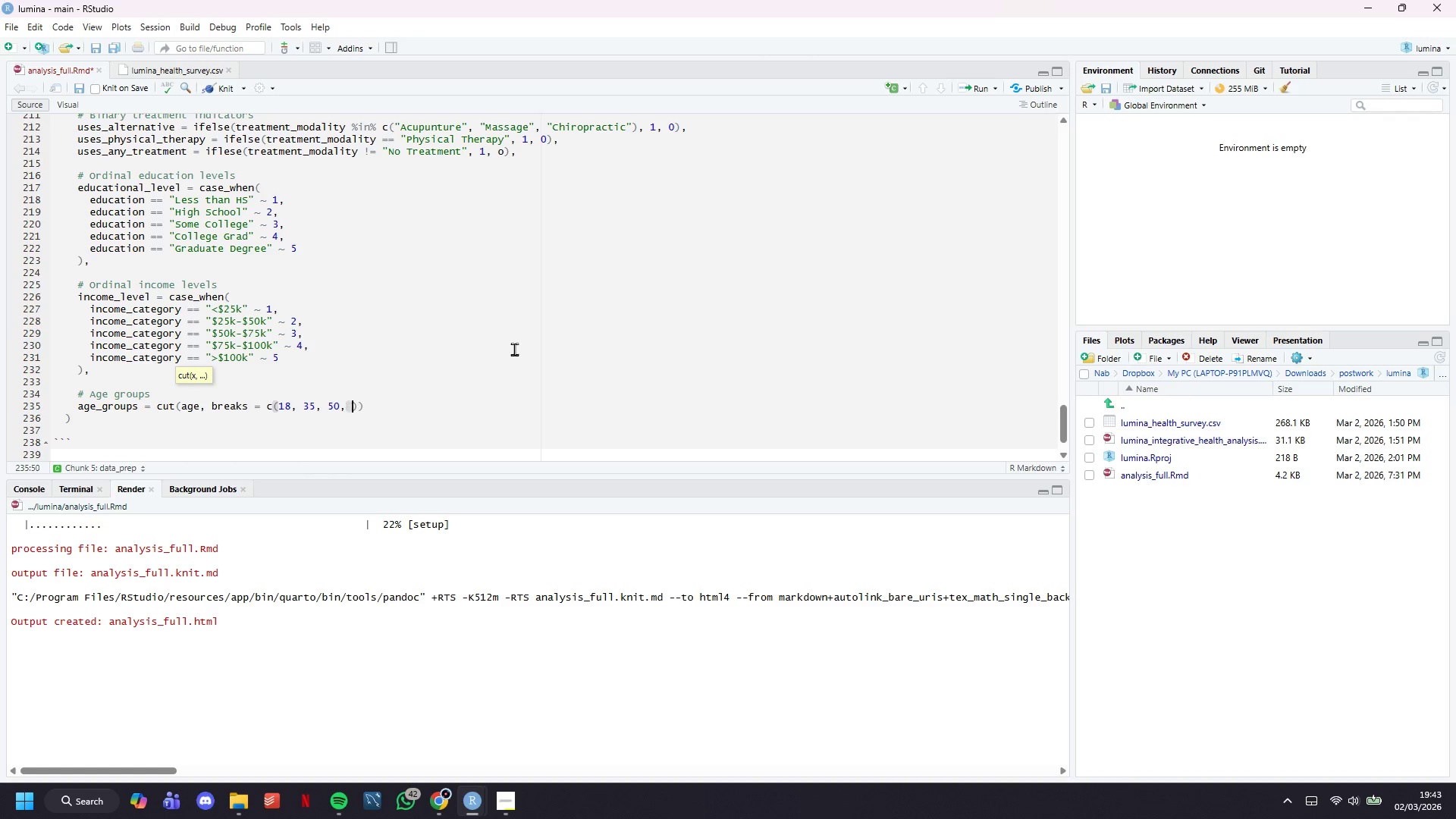 
key(ArrowRight)
 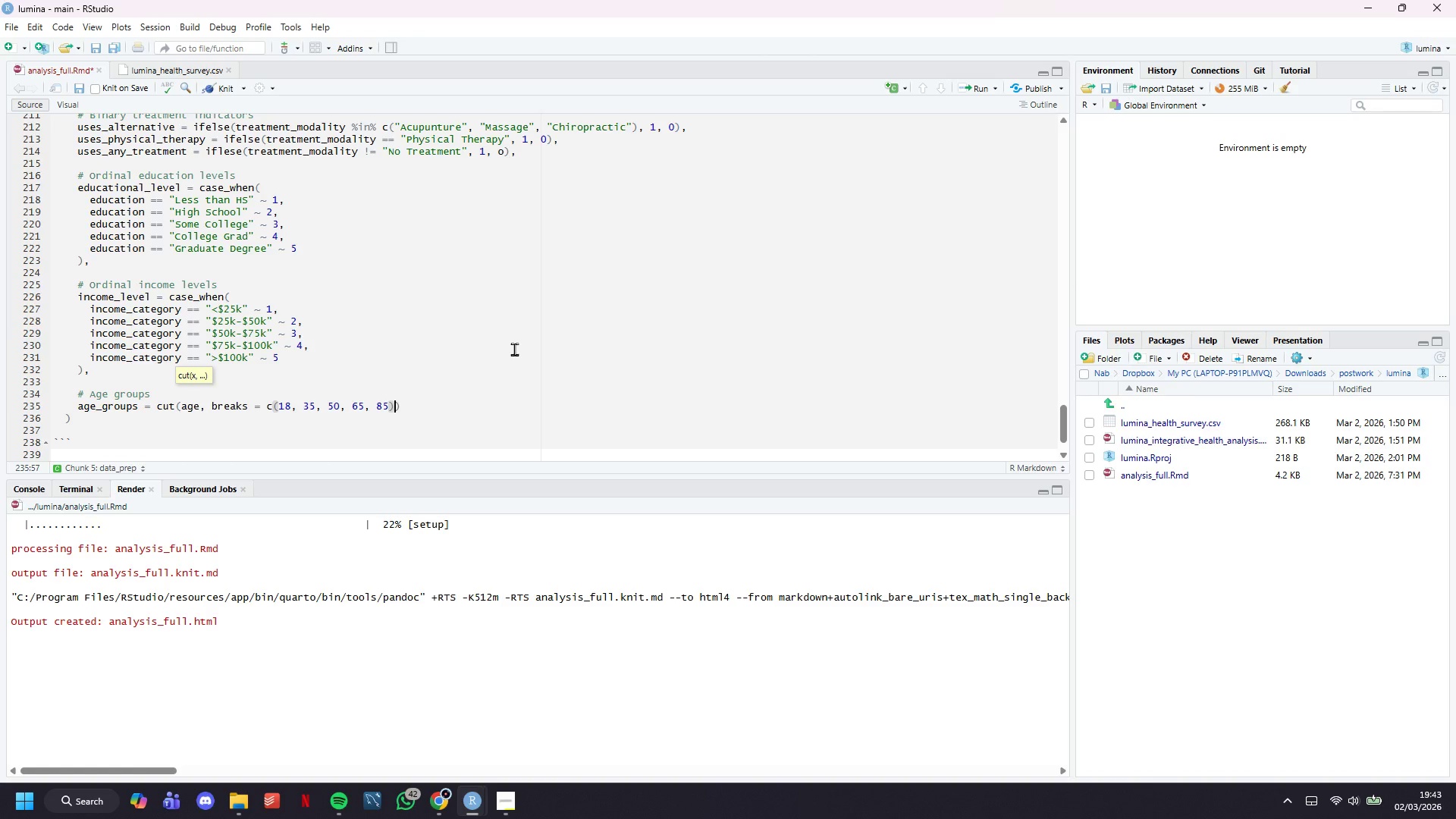 
key(Comma)
 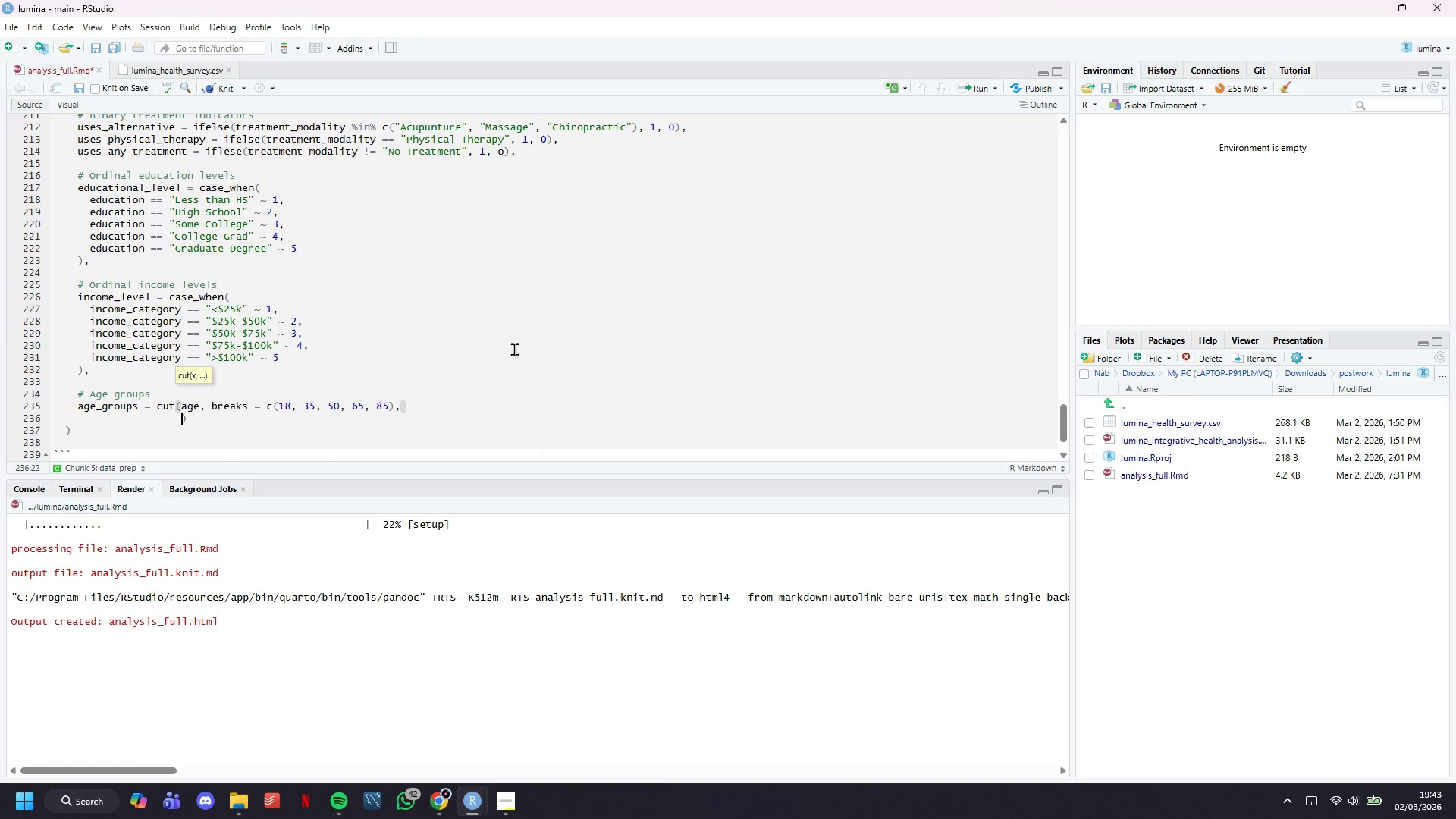 
key(Enter)
 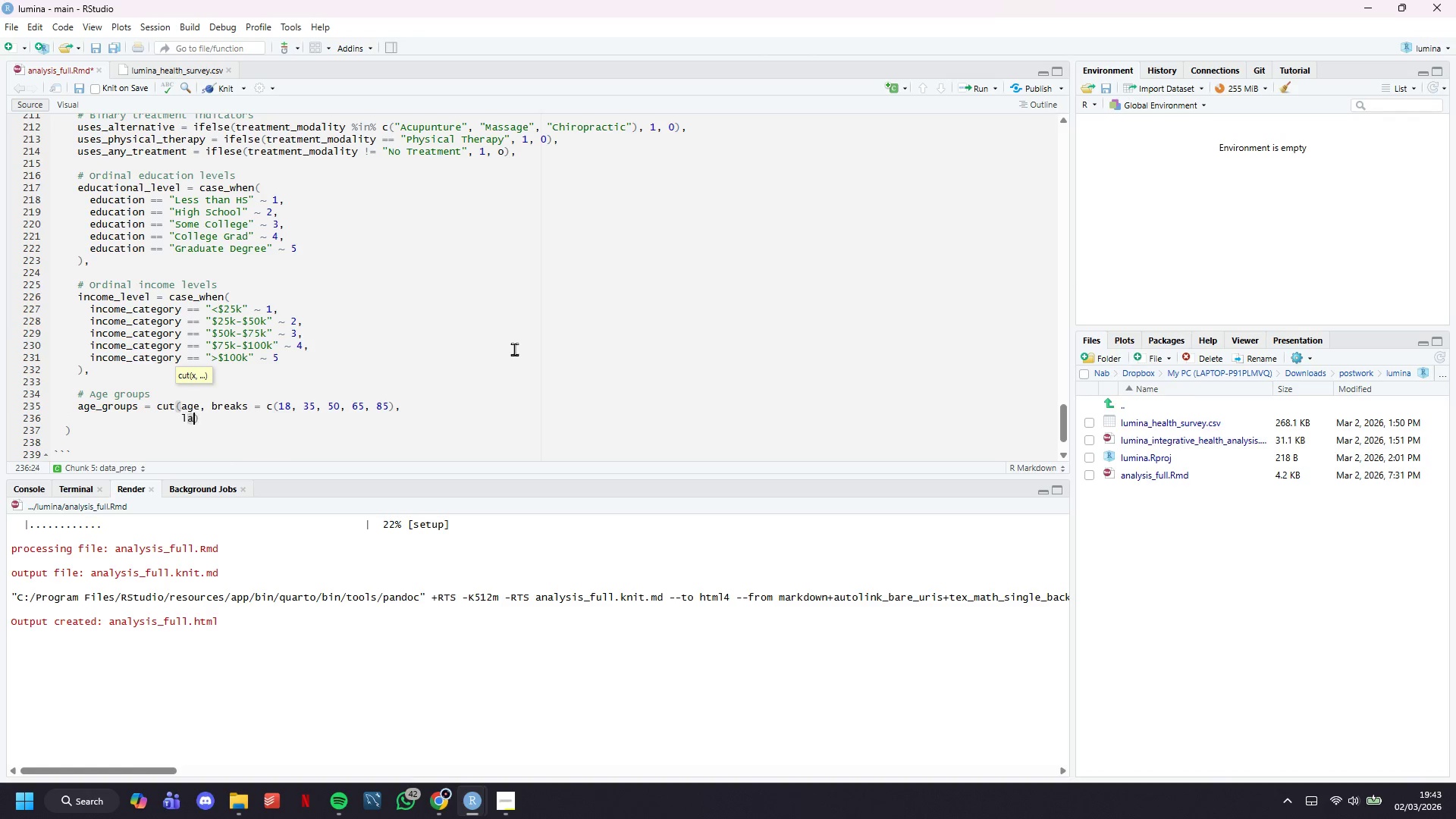 
type(labels = c("18-34)
 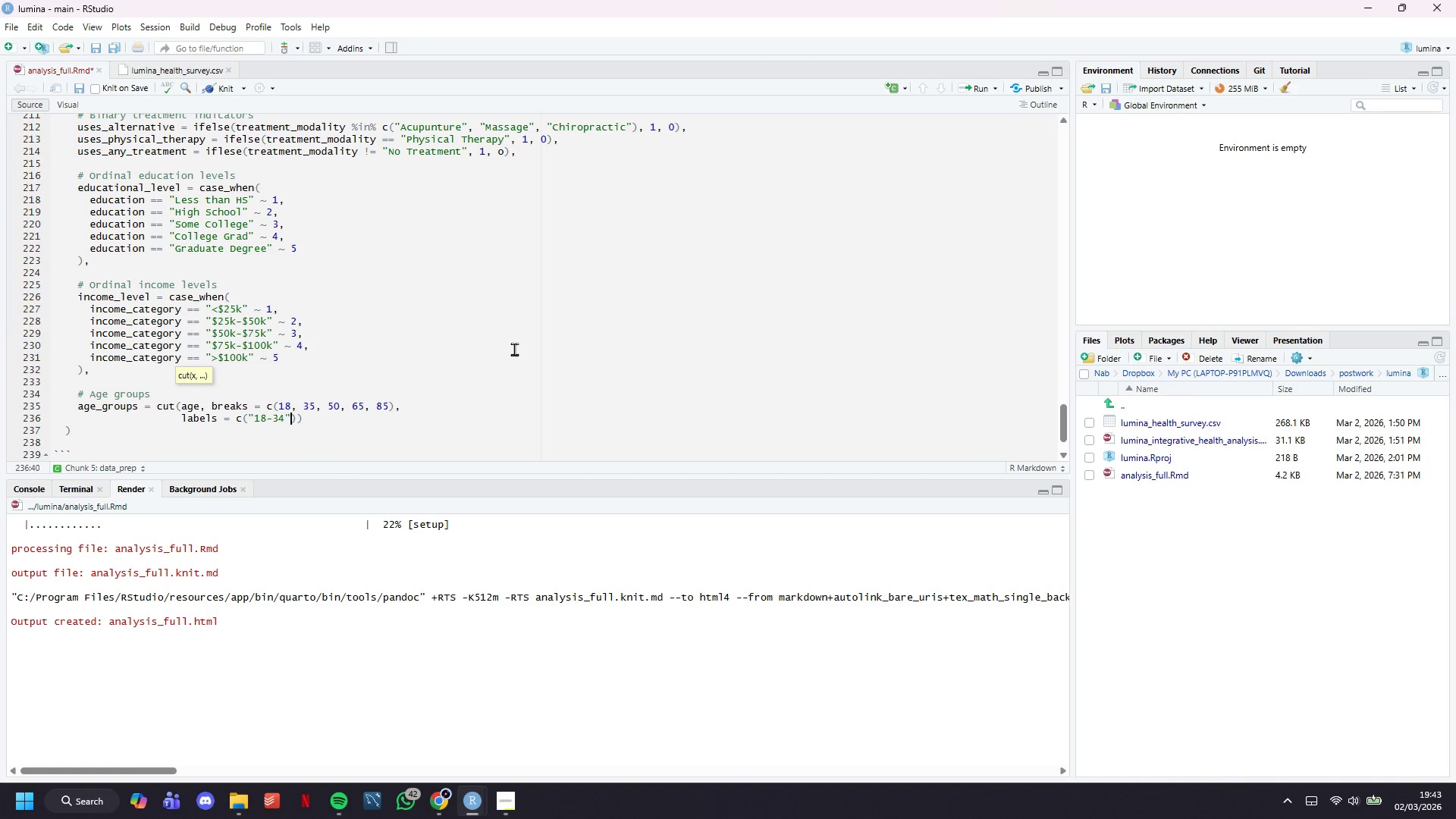 
key(ArrowRight)
 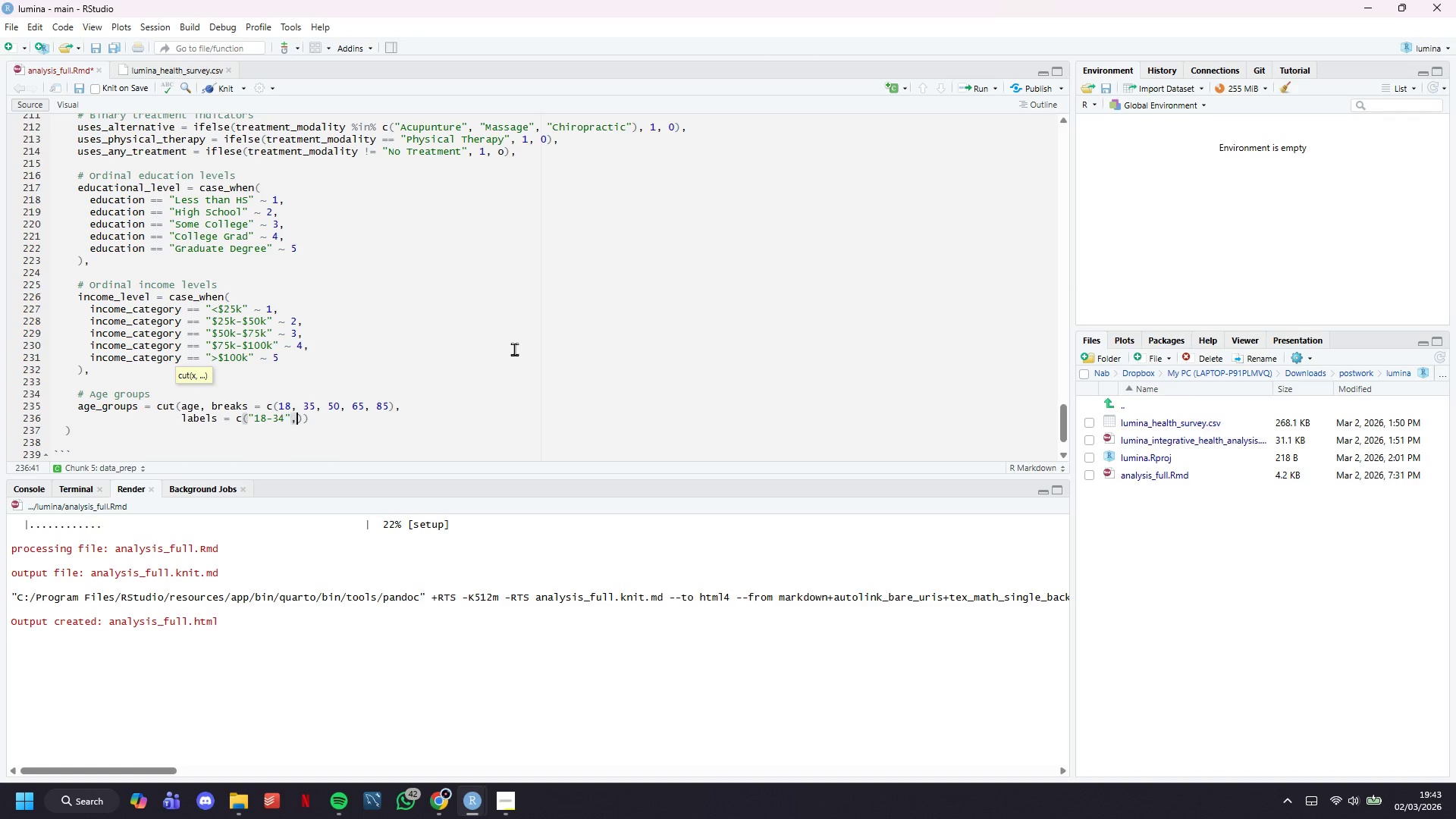 
type(, "35-49)
 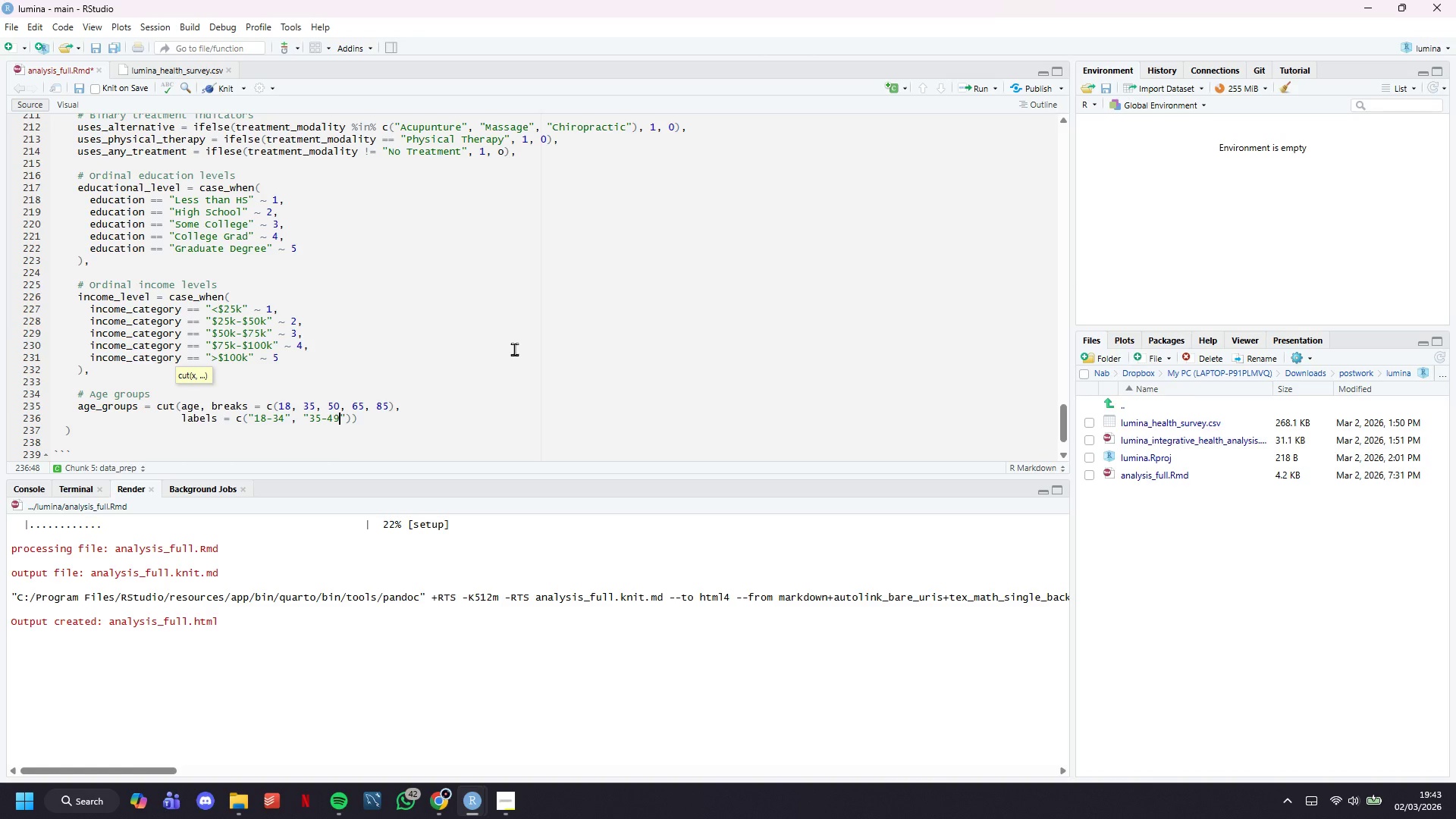 
key(ArrowRight)
 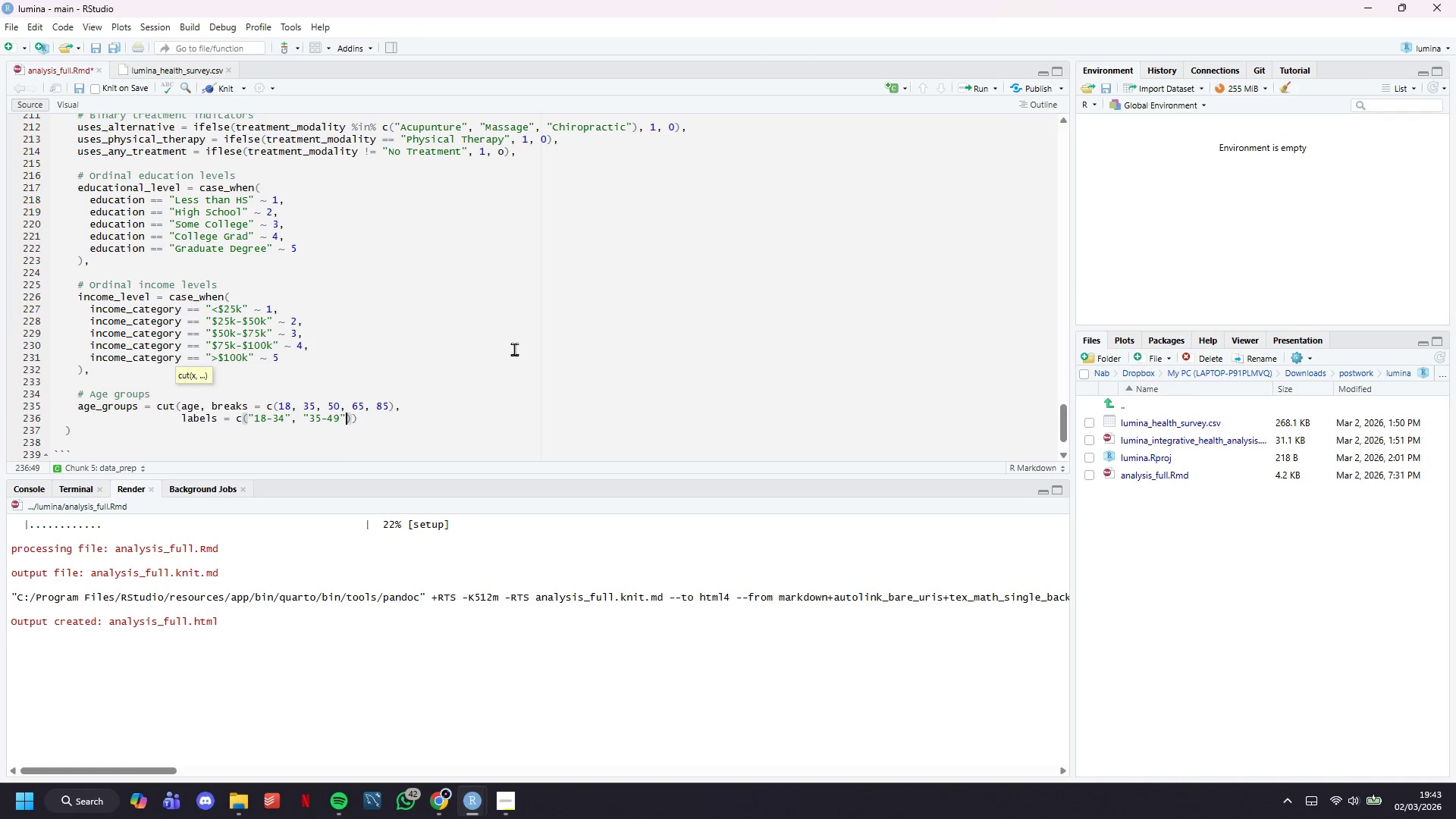 
key(Comma)
 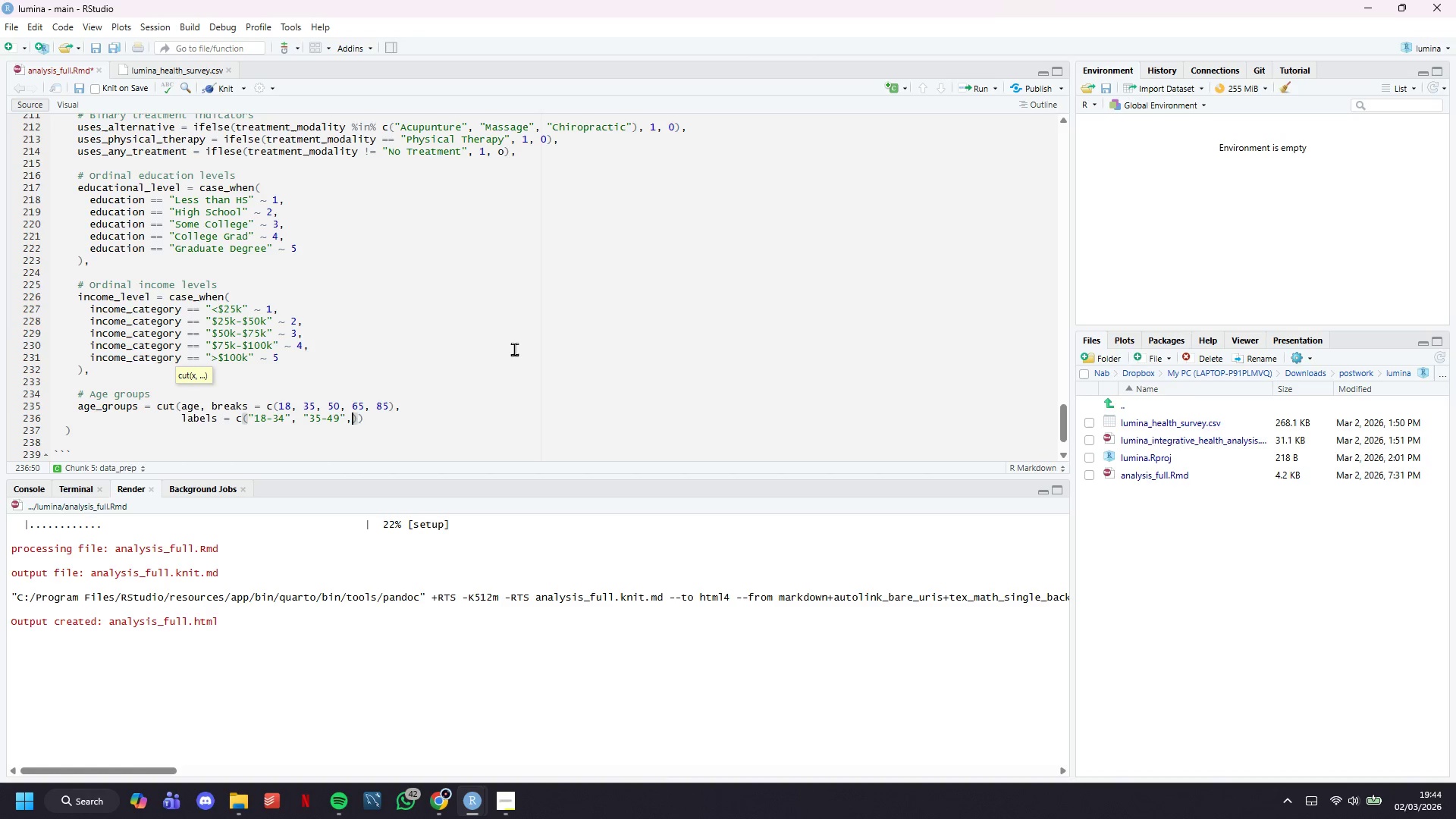 
wait(39.75)
 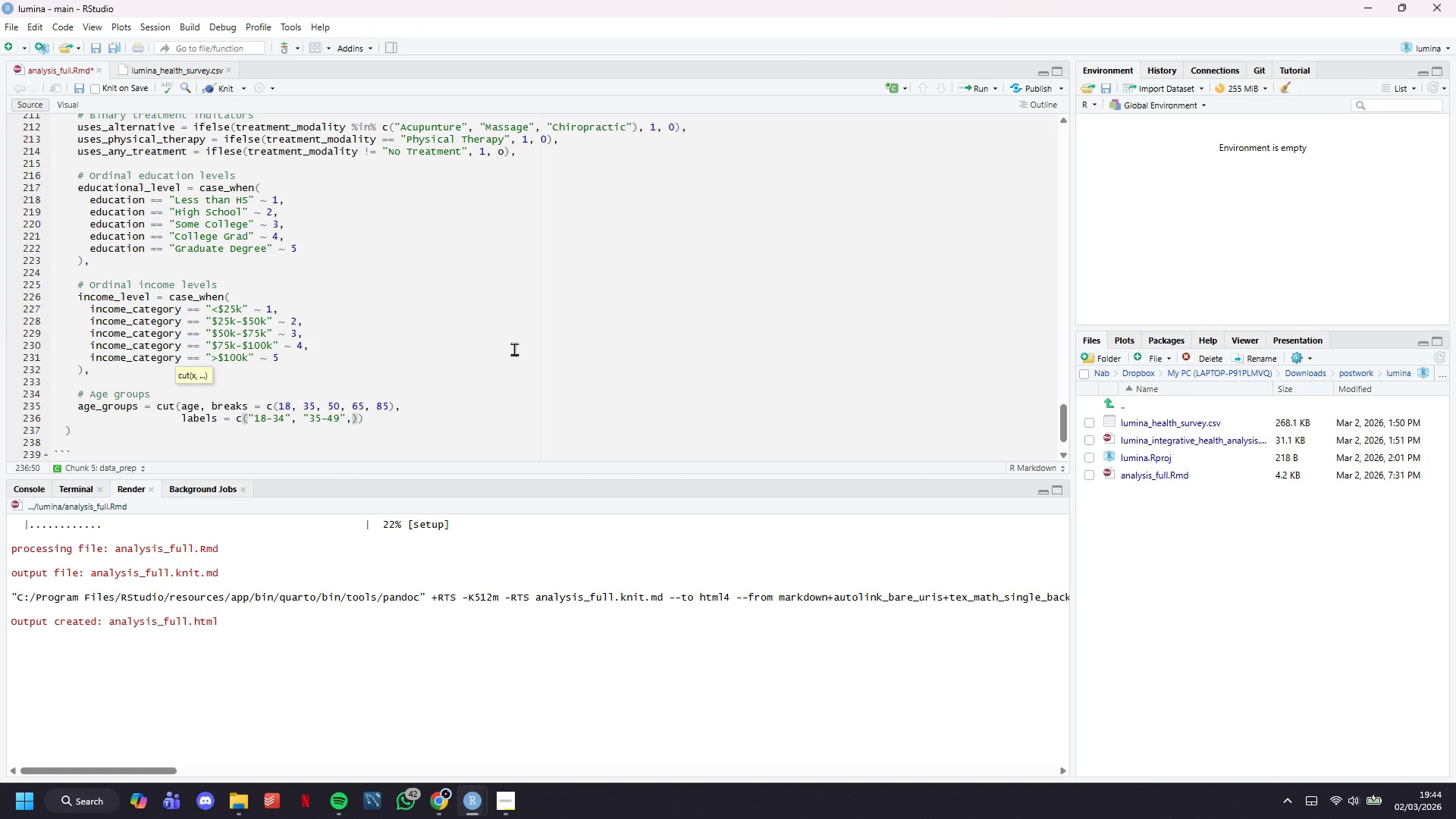 
type("50-64)
 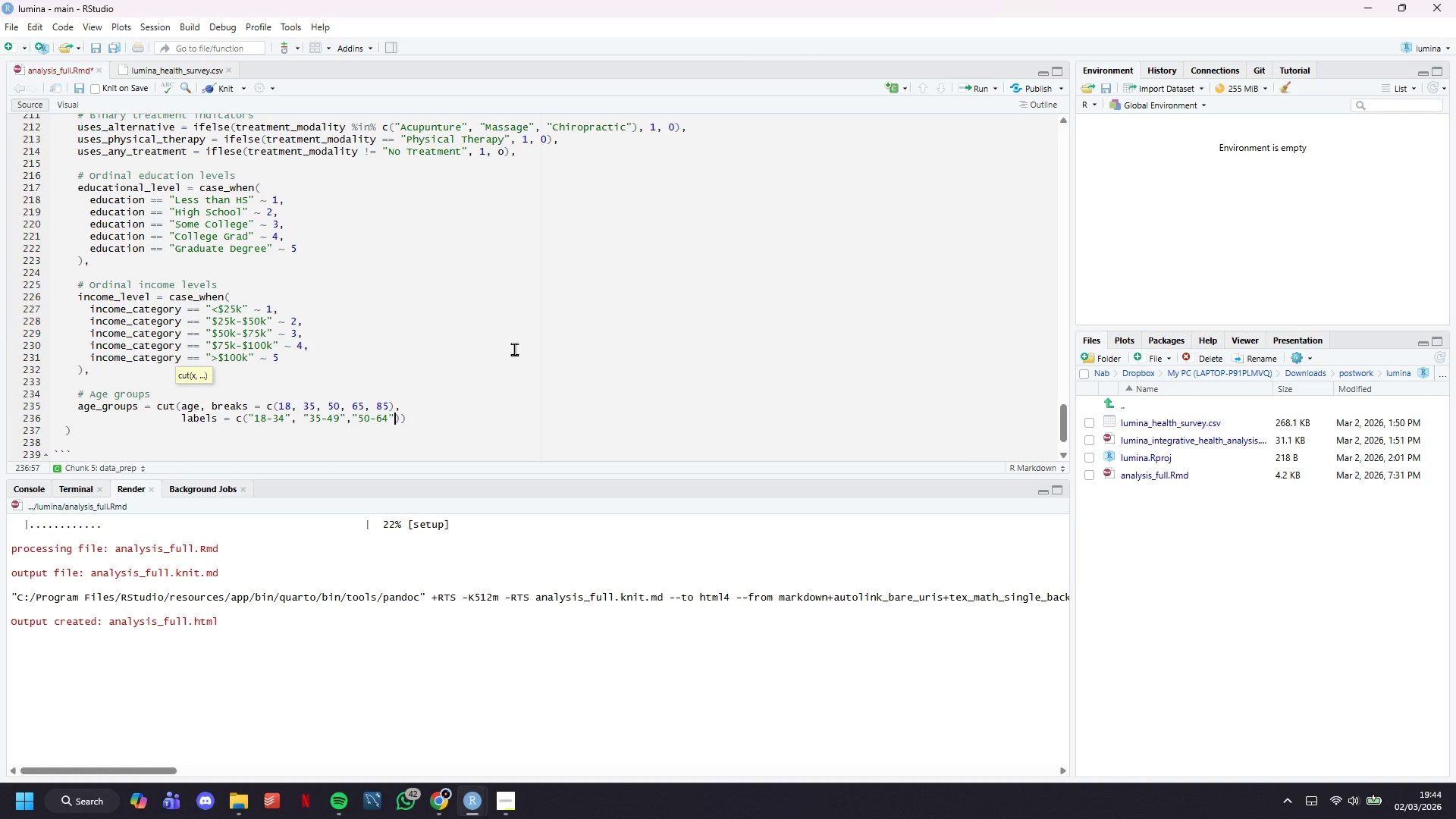 
key(ArrowRight)
 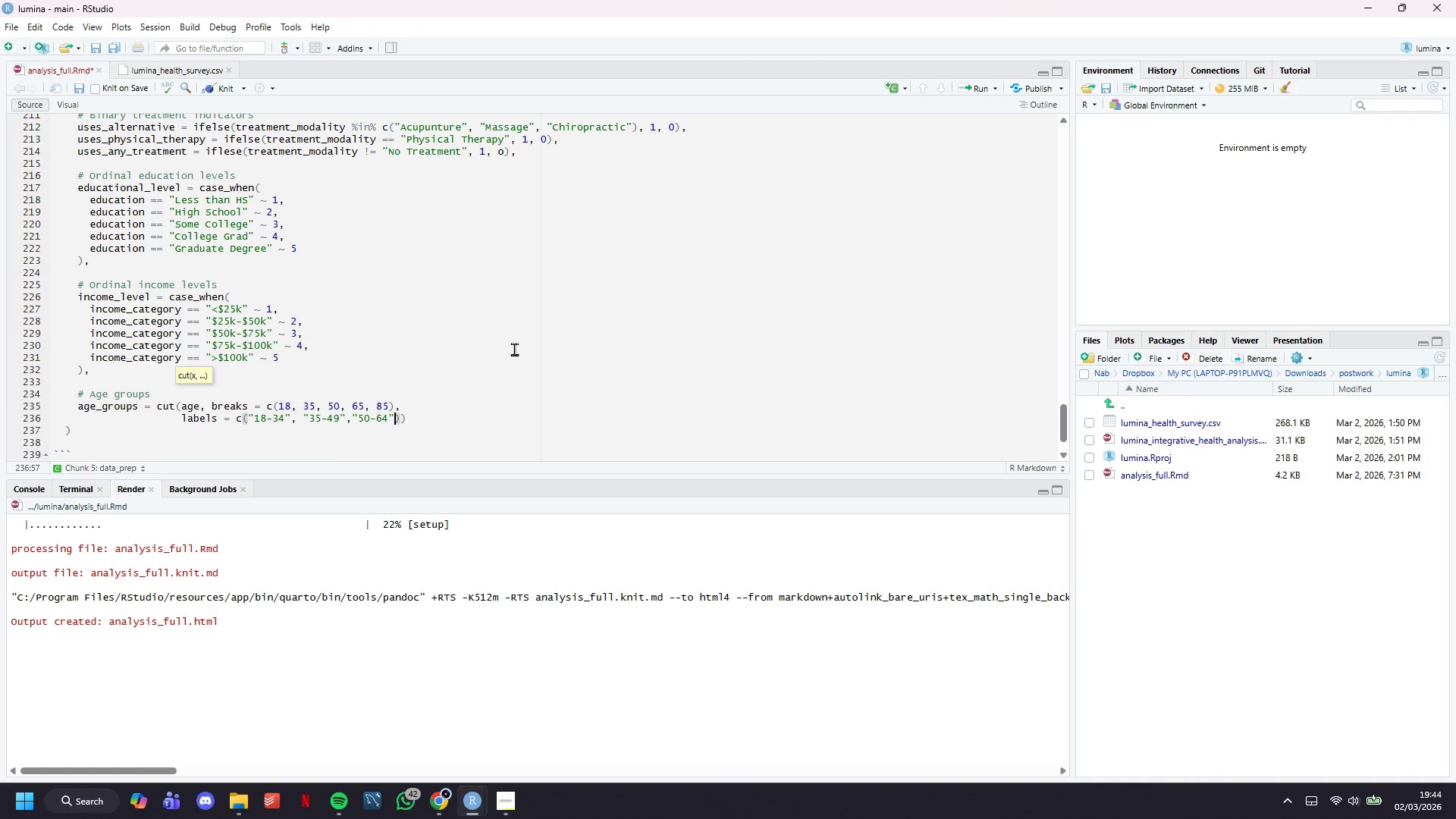 
key(Comma)
 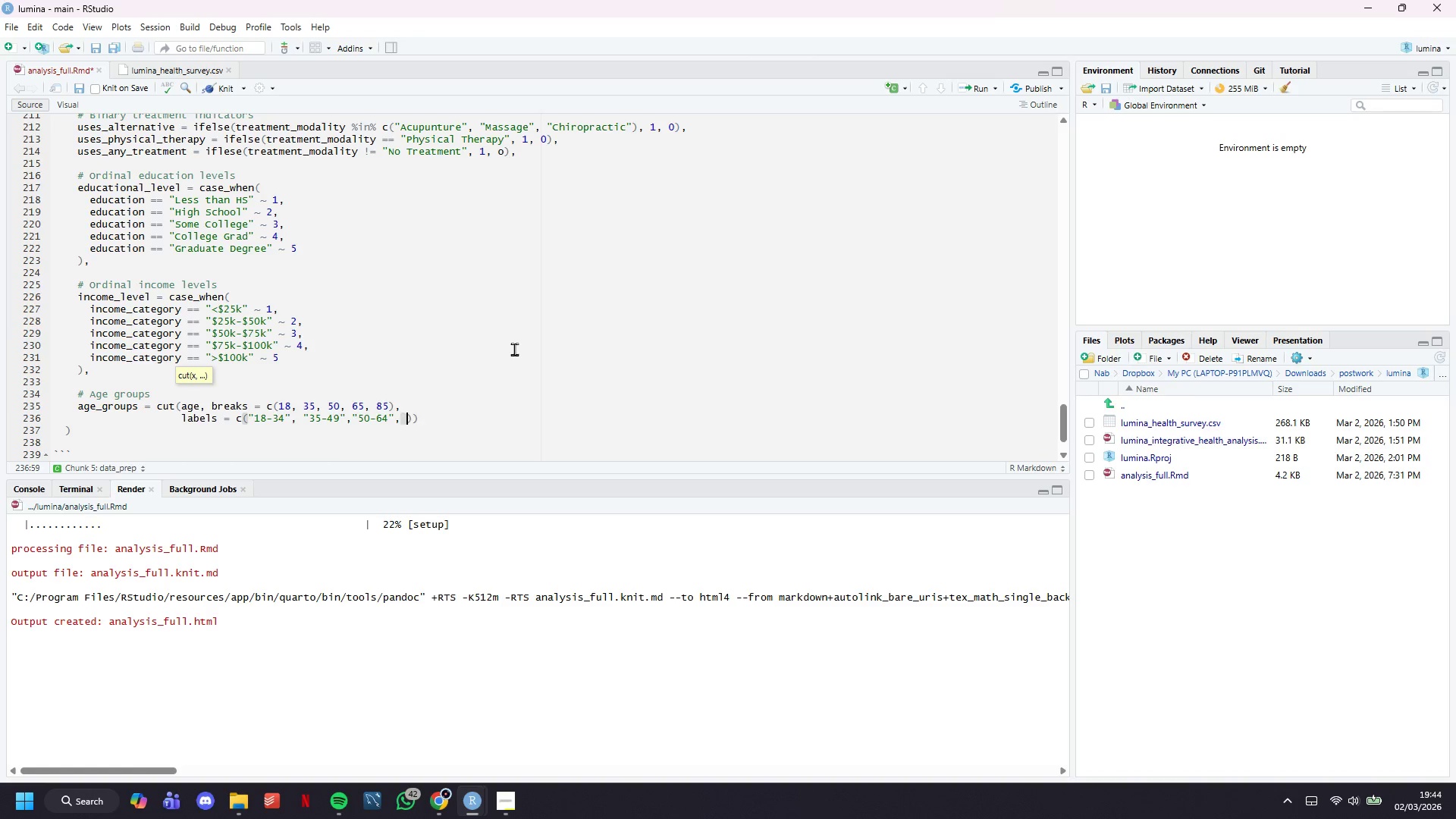 
key(Space)
 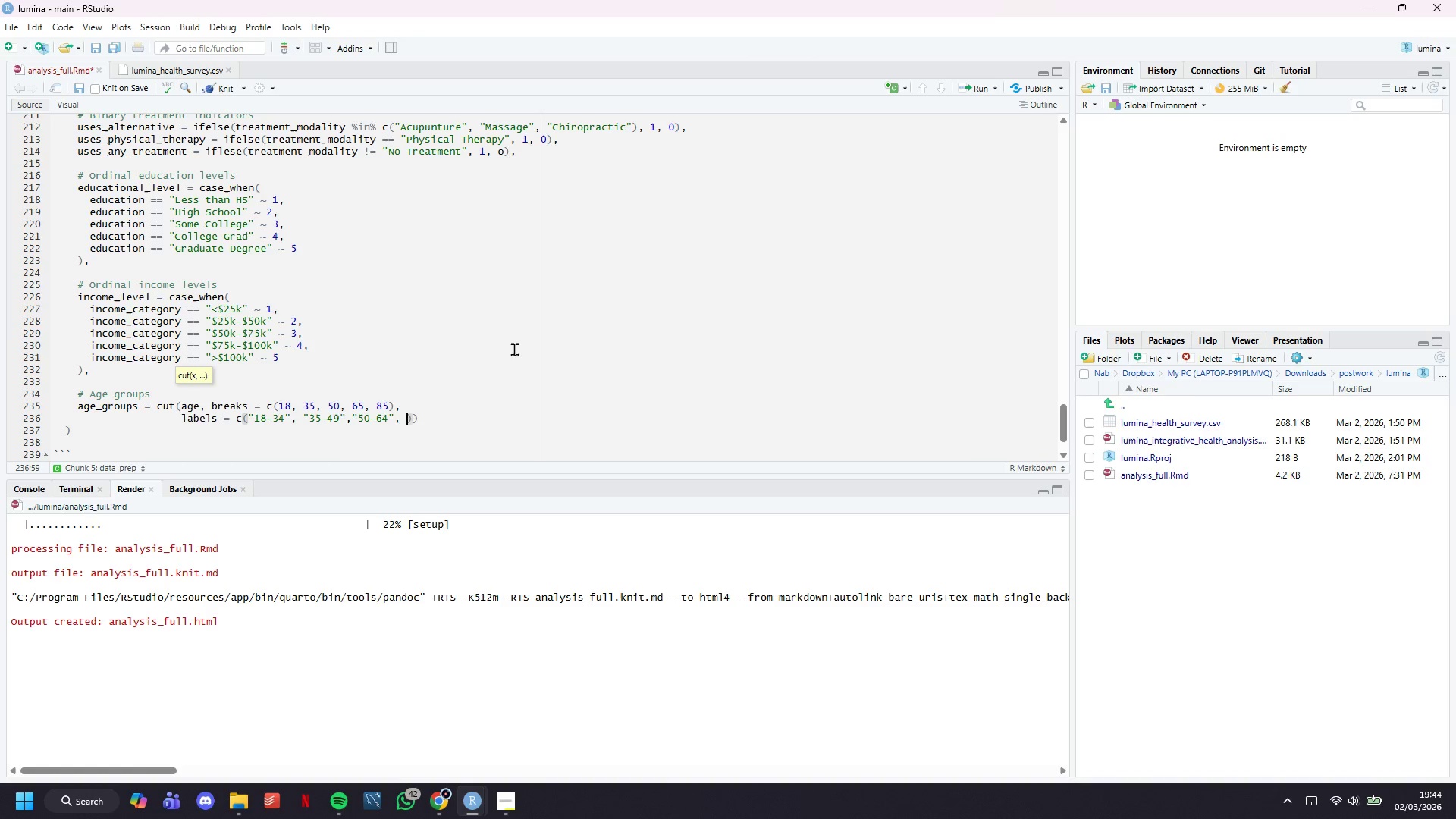 
key(Shift+Quote)
 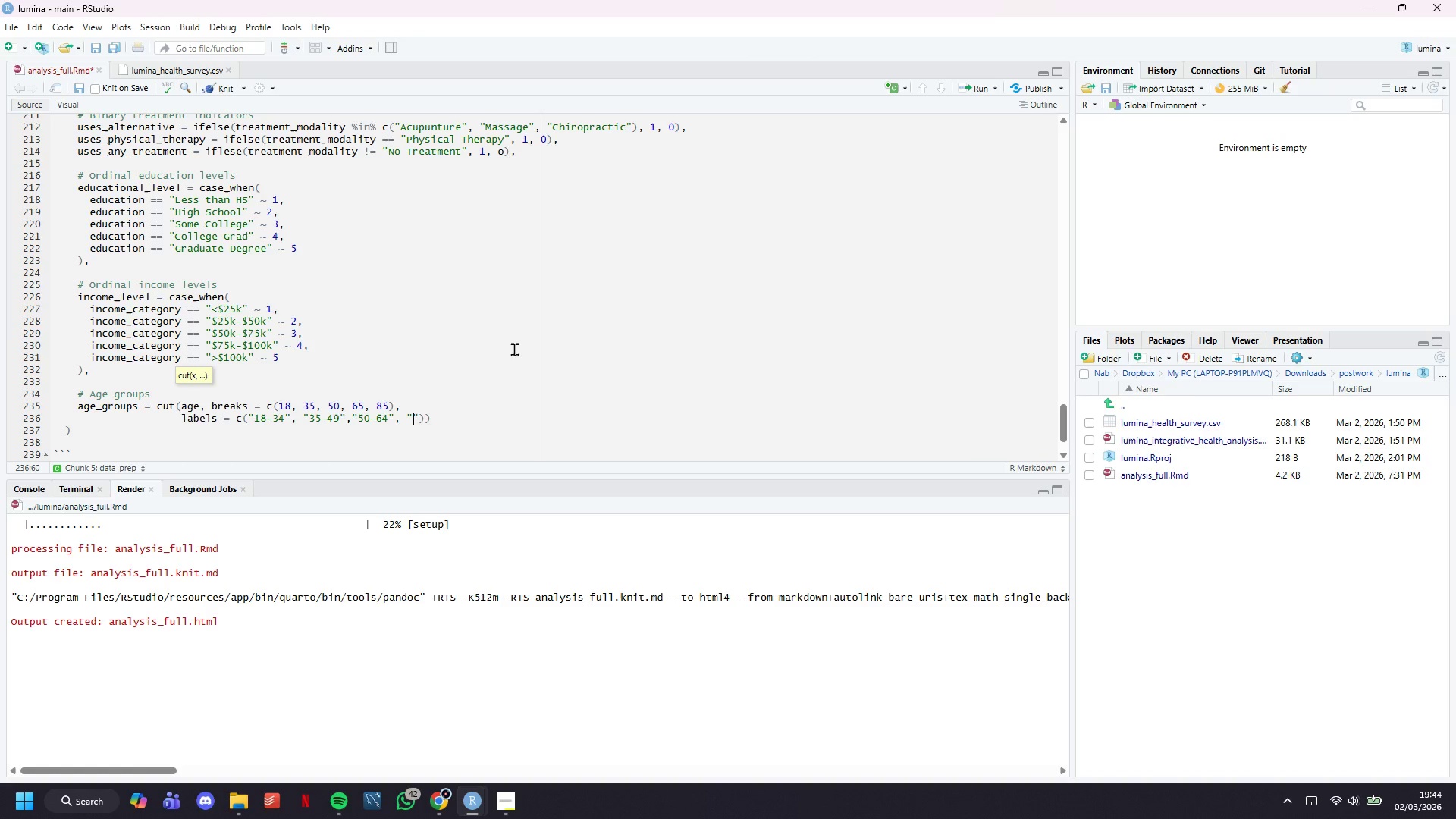 
type(65+)
 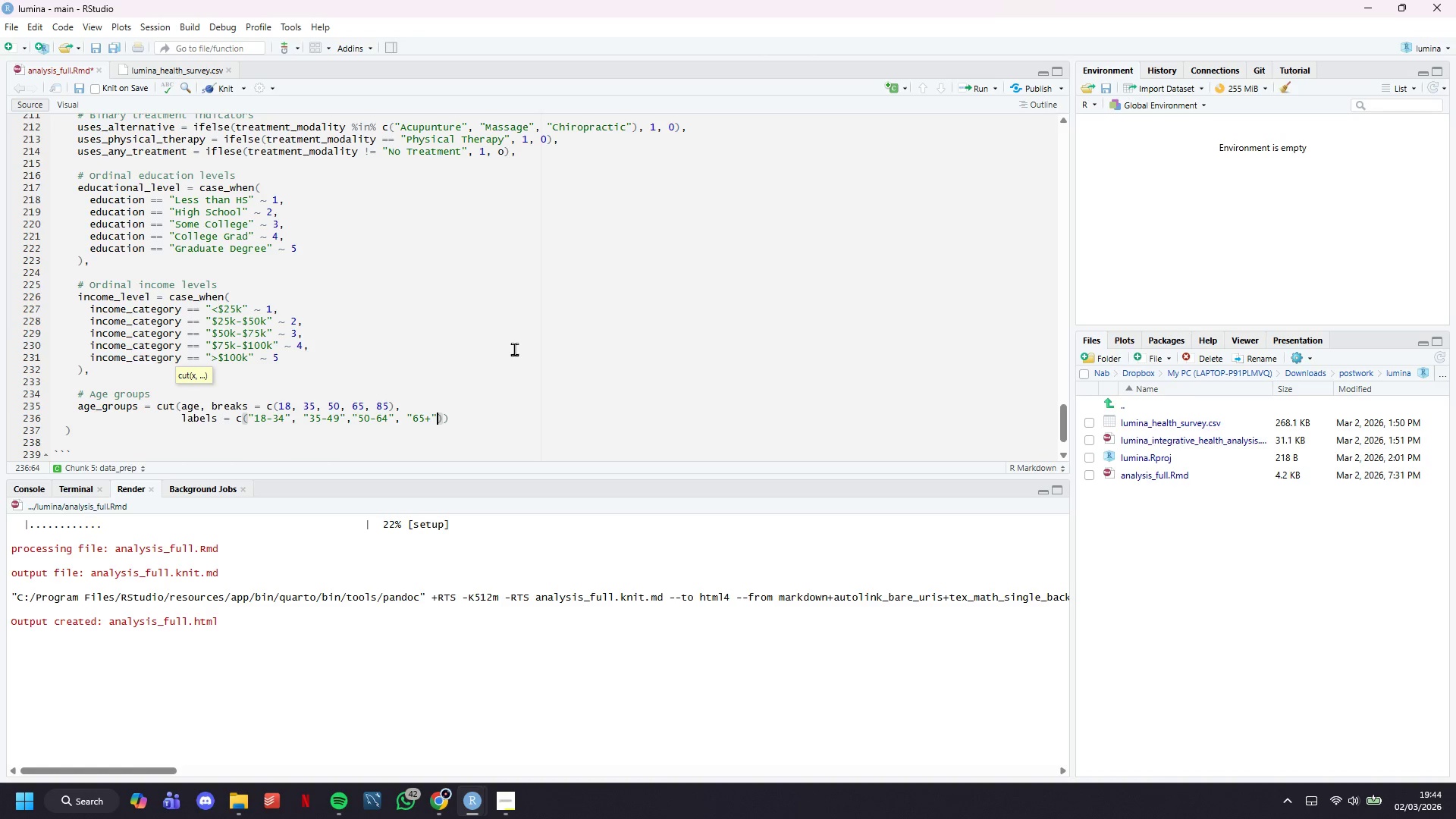 
 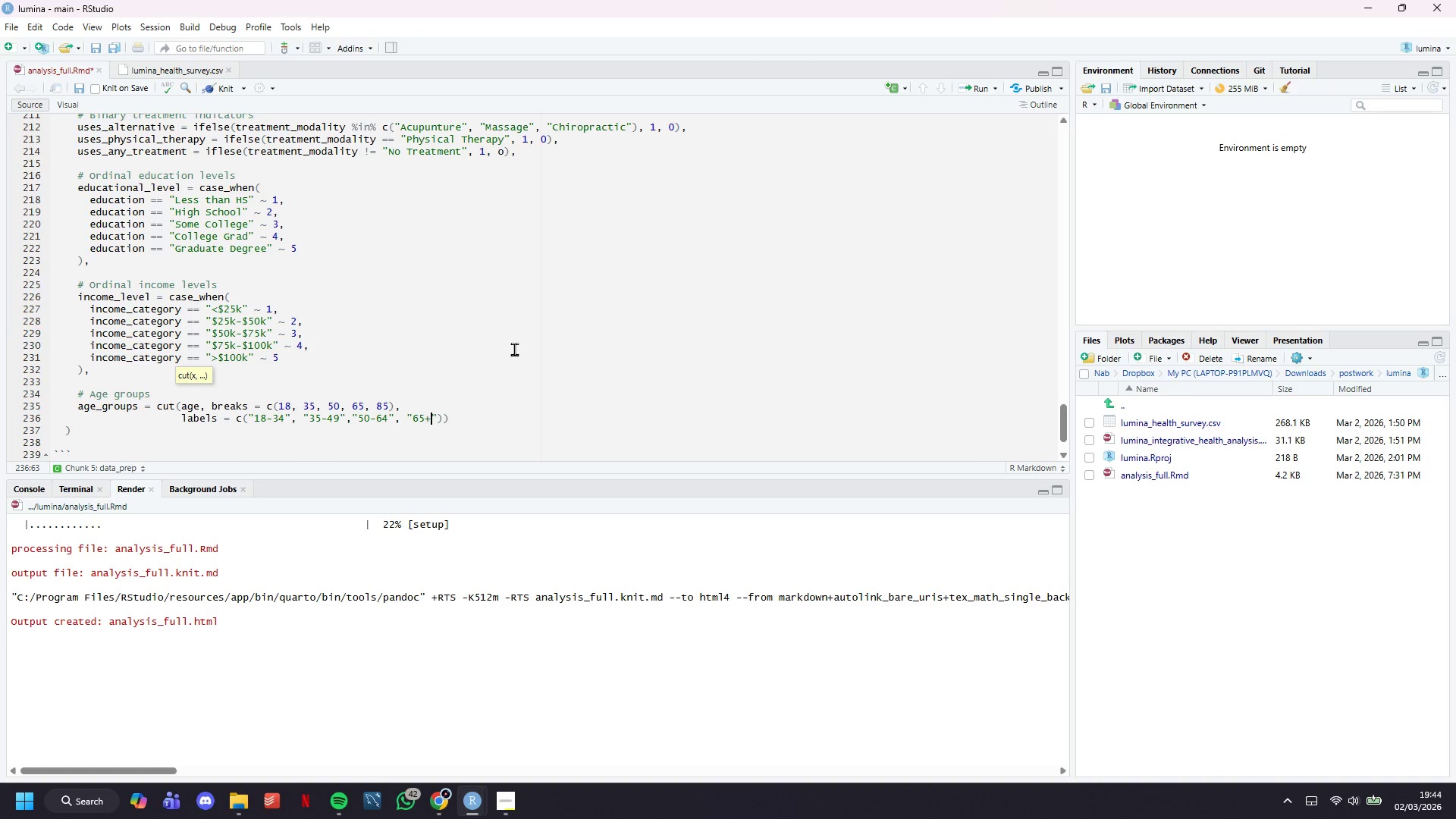 
key(ArrowRight)
 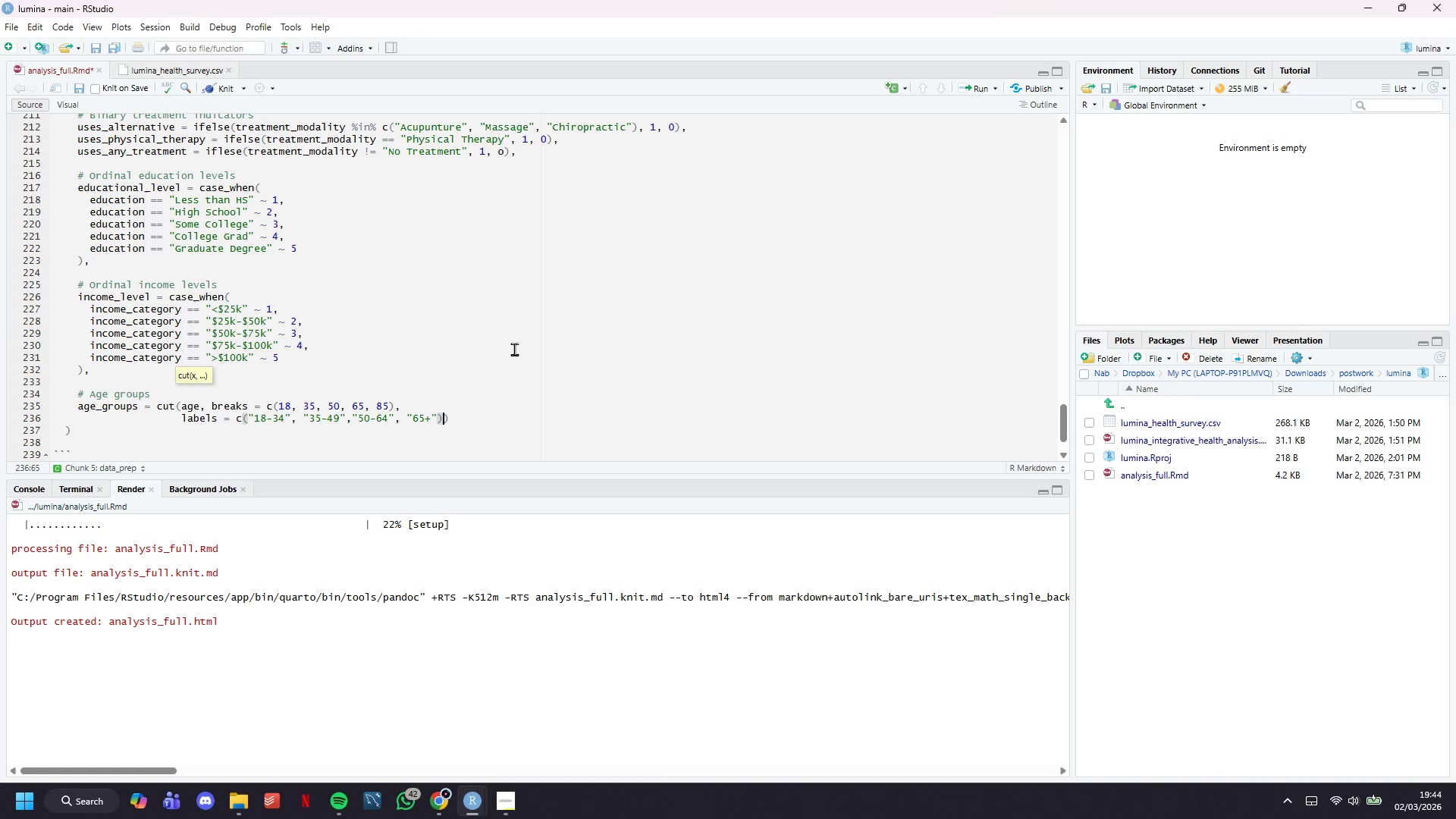 
key(ArrowRight)
 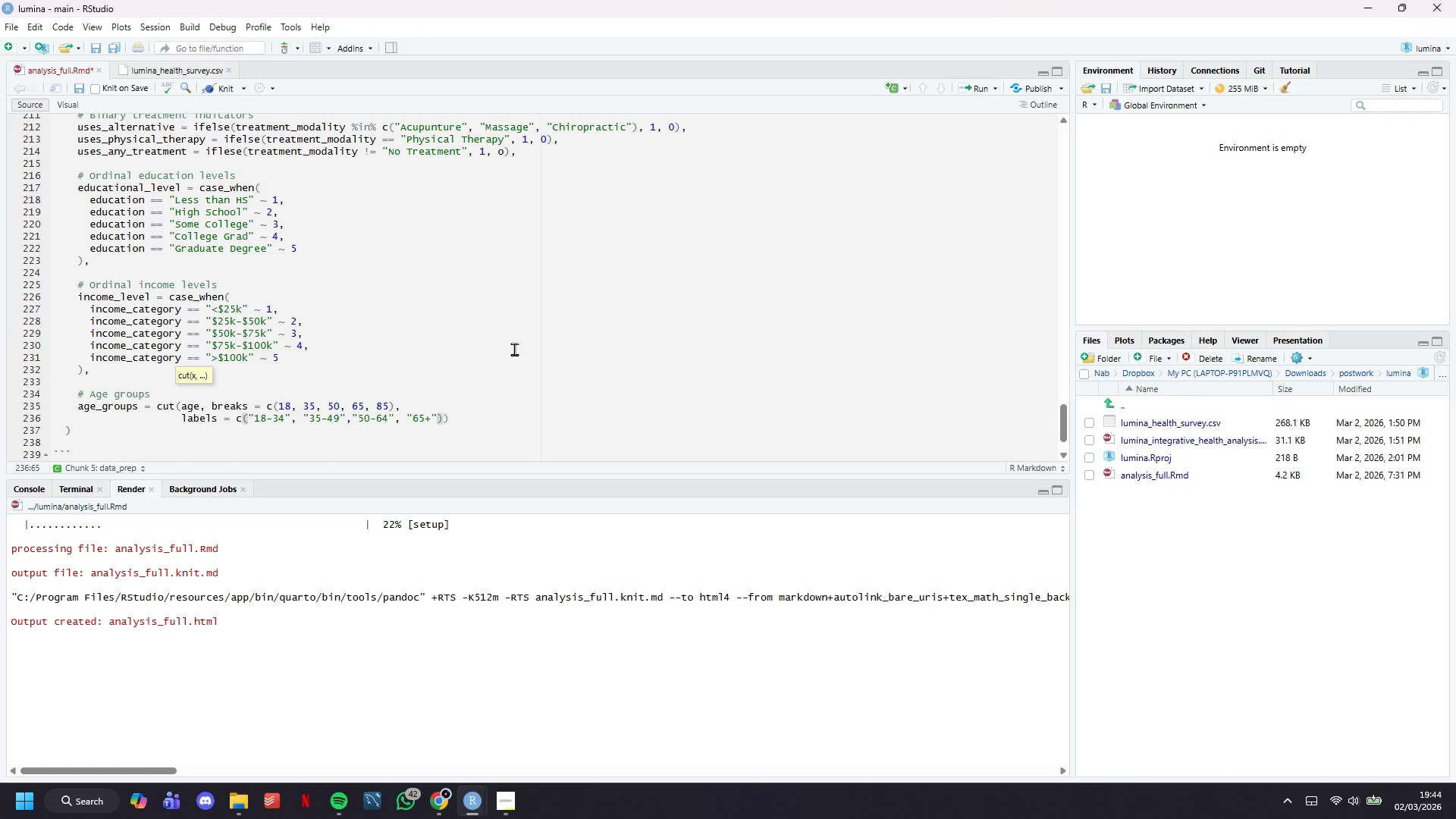 
key(Comma)
 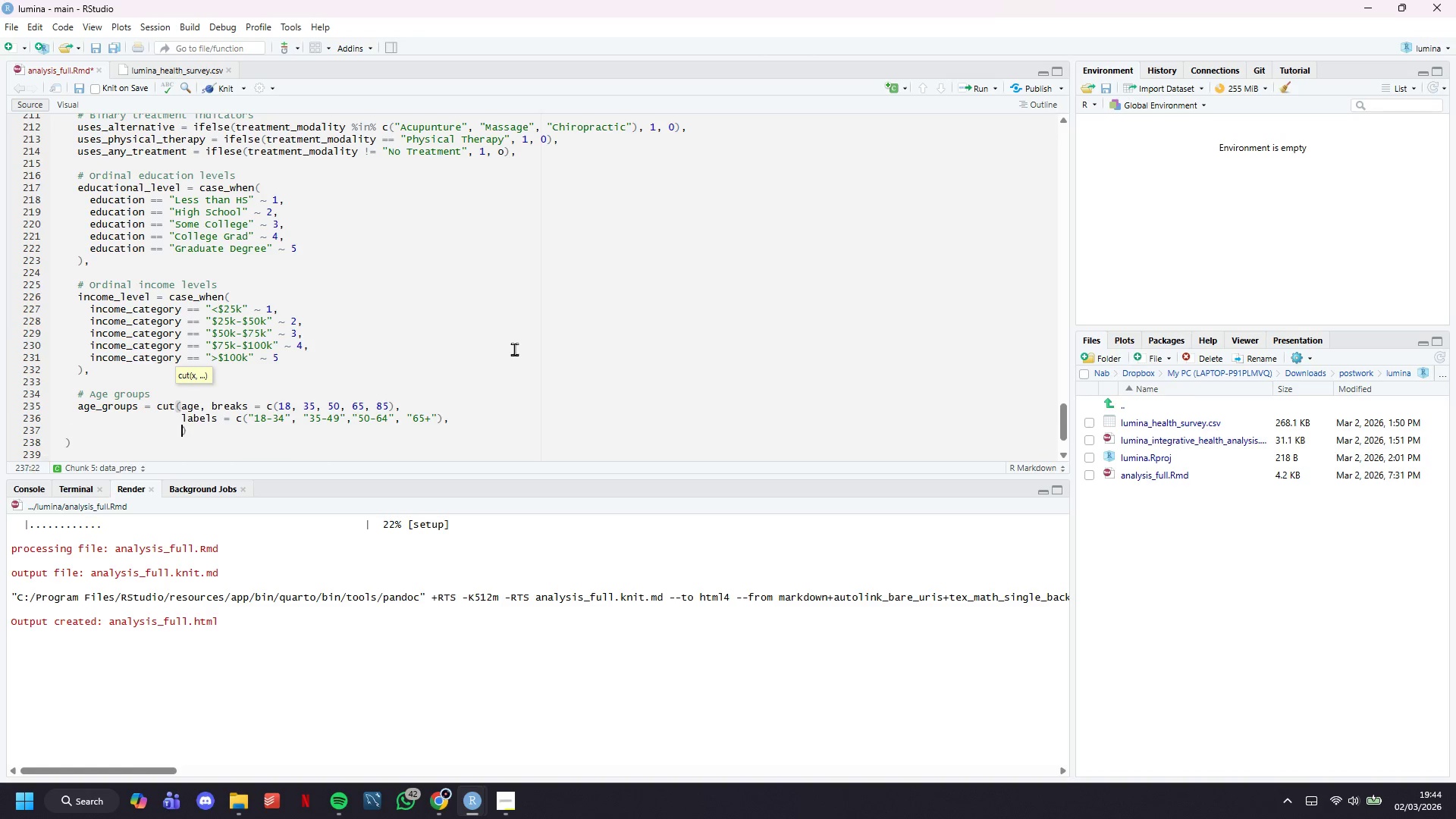 
key(Enter)
 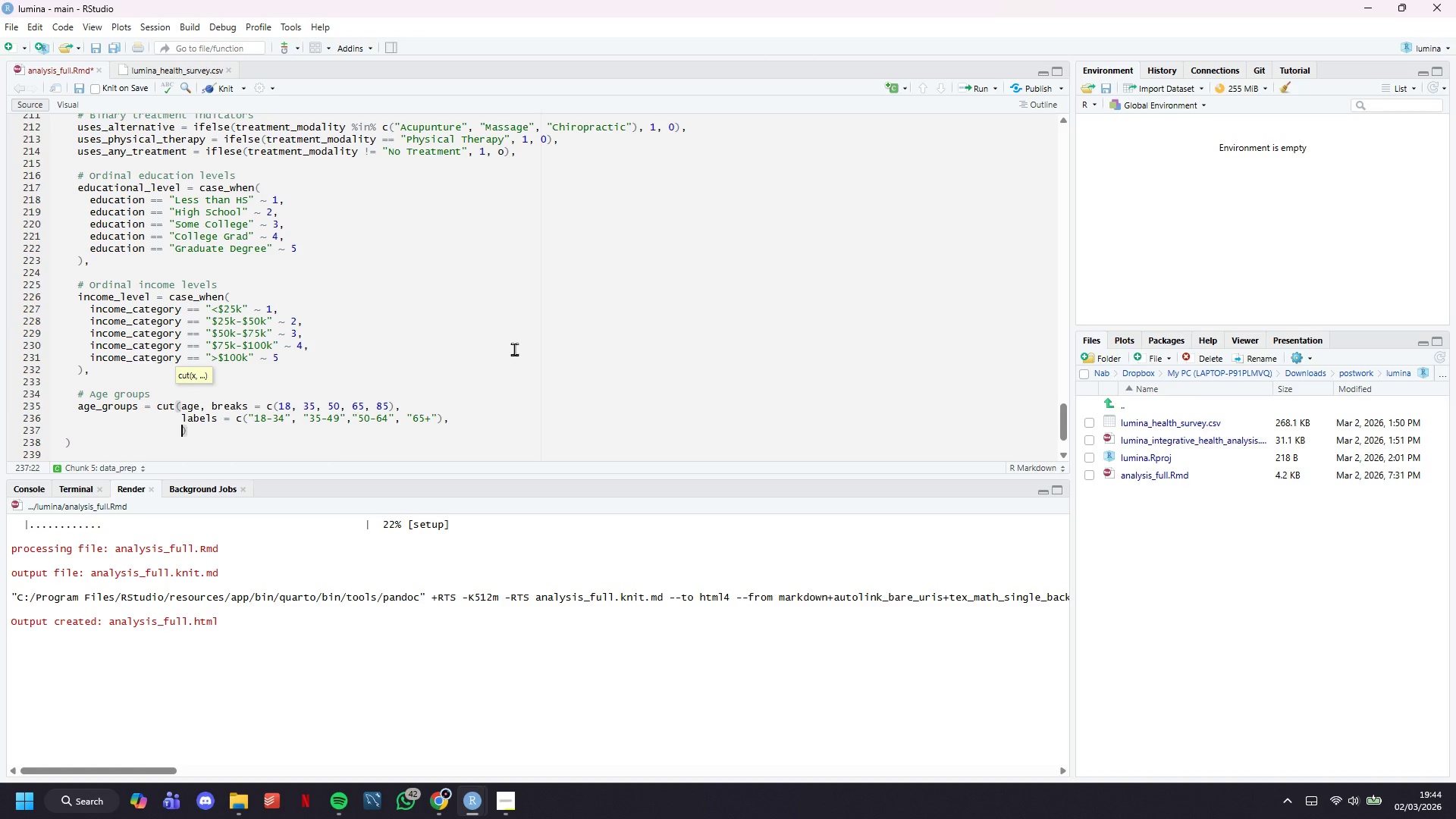 
type(include.lowest = TRUE)
 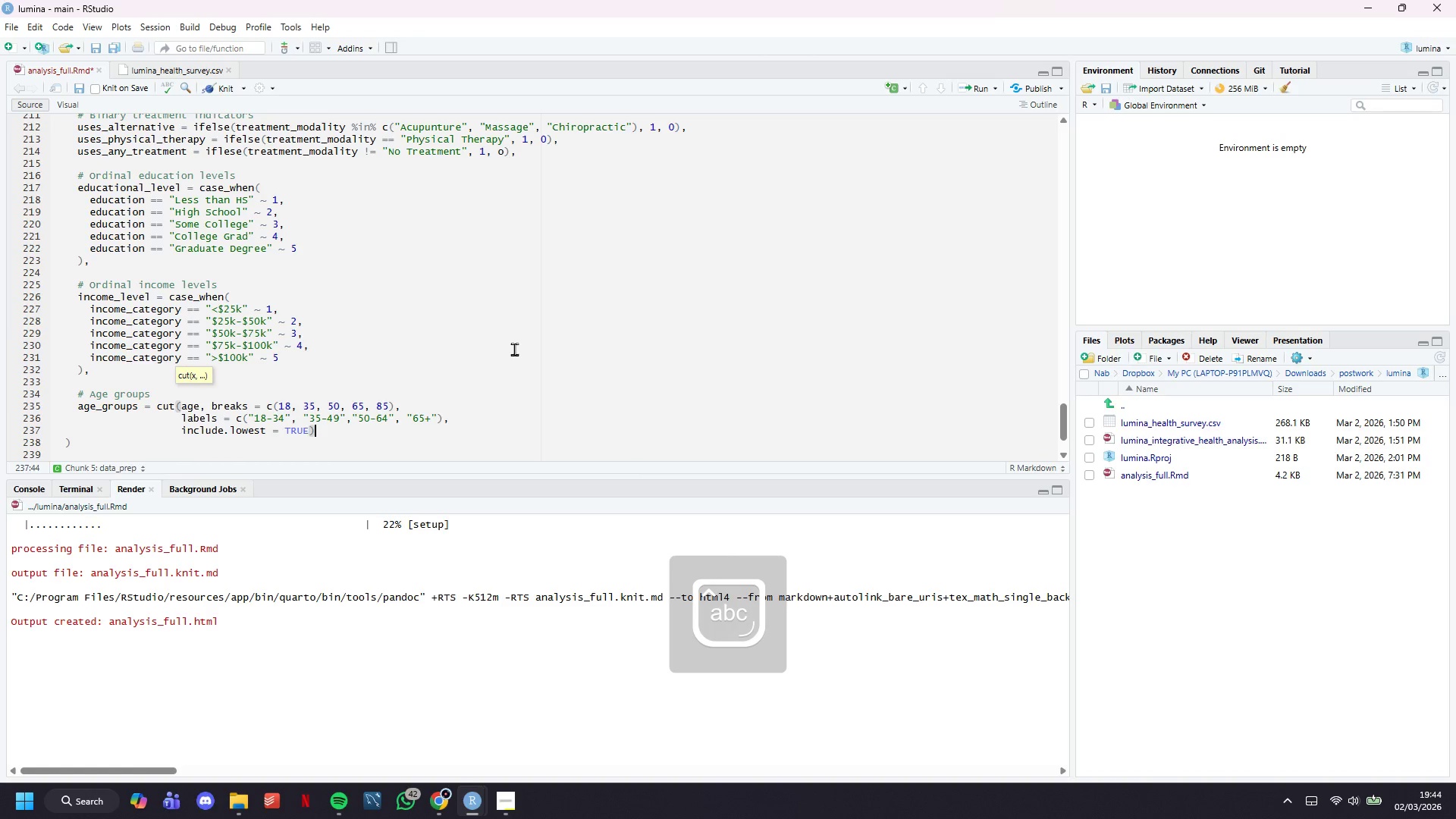 
key(ArrowRight)
 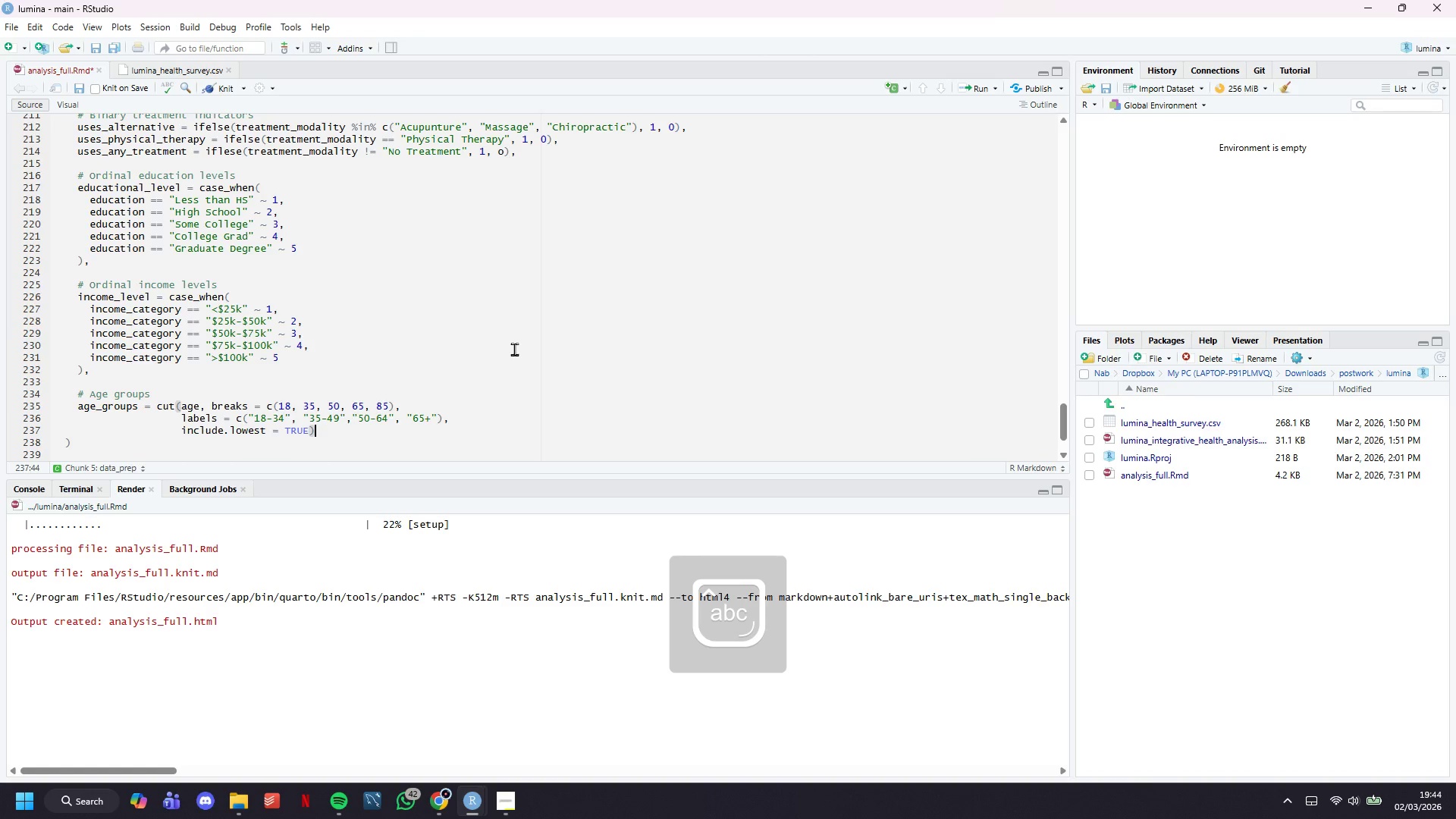 
key(Comma)
 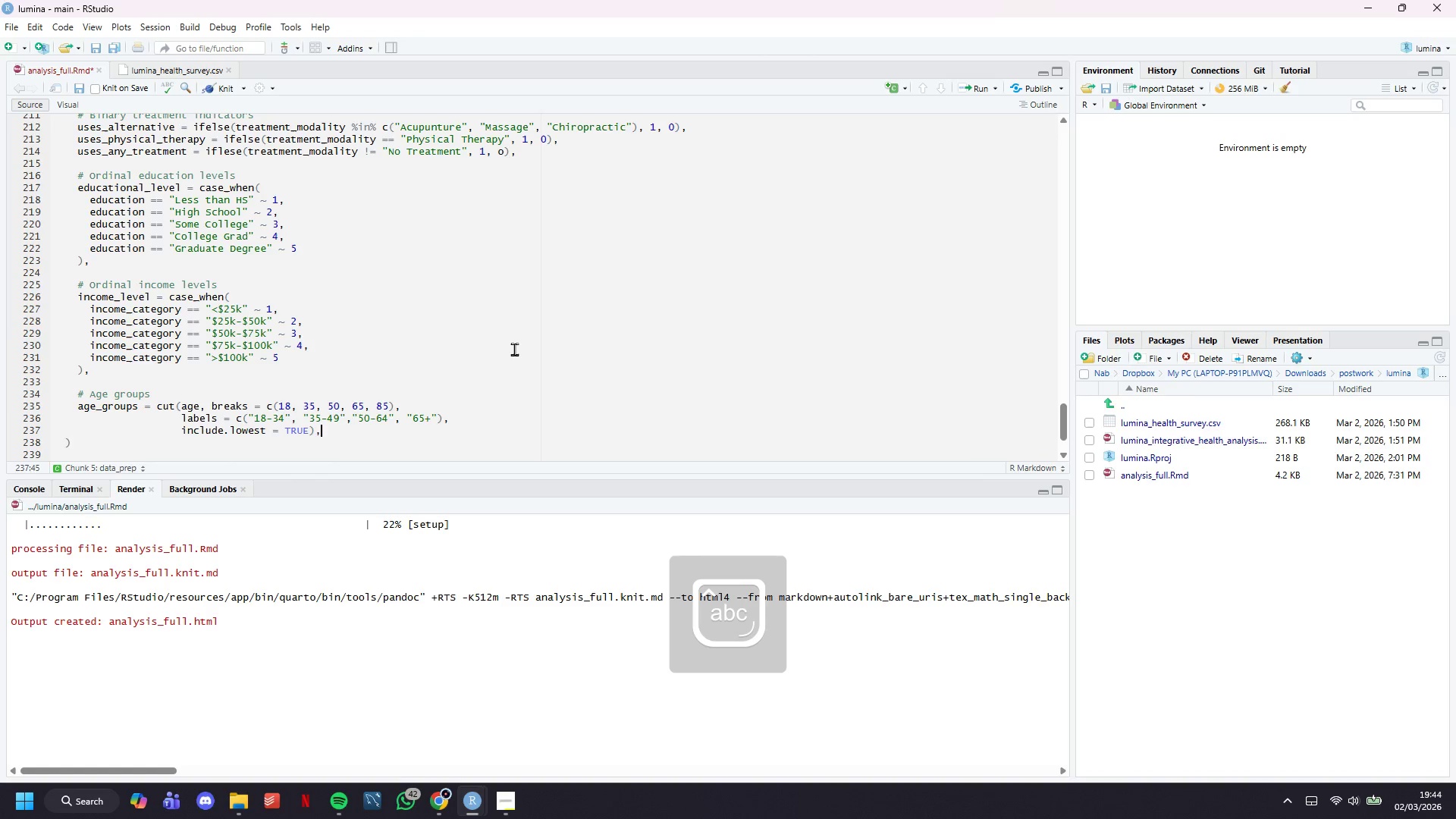 
key(Enter)
 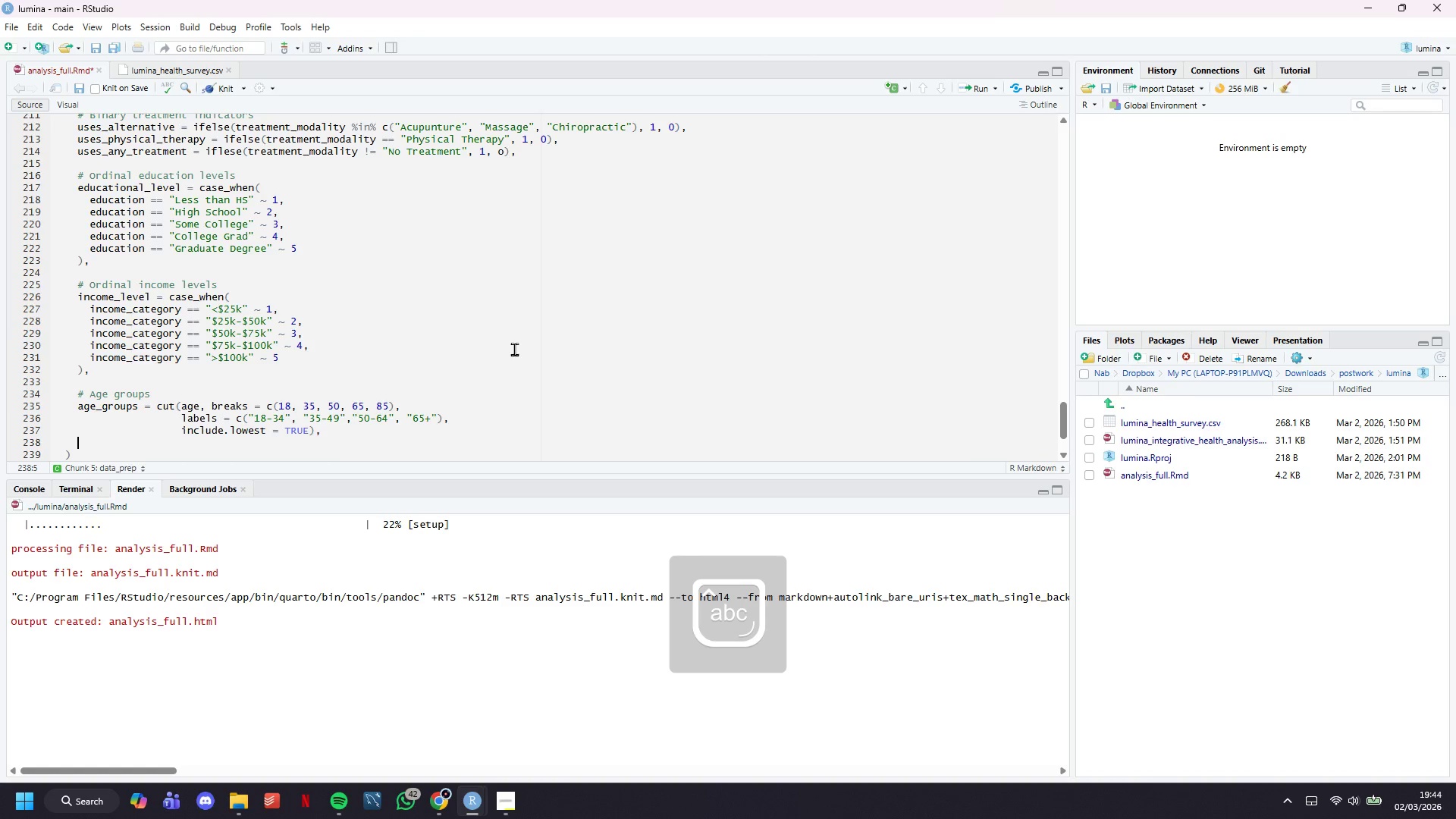 
key(Enter)
 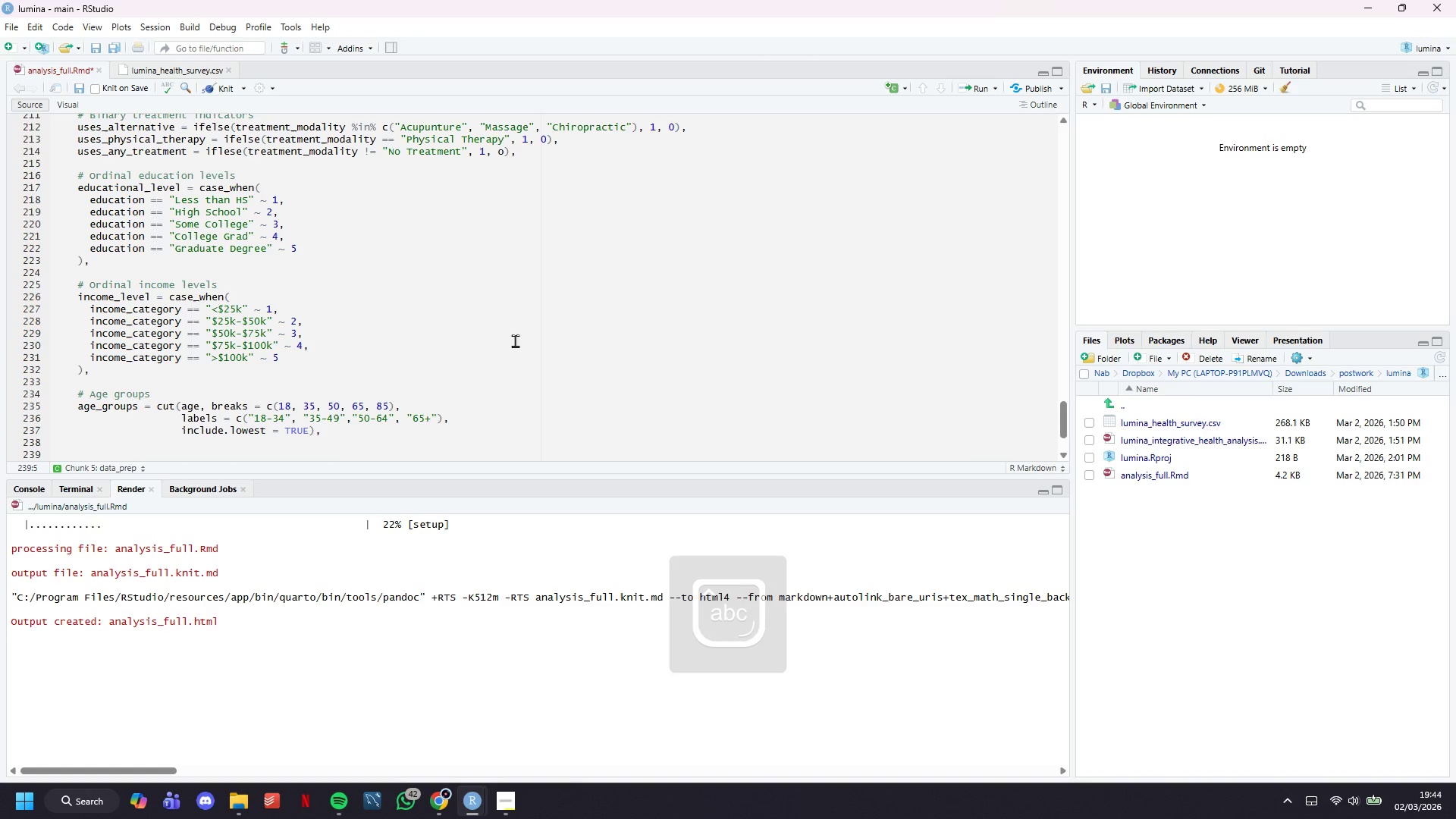 
scroll: coordinate [320, 299], scroll_direction: down, amount: 4.0
 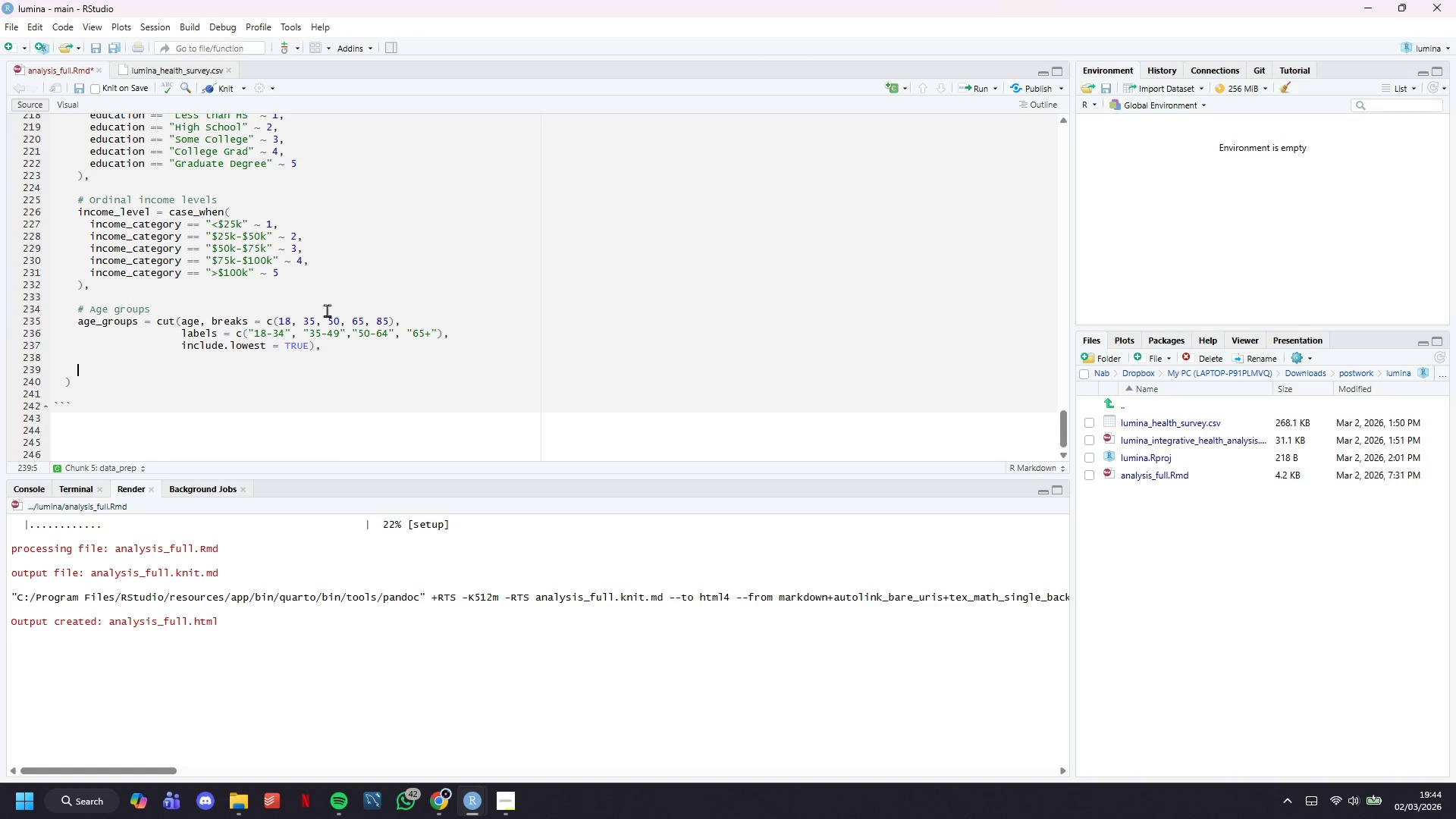 
type(# General health binary (good + vs fair/poor)
 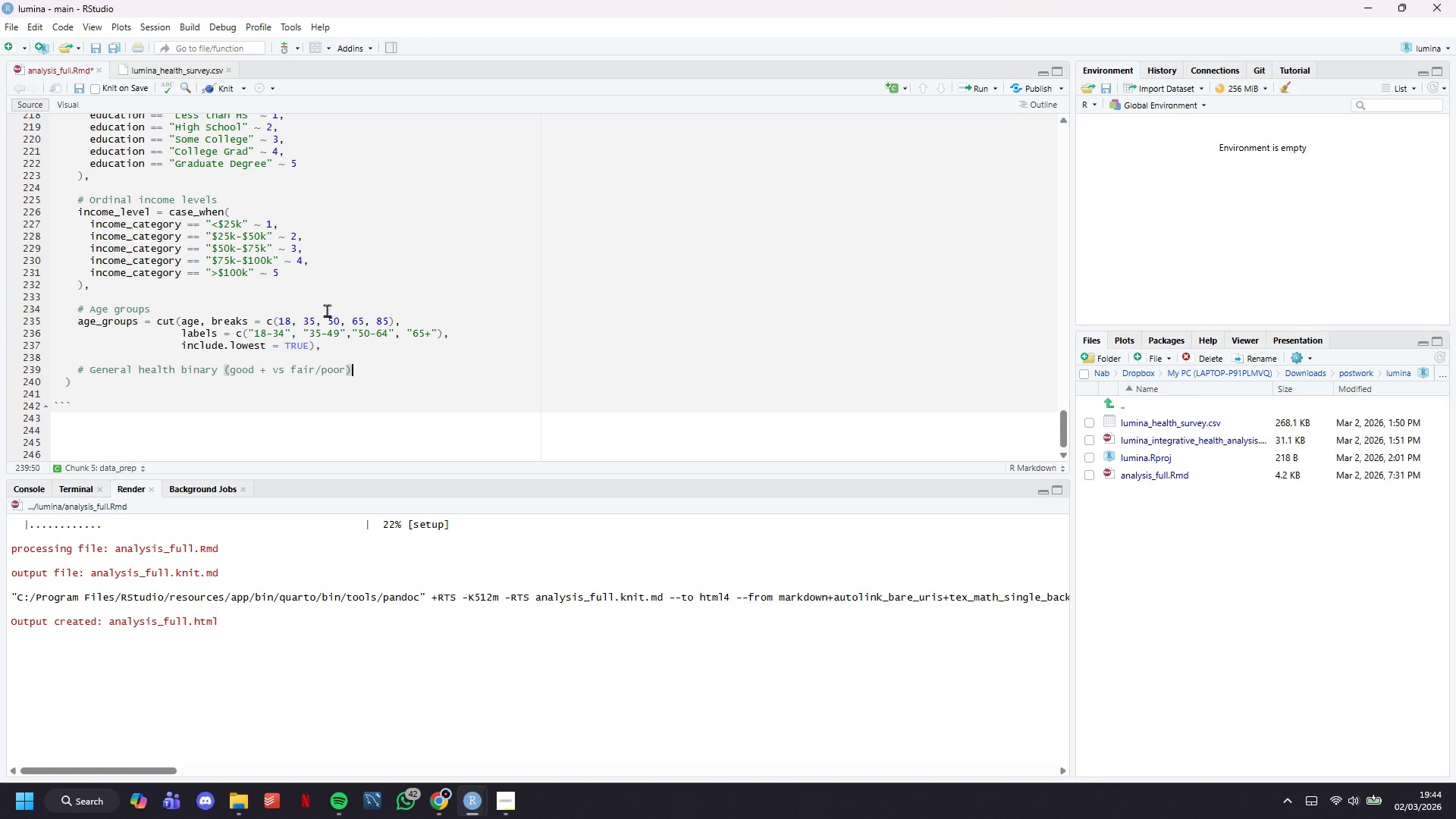 
 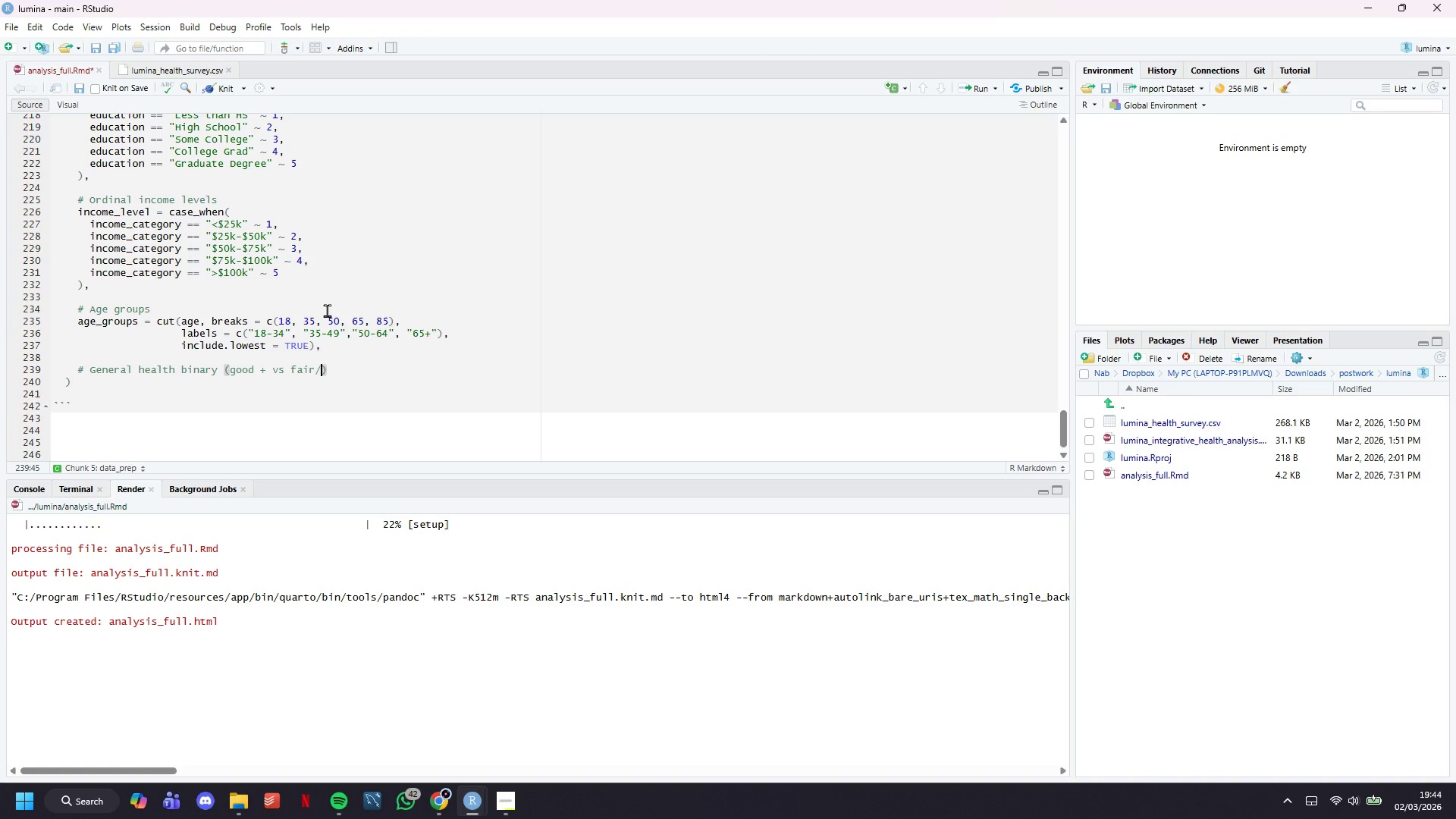 
key(ArrowRight)
 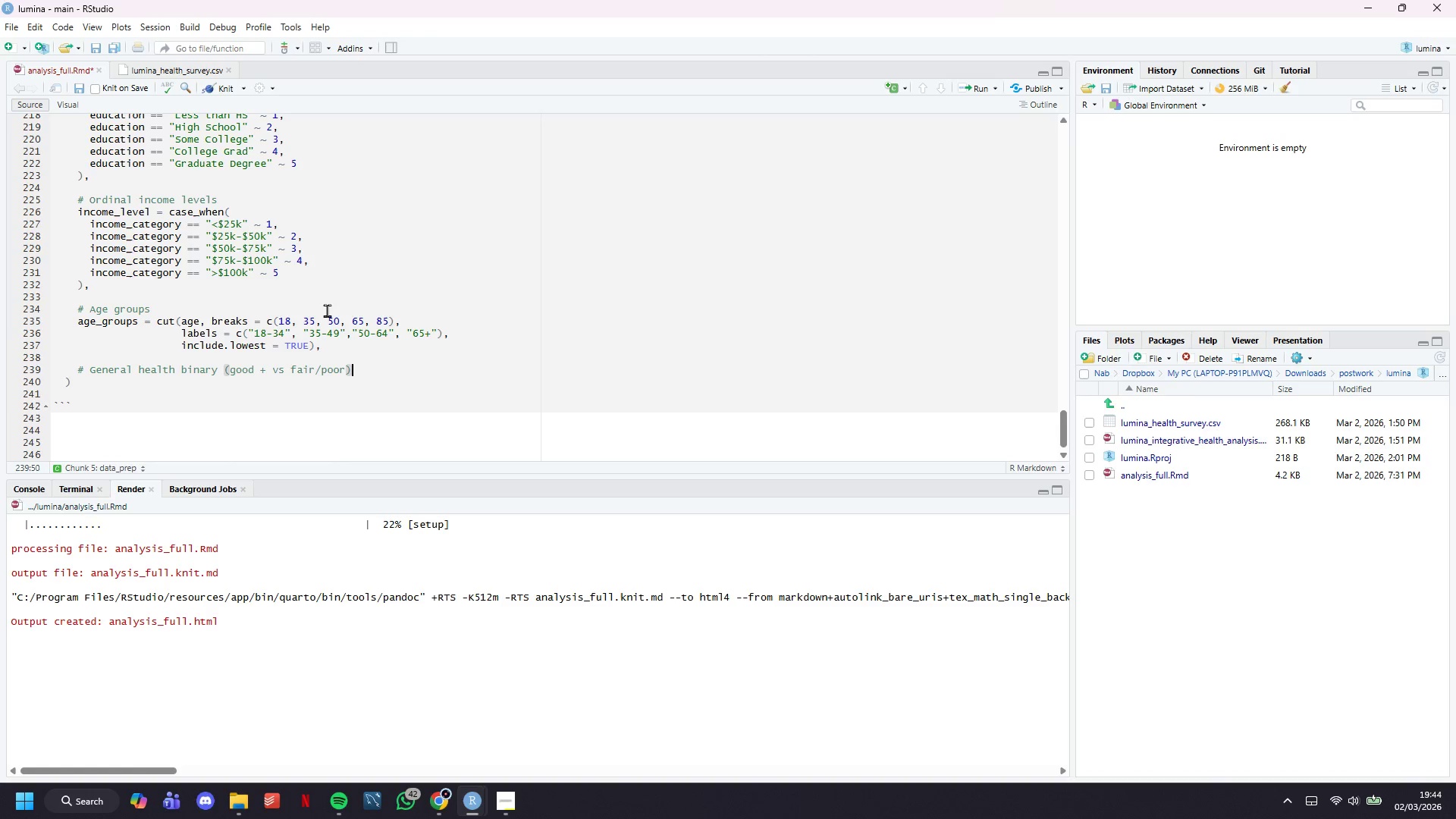 
key(Enter)
 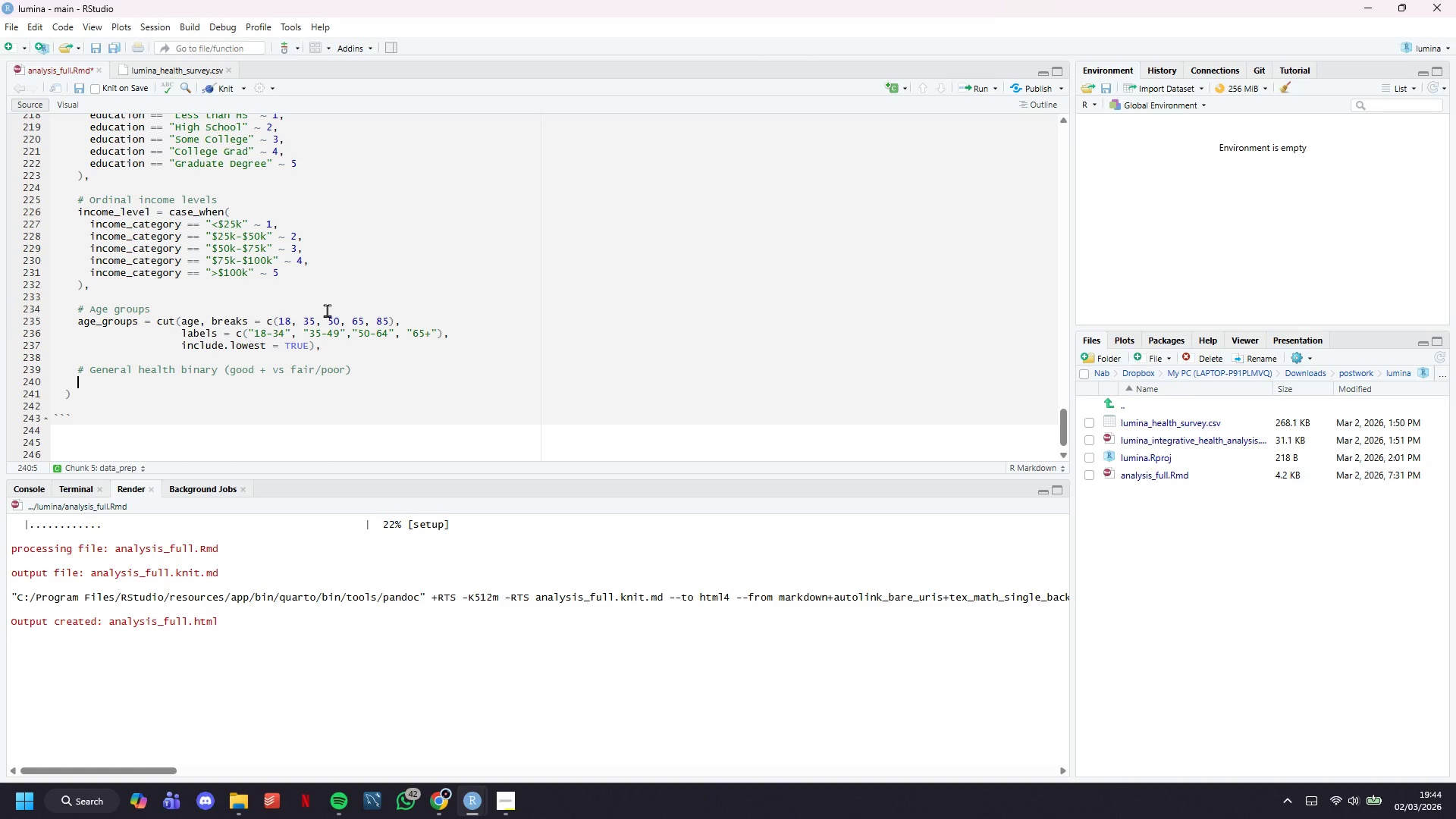 
type(good_healy)
key(Backspace)
type(th - iflese(general_health %in% c("Excellebt)
key(Backspace)
key(Backspace)
type(nt)
 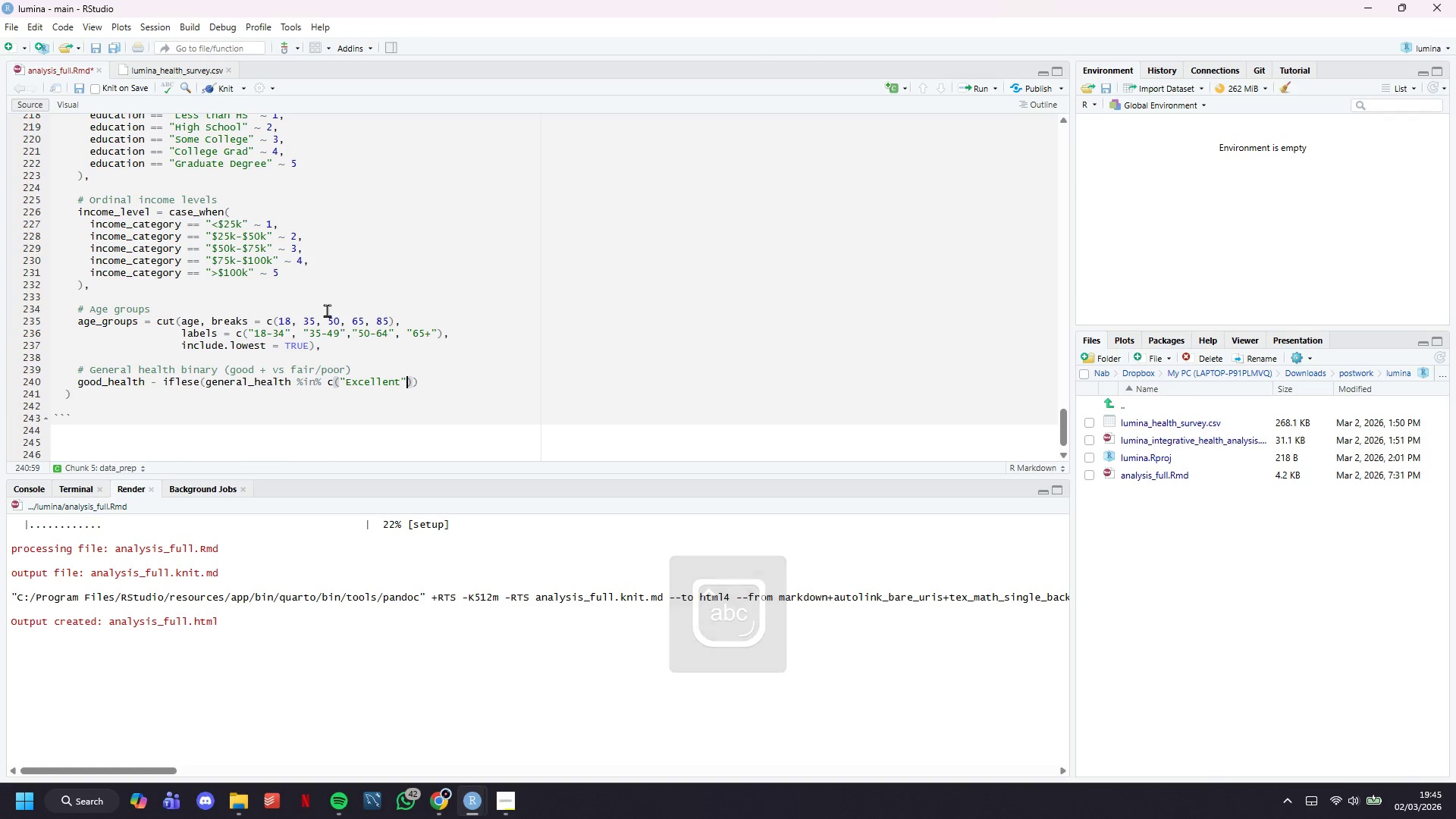 
 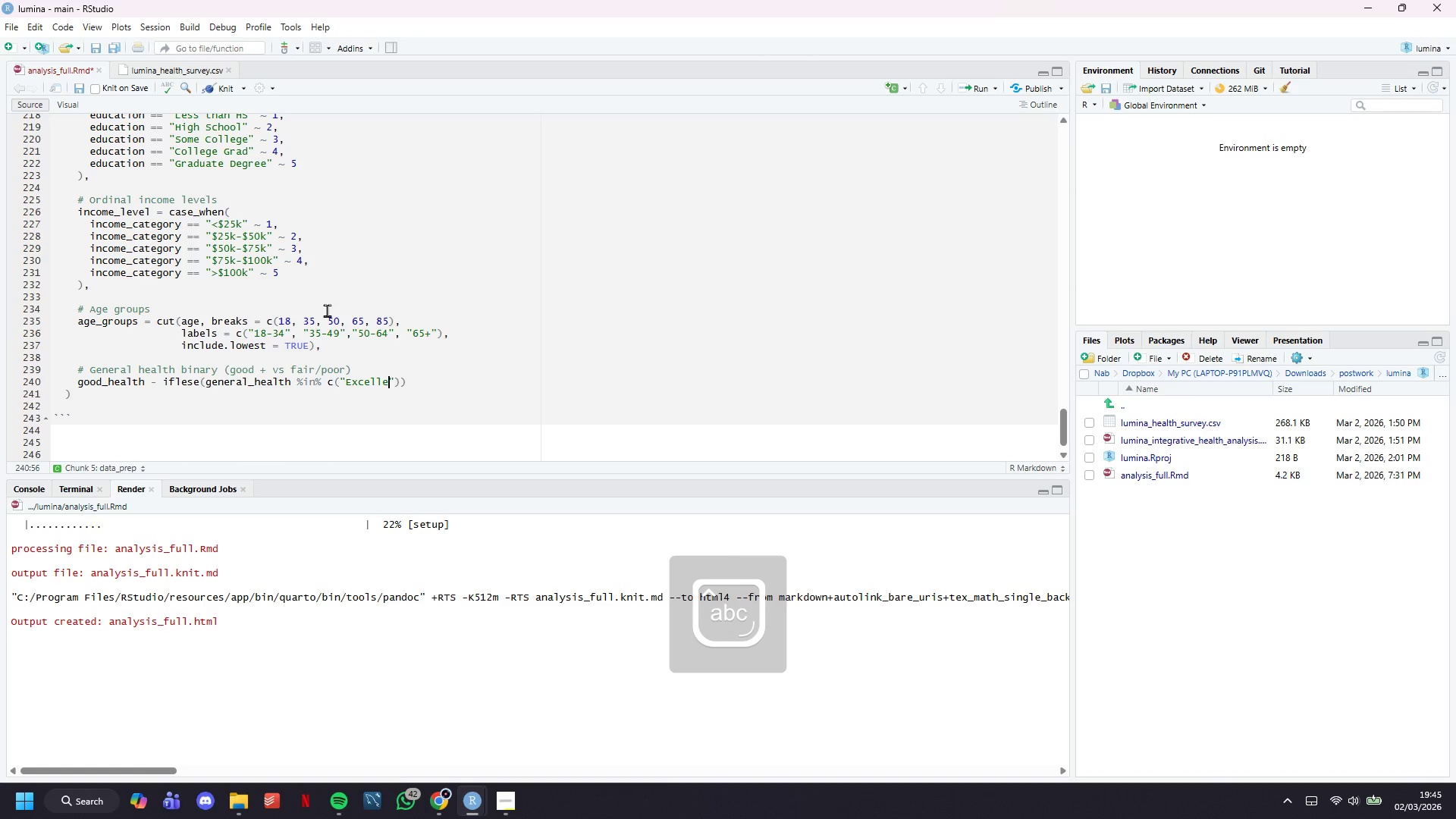 
key(ArrowRight)
 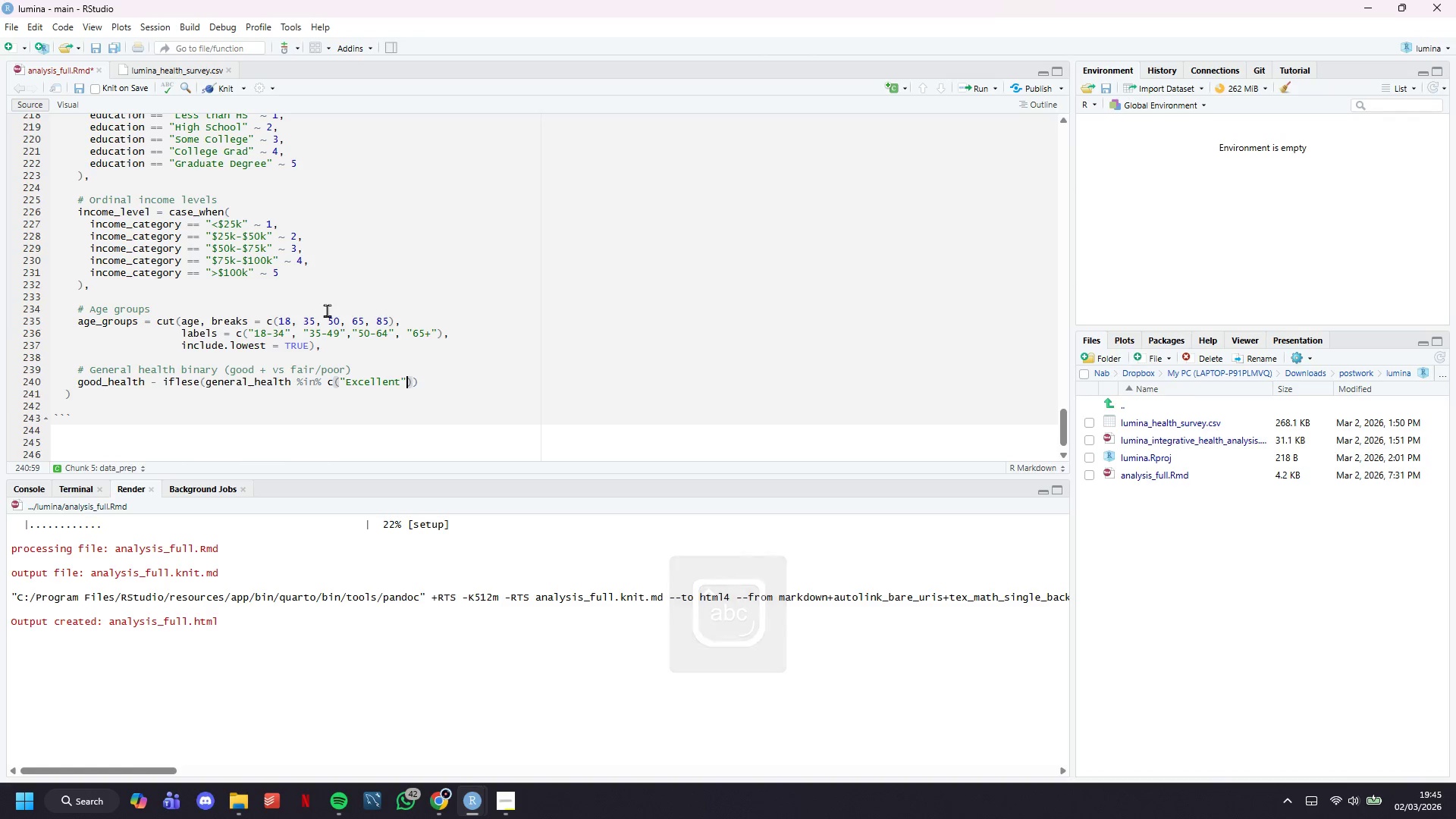 
type(, "Very Good)
 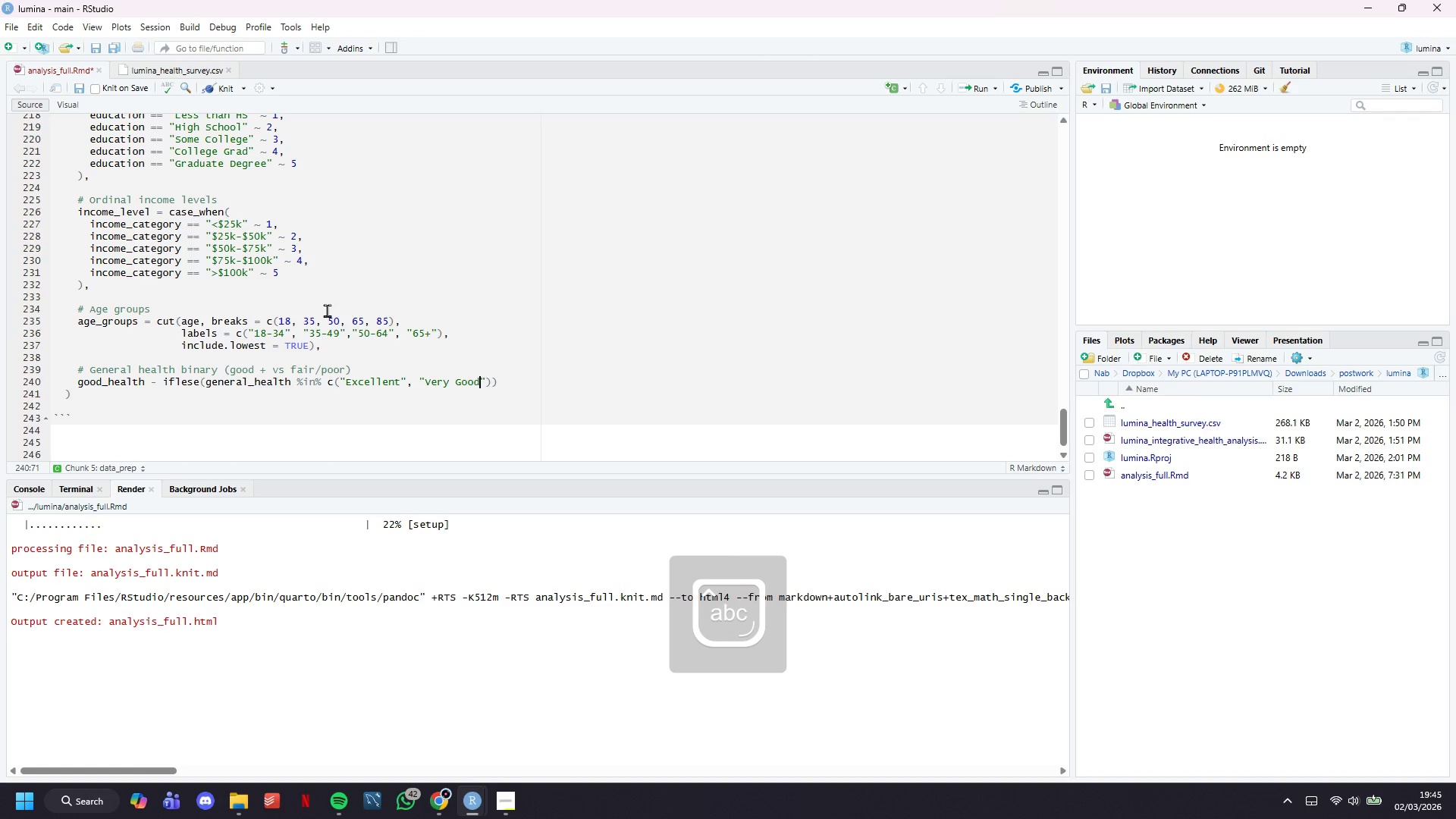 
key(ArrowRight)
 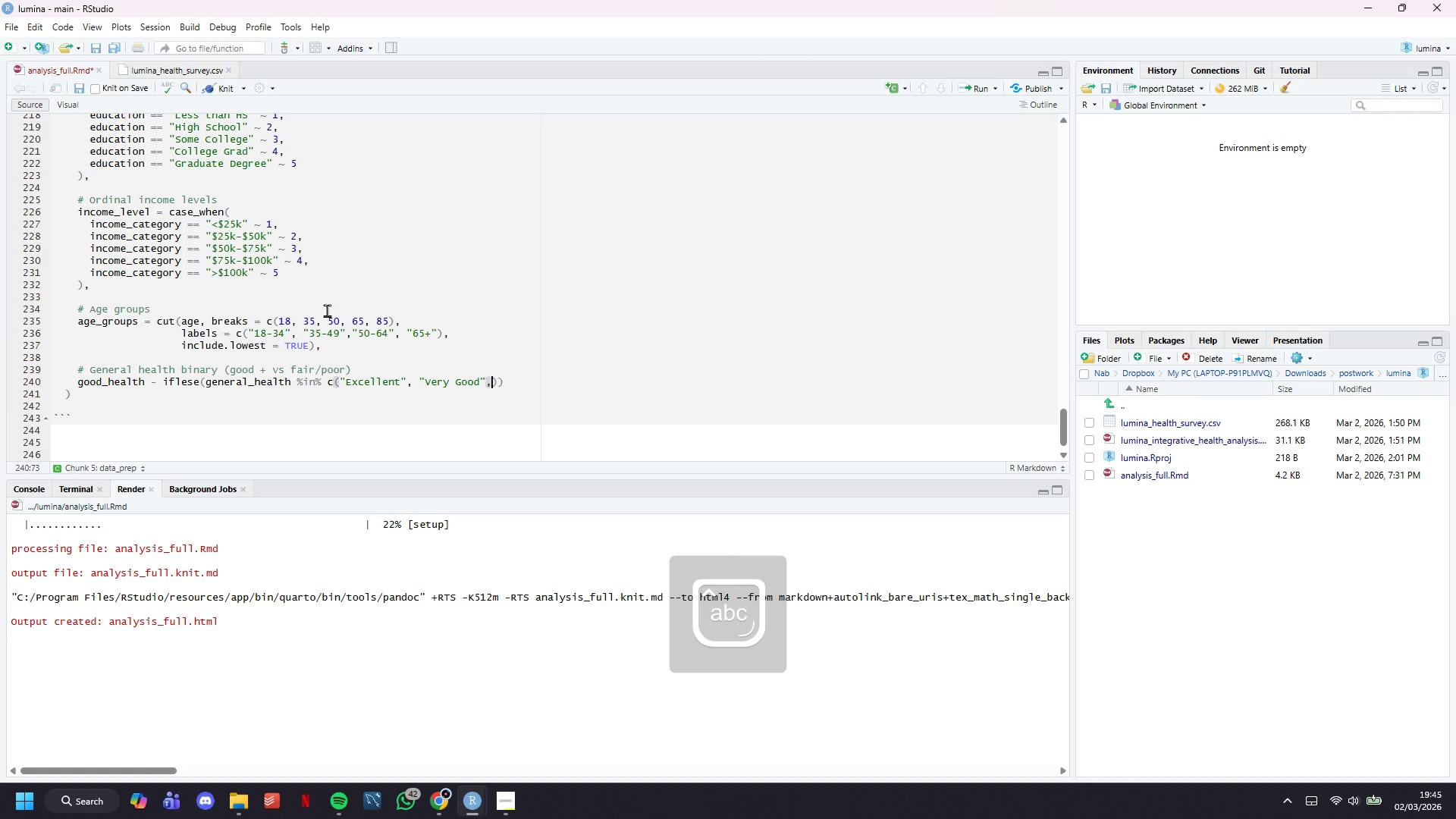 
type(, "Good)
 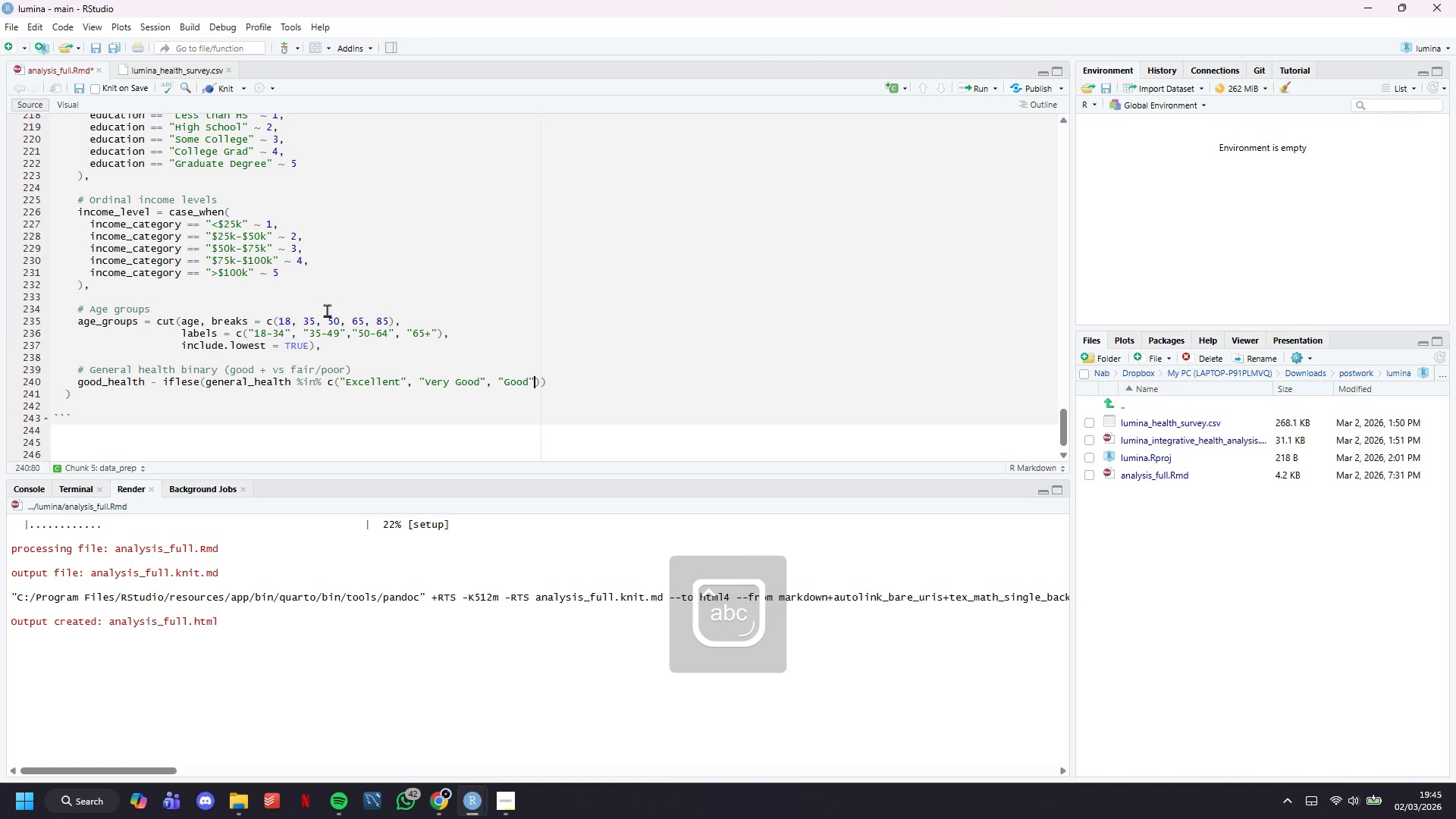 
key(ArrowRight)
 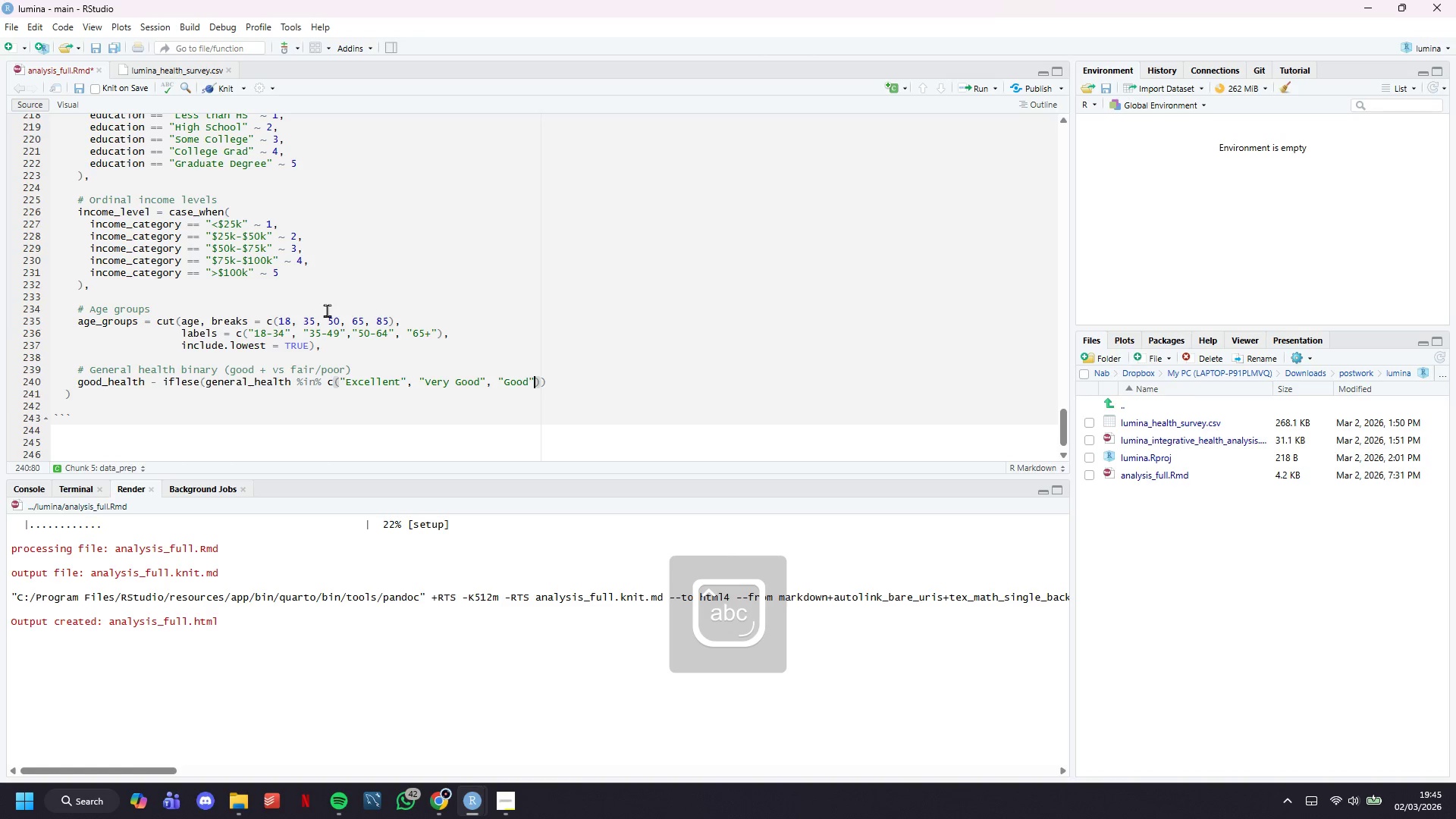 
key(ArrowRight)
 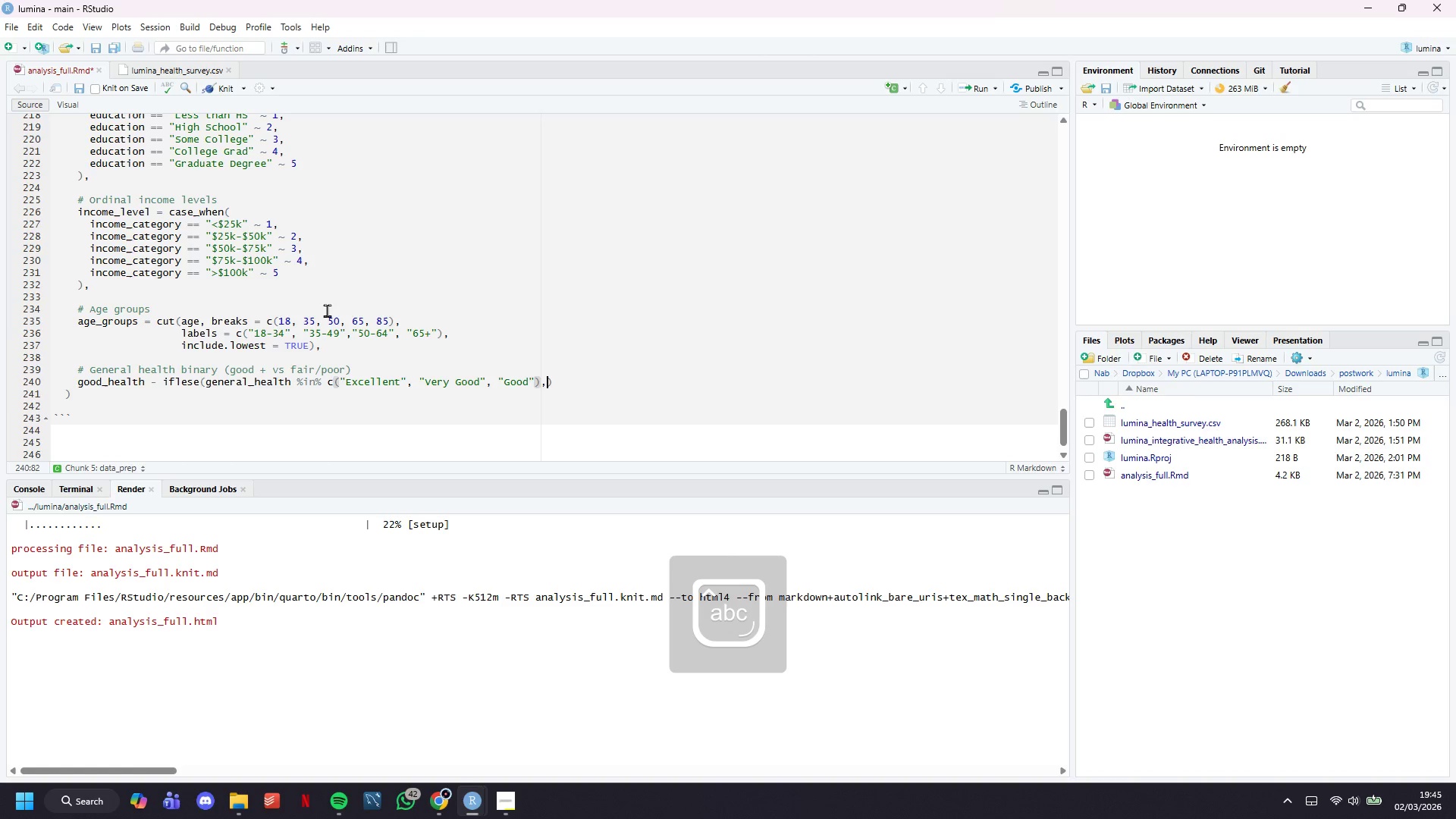 
key(Comma)
 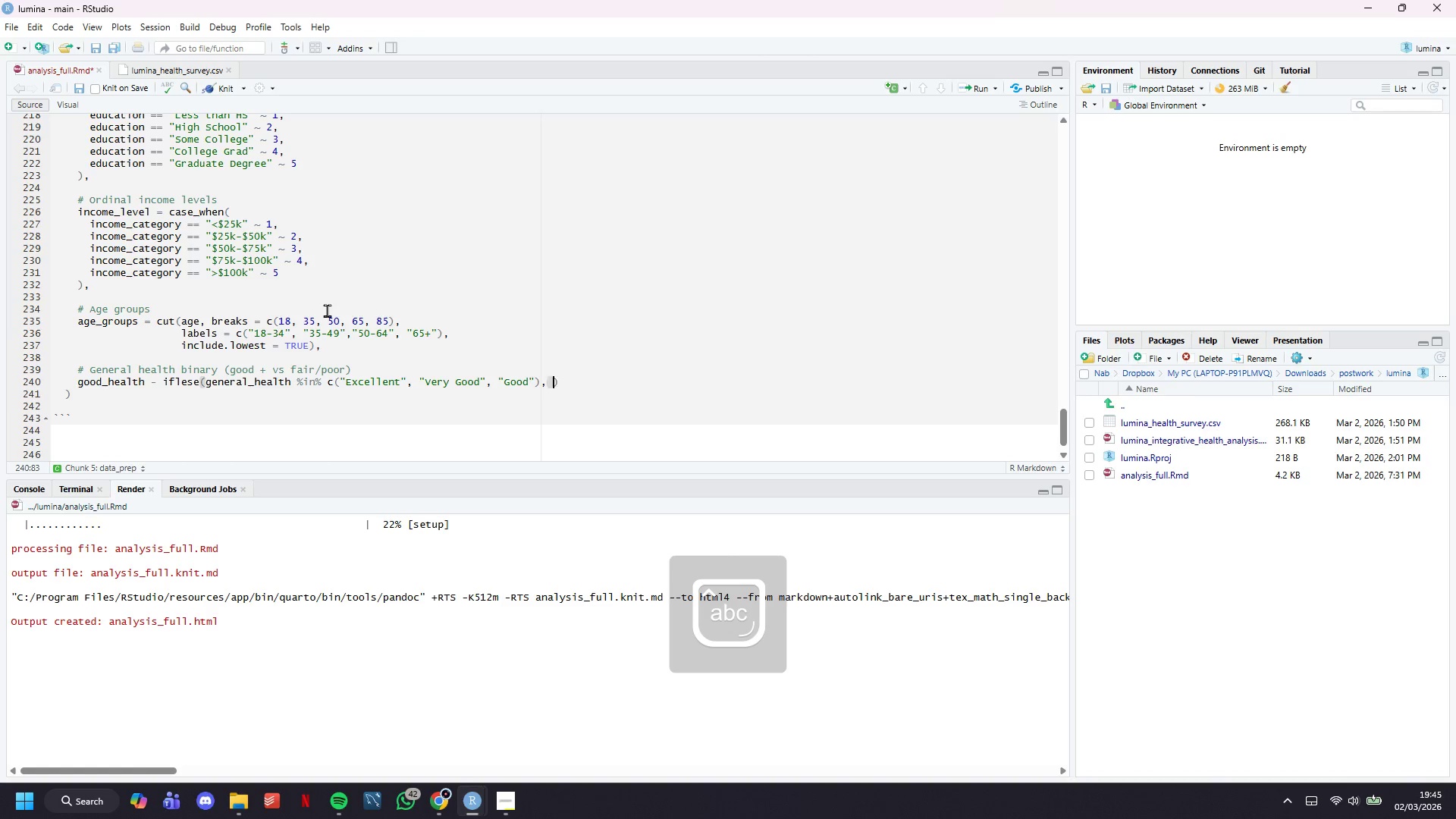 
key(Space)
 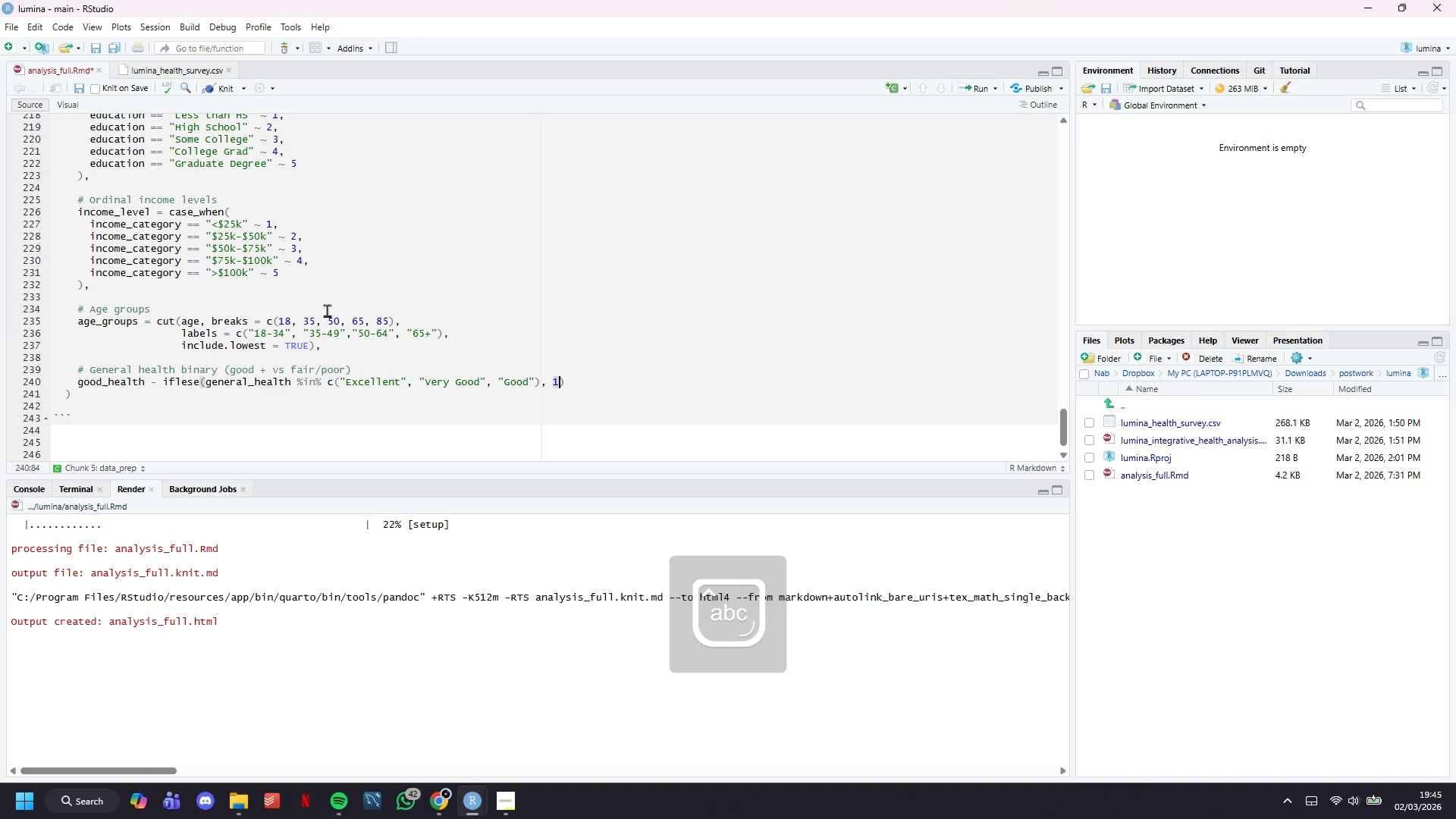 
key(1)
 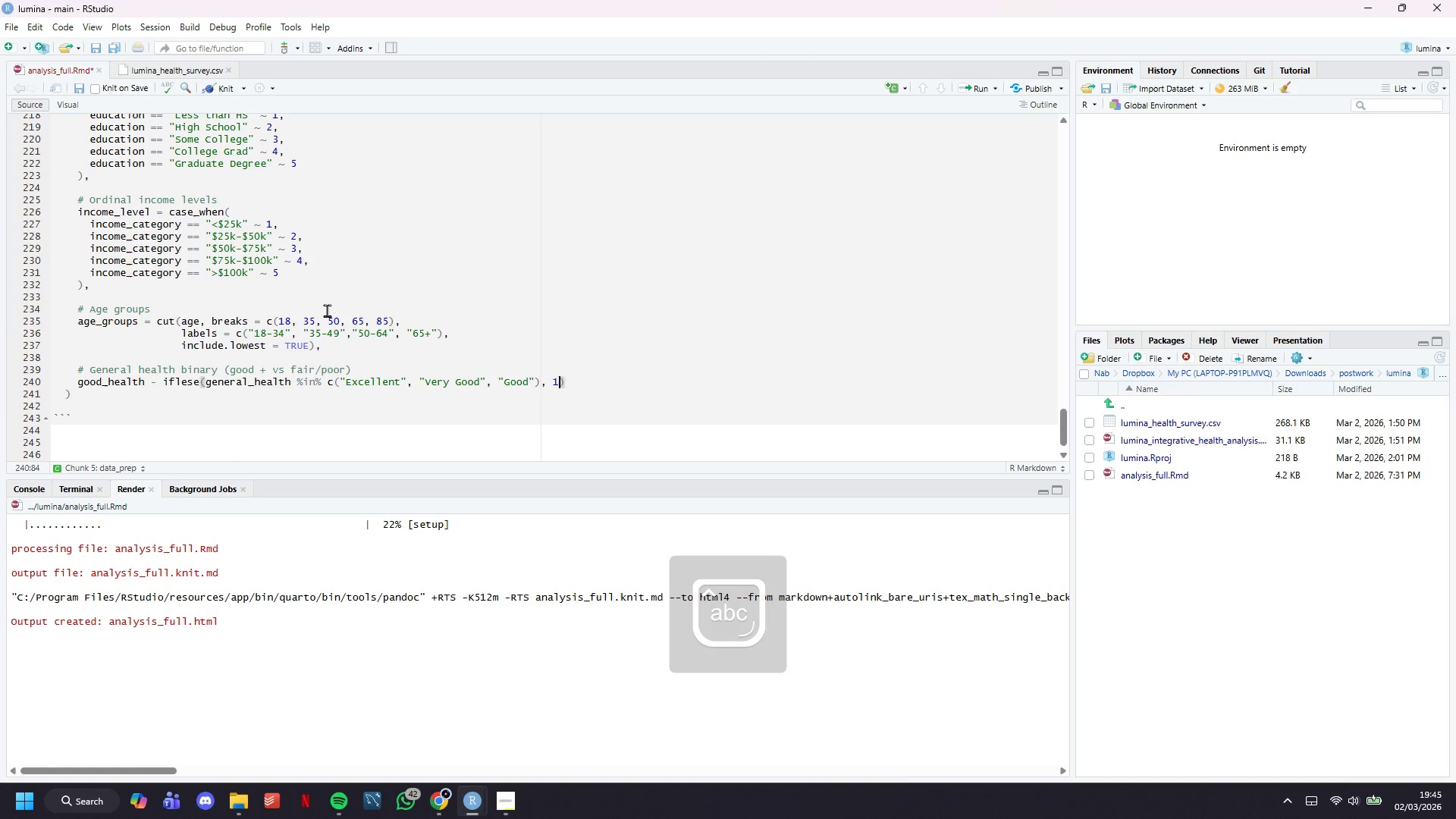 
key(Comma)
 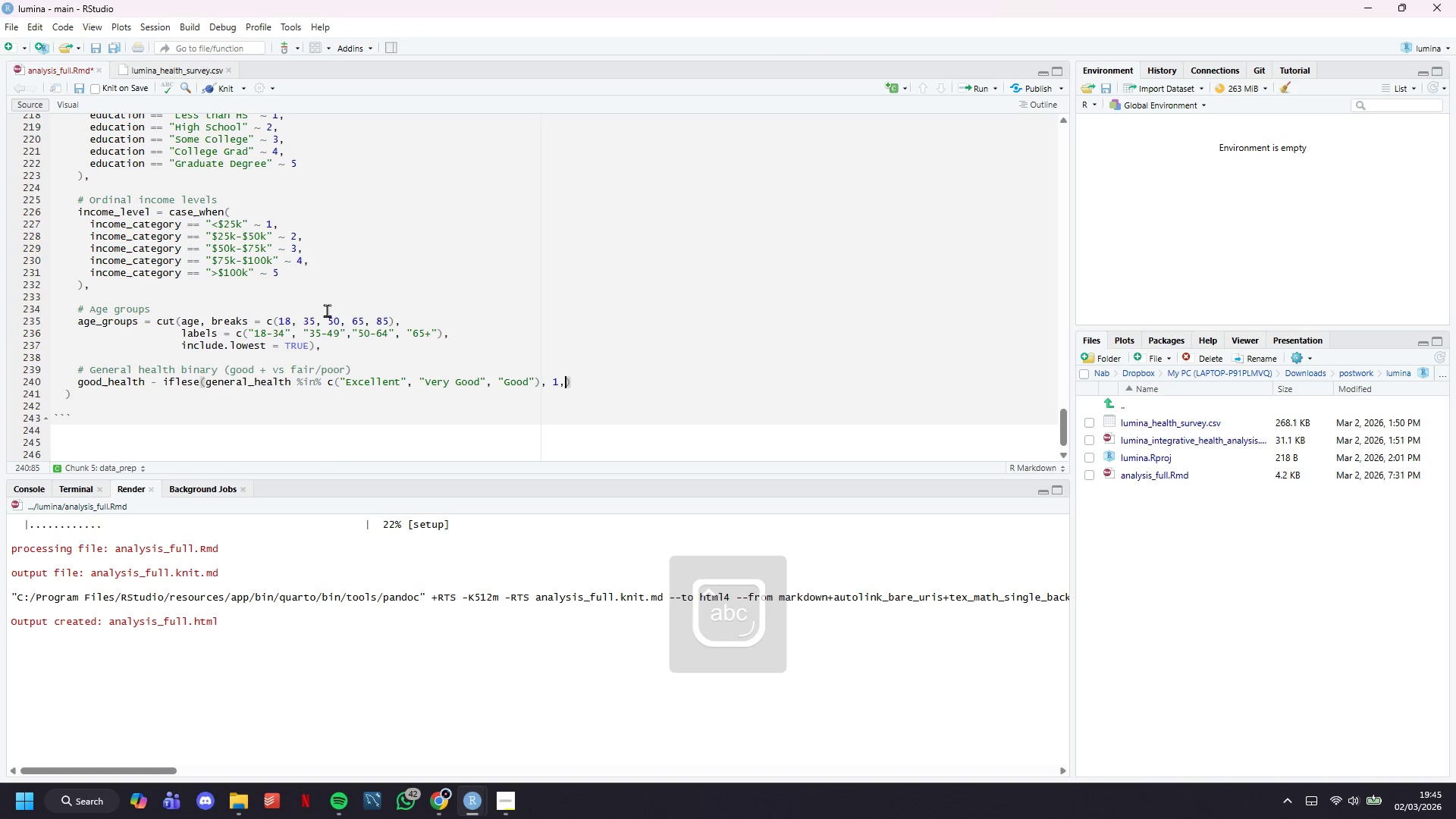 
key(Space)
 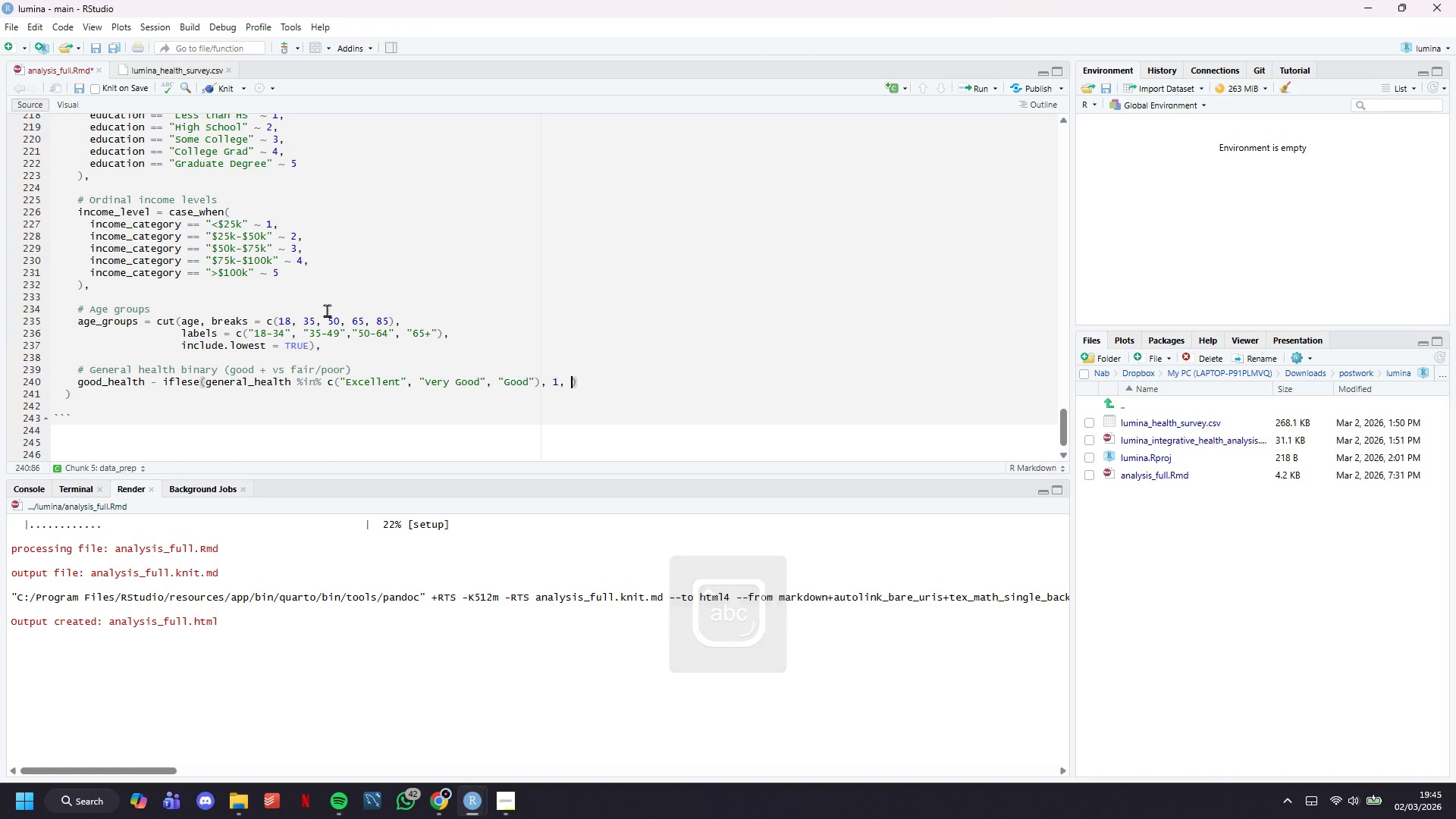 
key(0)
 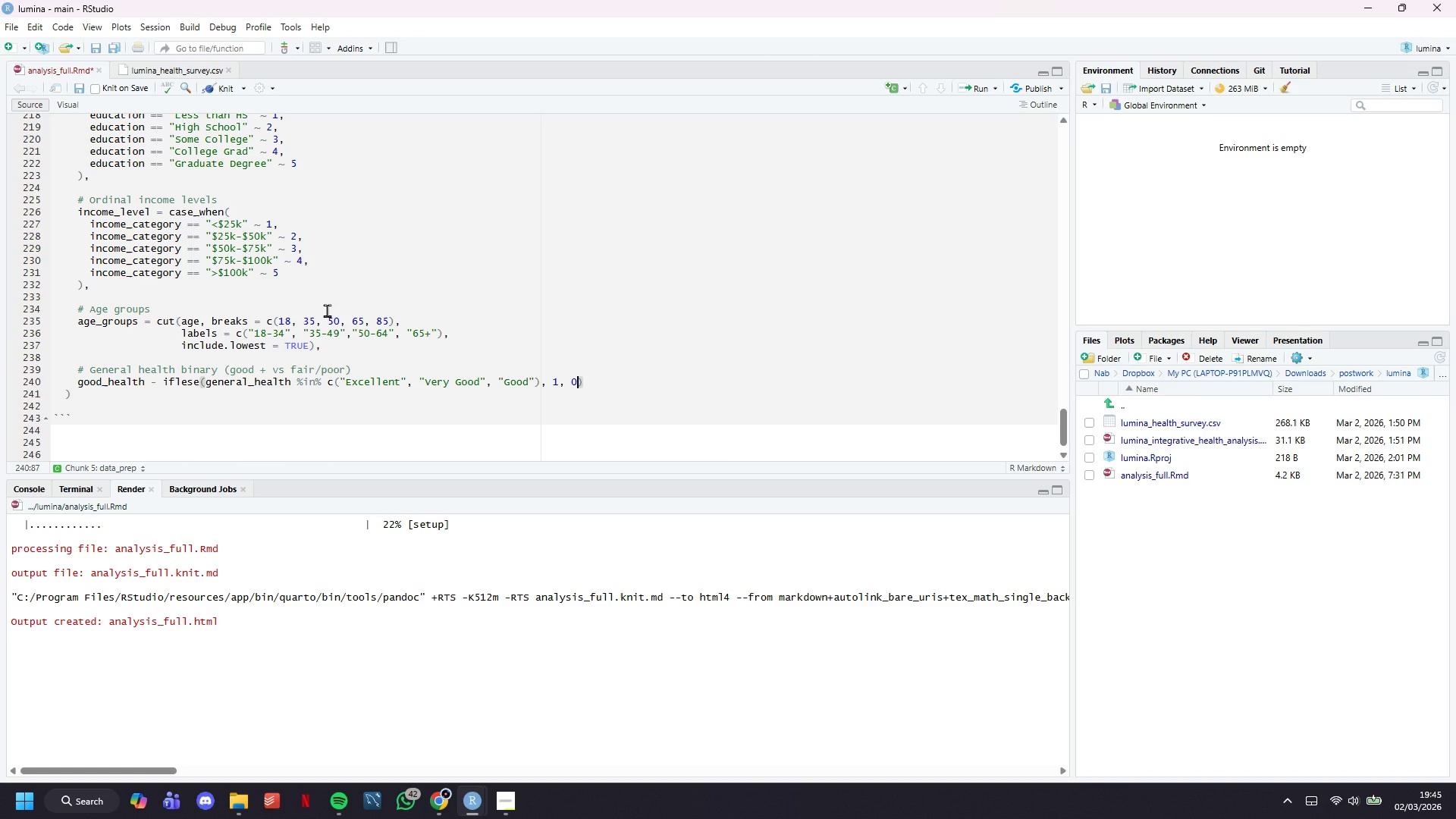 
wait(33.2)
 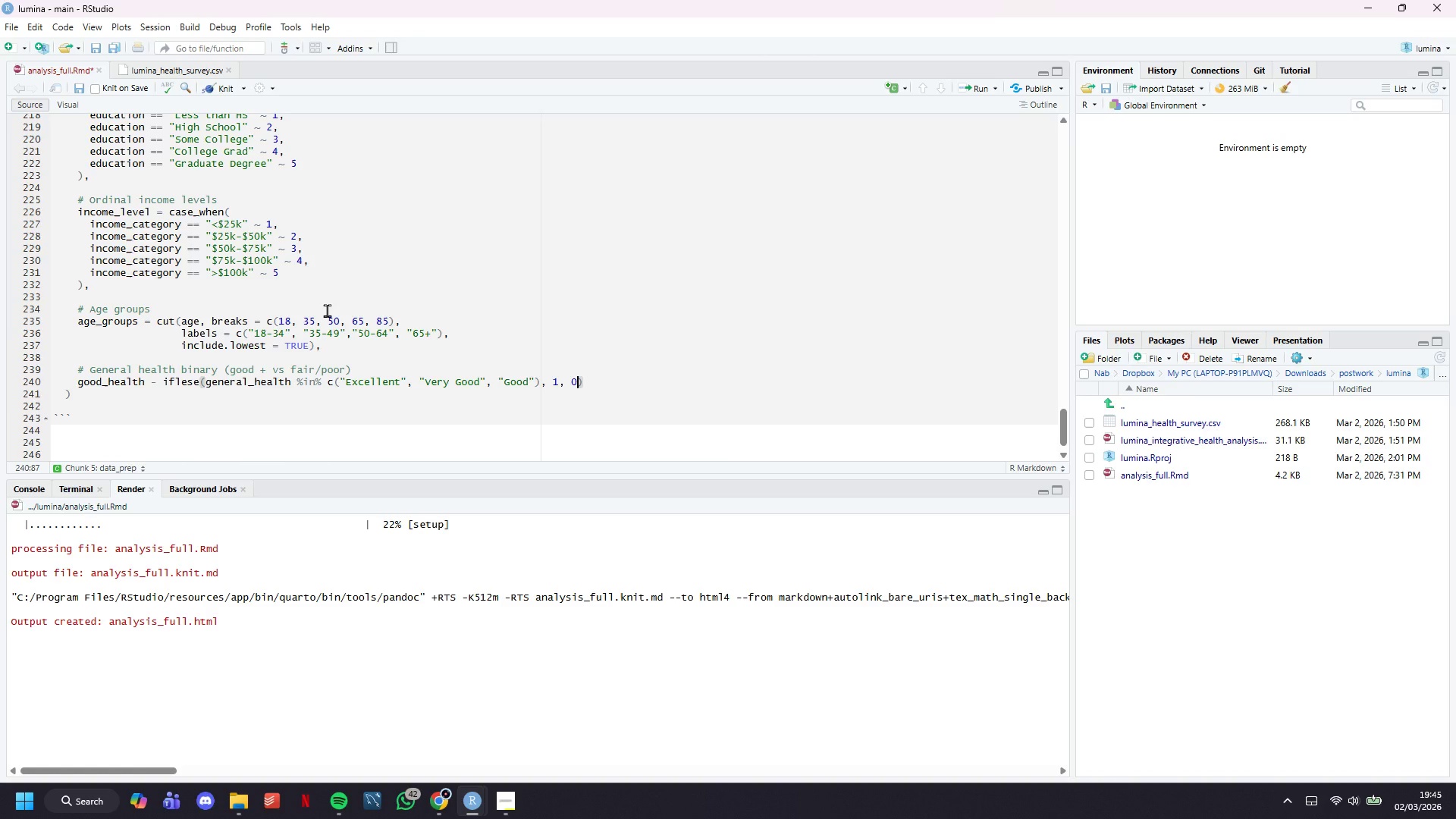 
key(ArrowRight)
 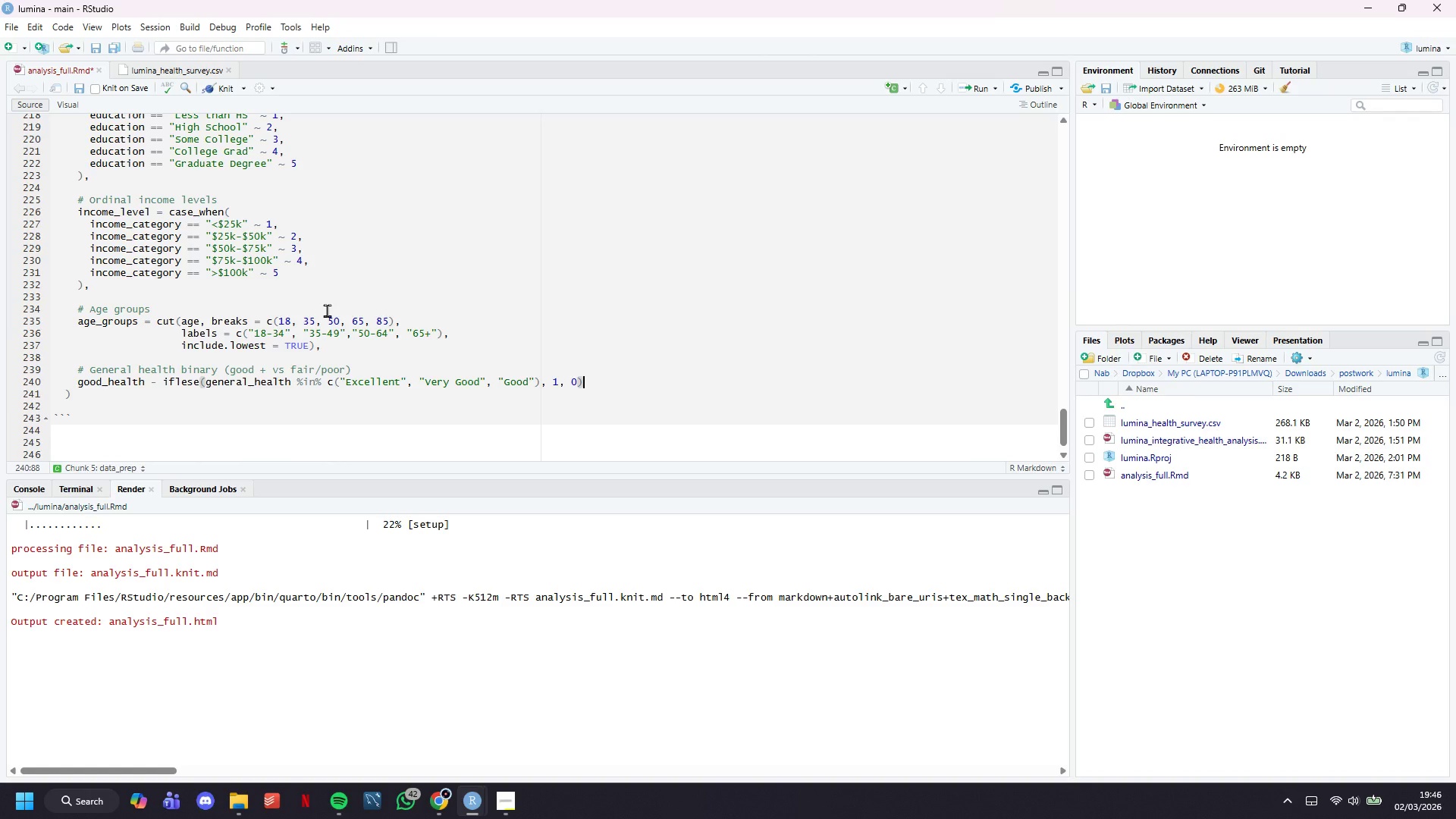 
key(Enter)
 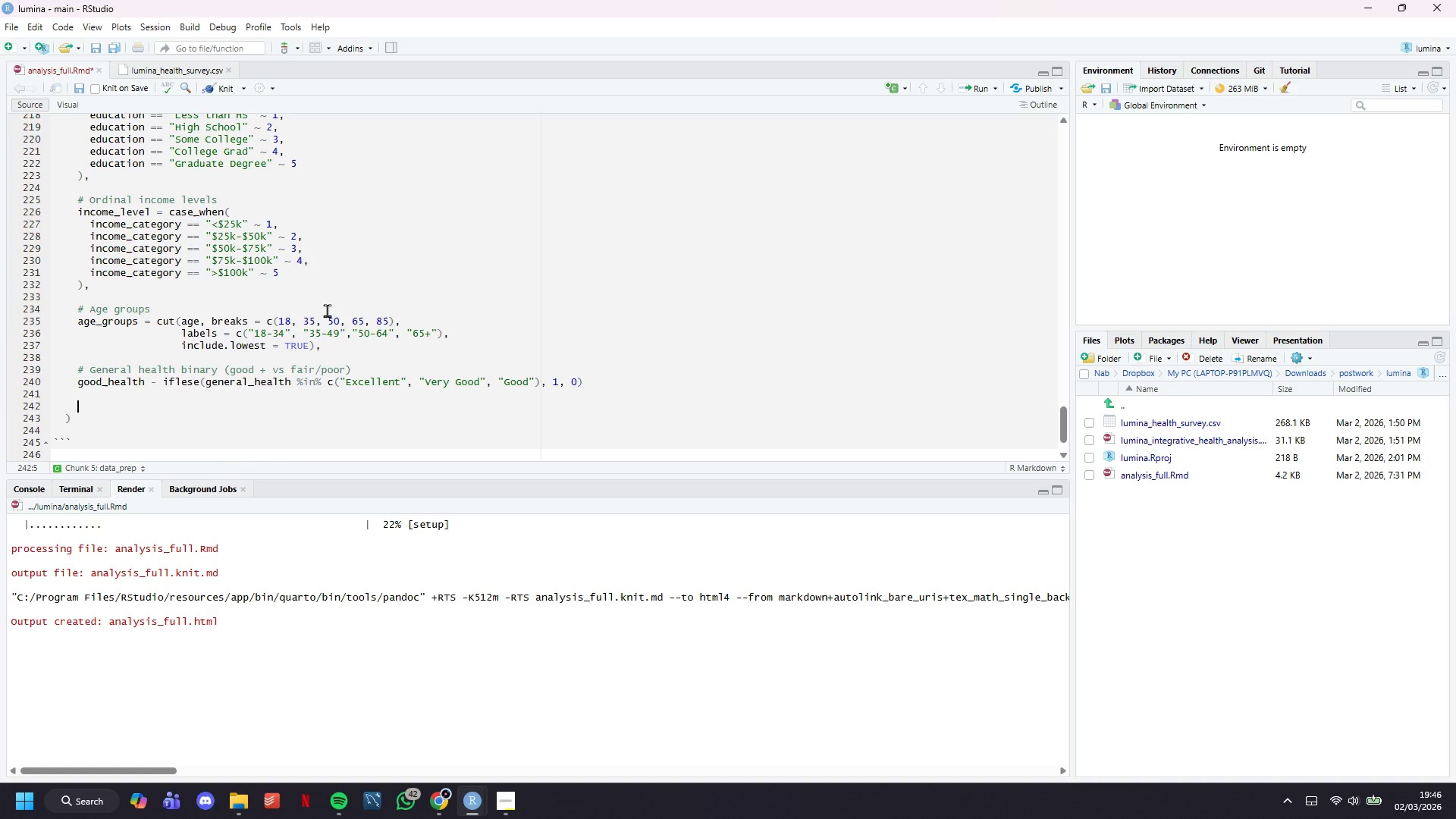 
key(Enter)
 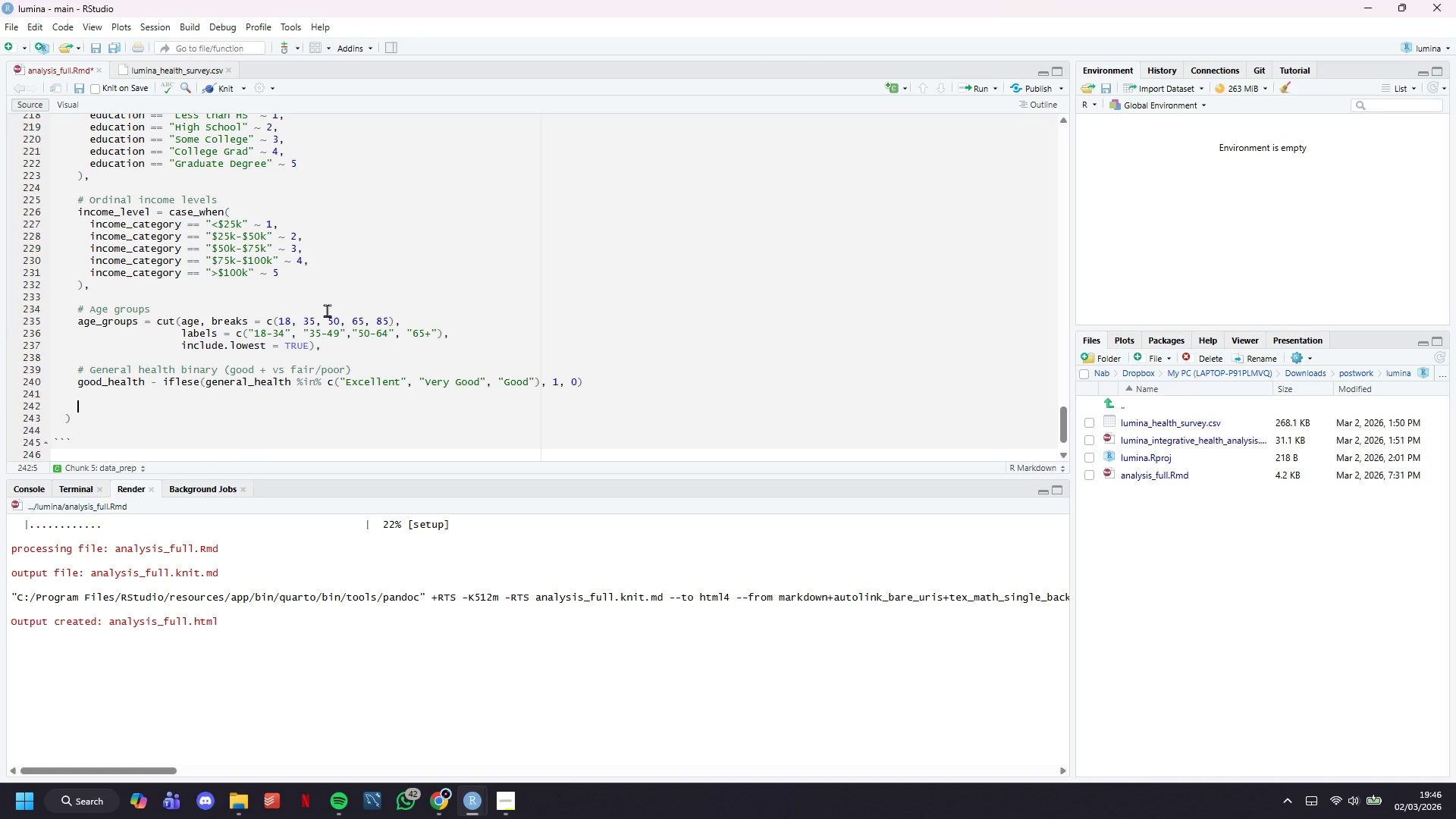 
key(Control+Z)
 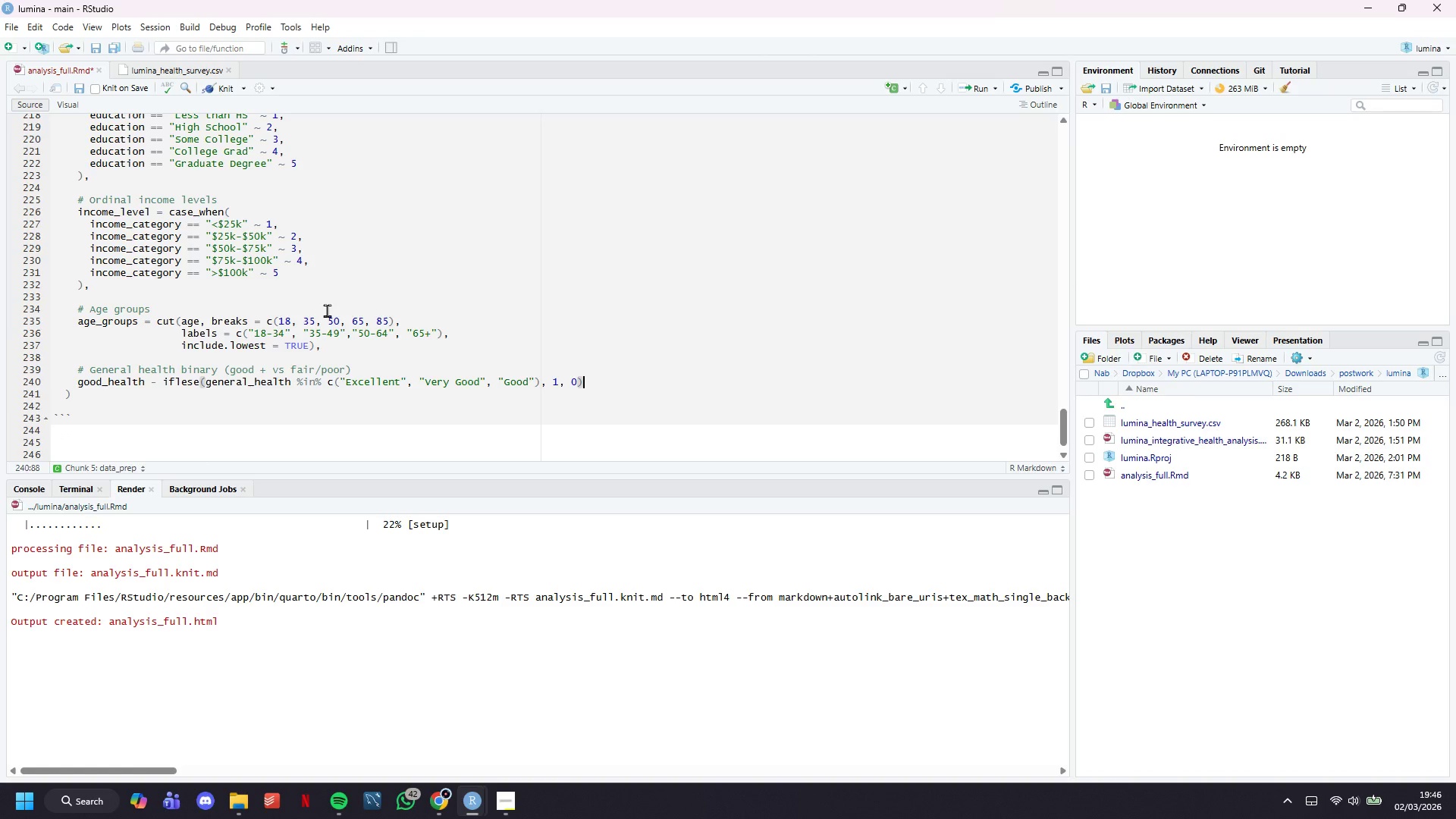 
key(ArrowDown)
 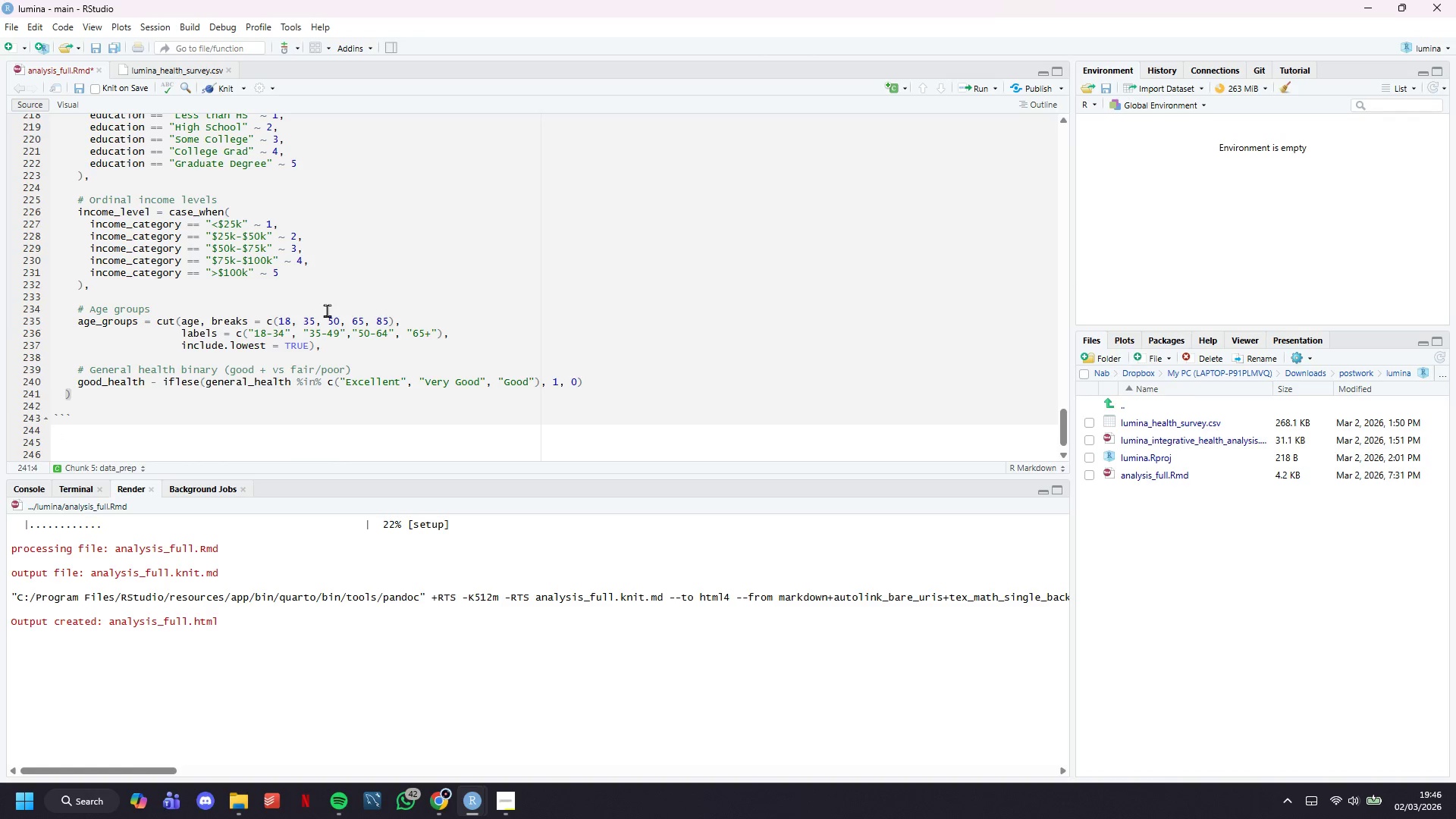 
key(Enter)
 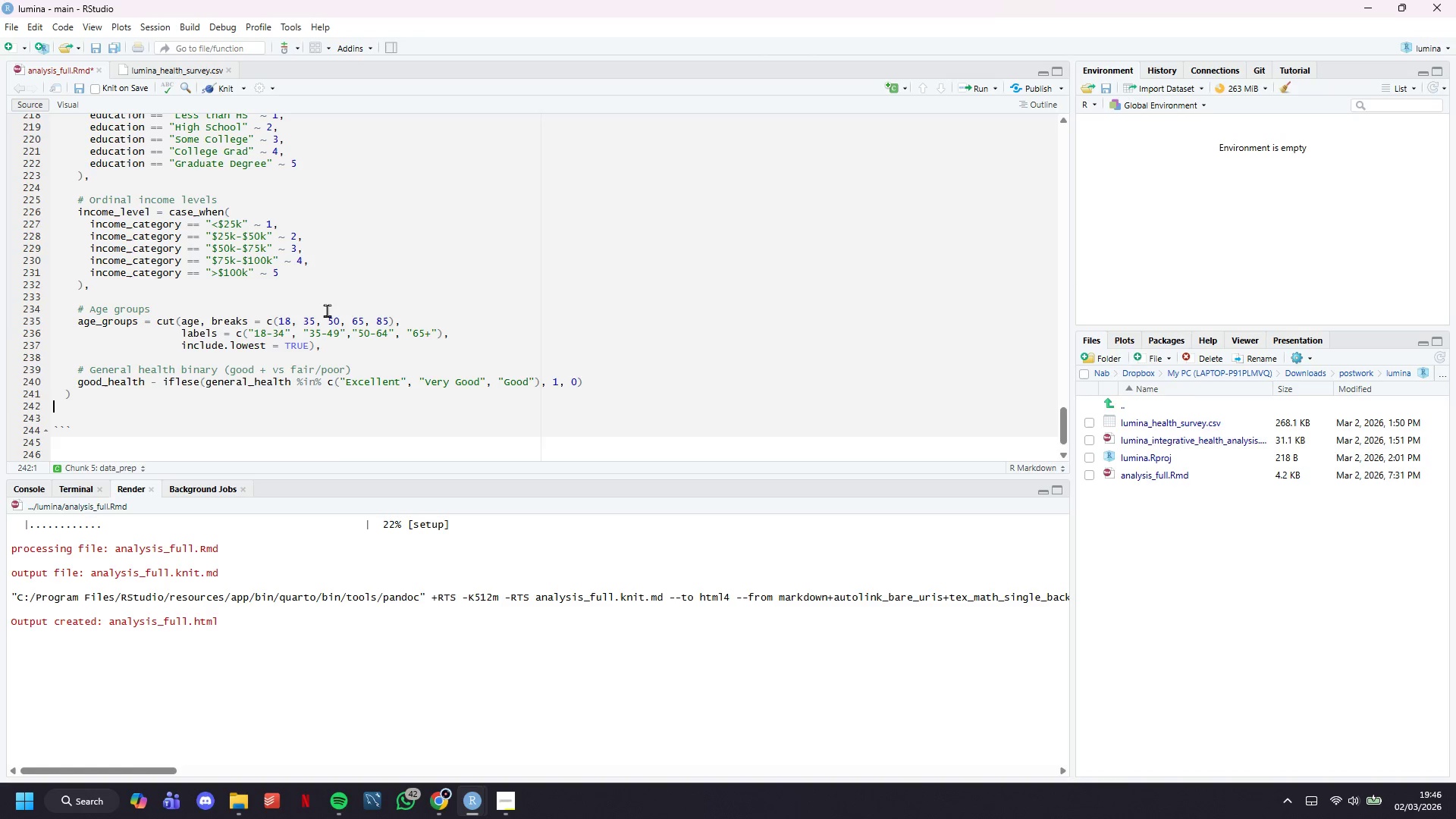 
key(Enter)
 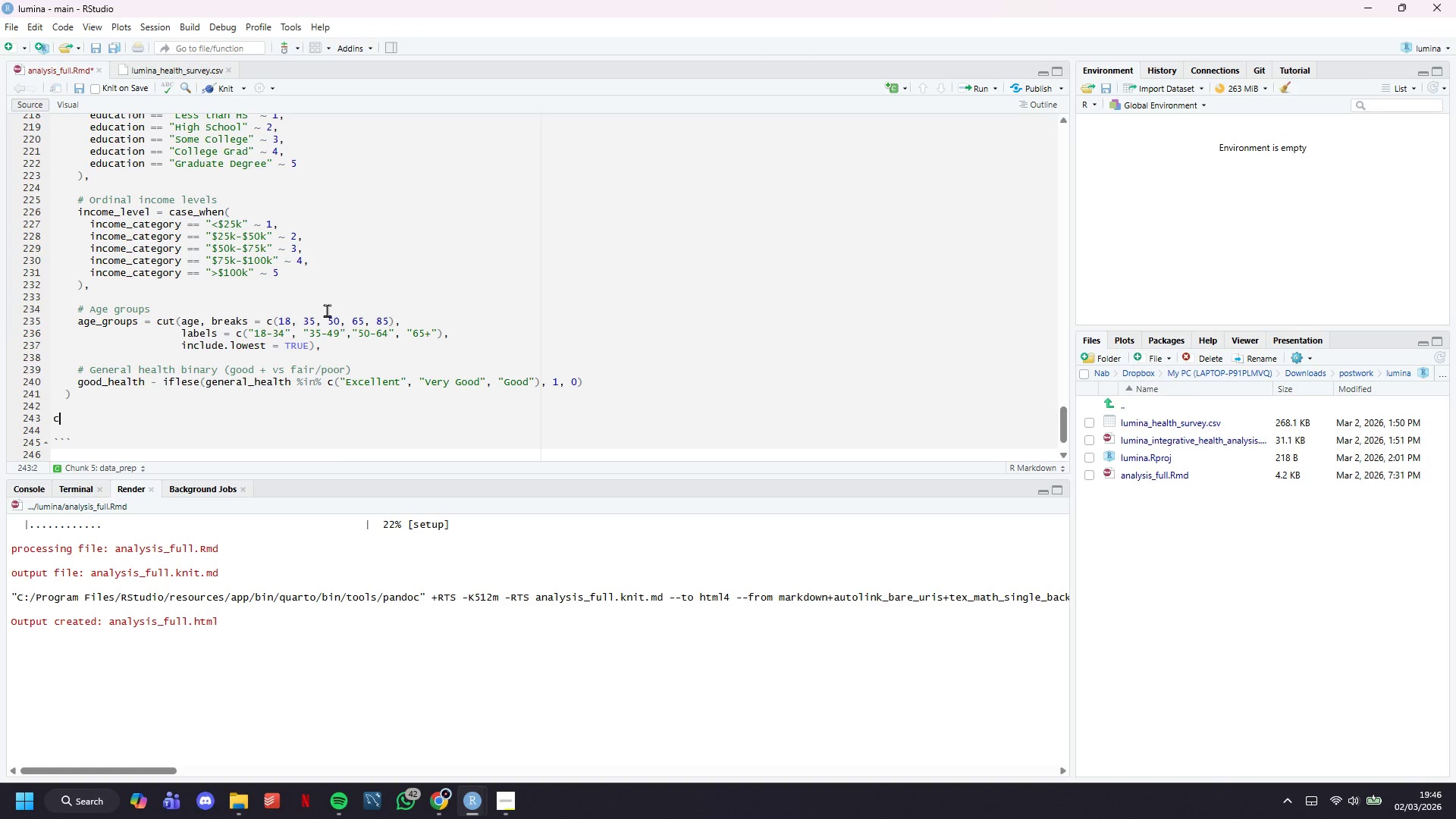 
type(cat(sprintf("Analytic dataset prepared: %d ov)
key(Backspace)
type(bservations)
 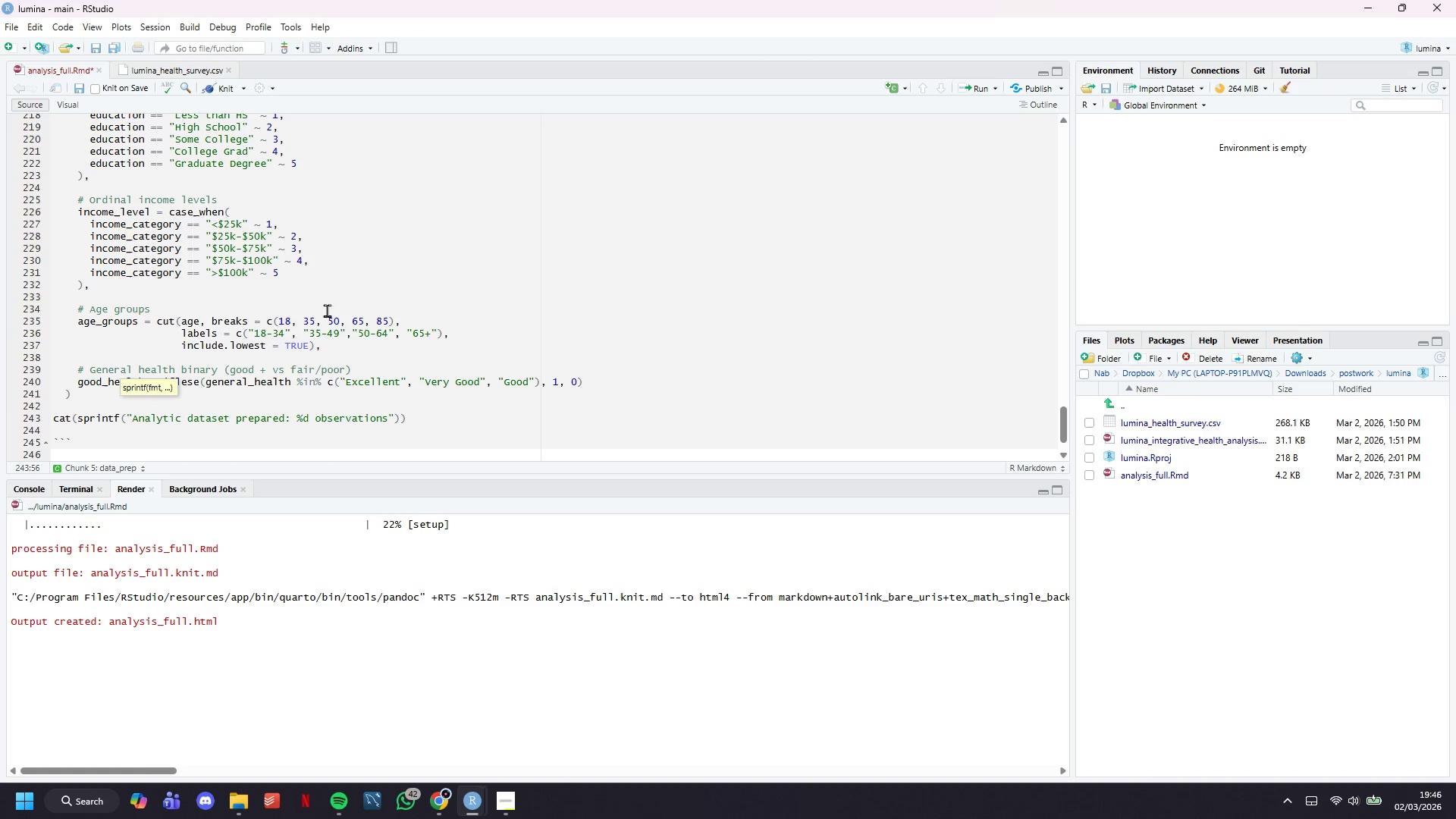 
key(ArrowRight)
 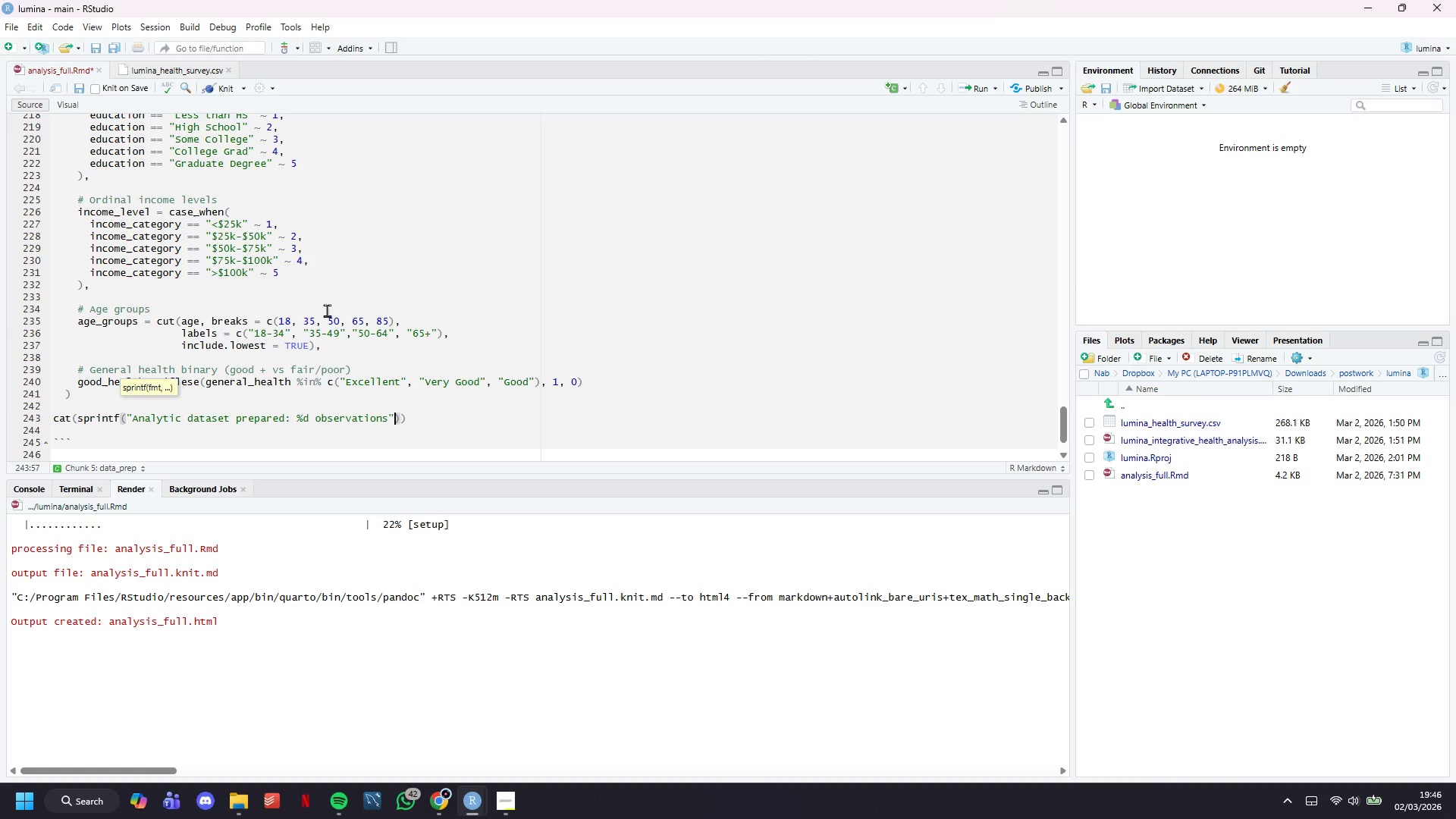 
type(, nrow(analysis_df)
 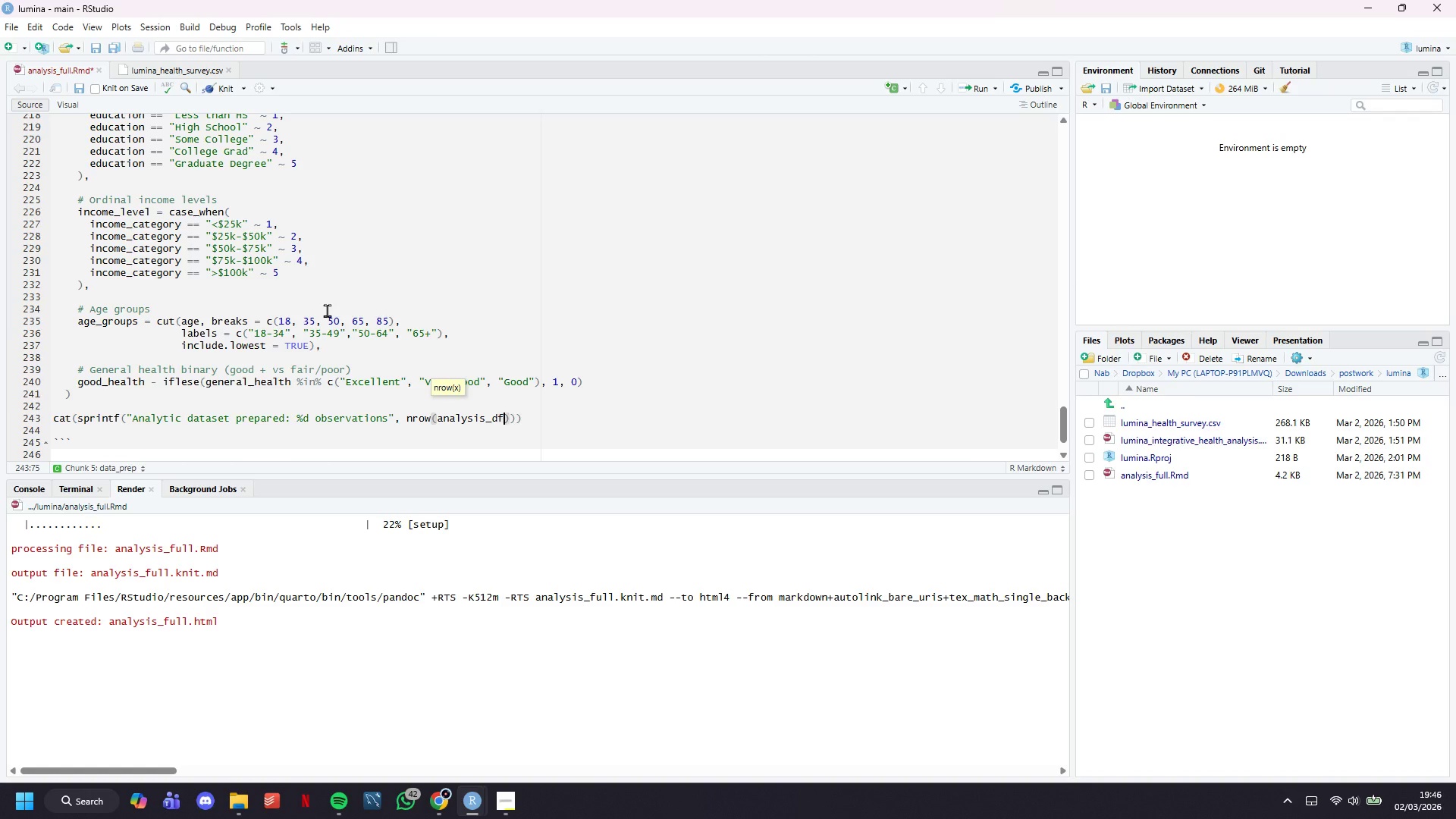 
key(ArrowRight)
 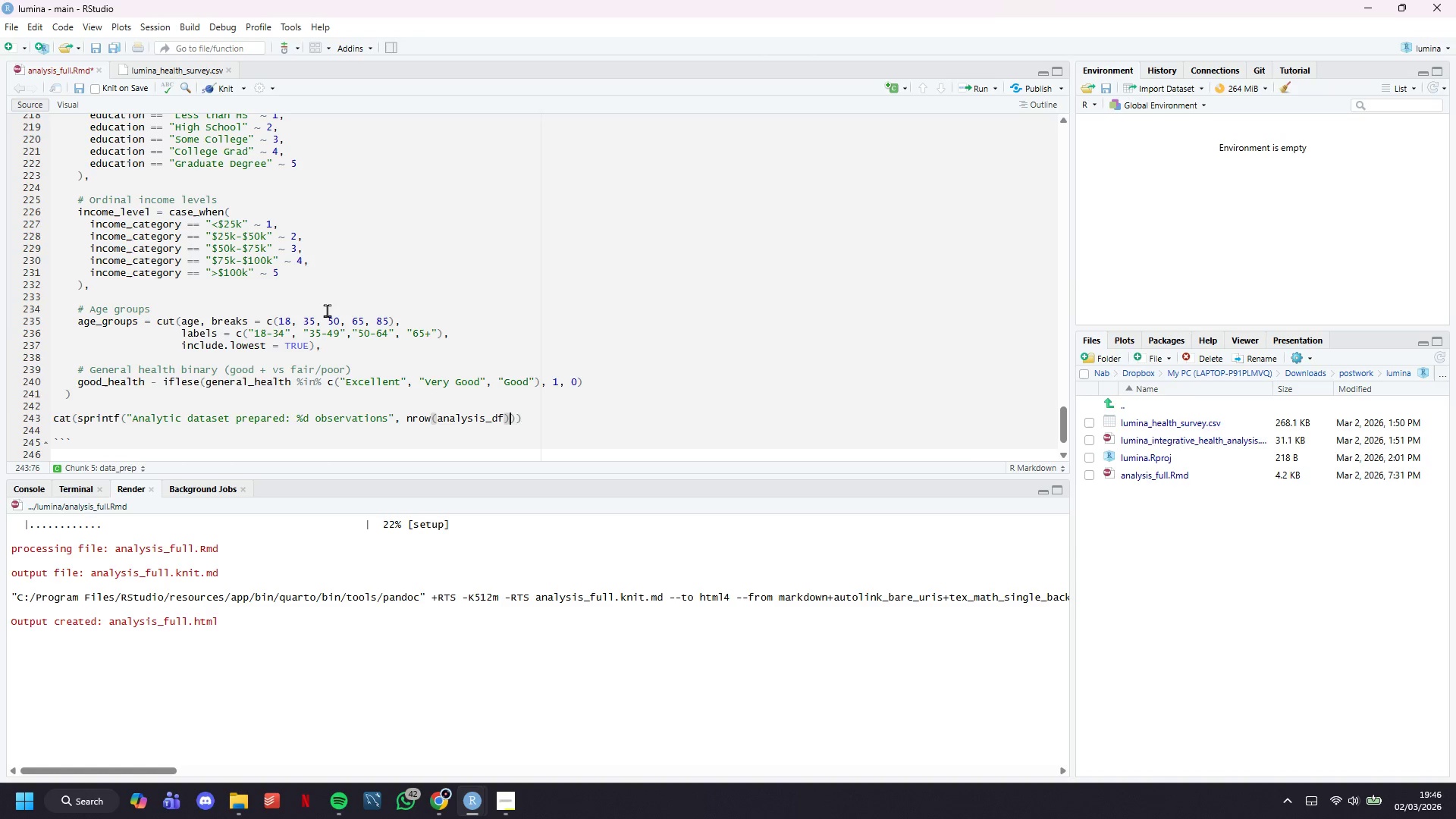 
key(ArrowRight)
 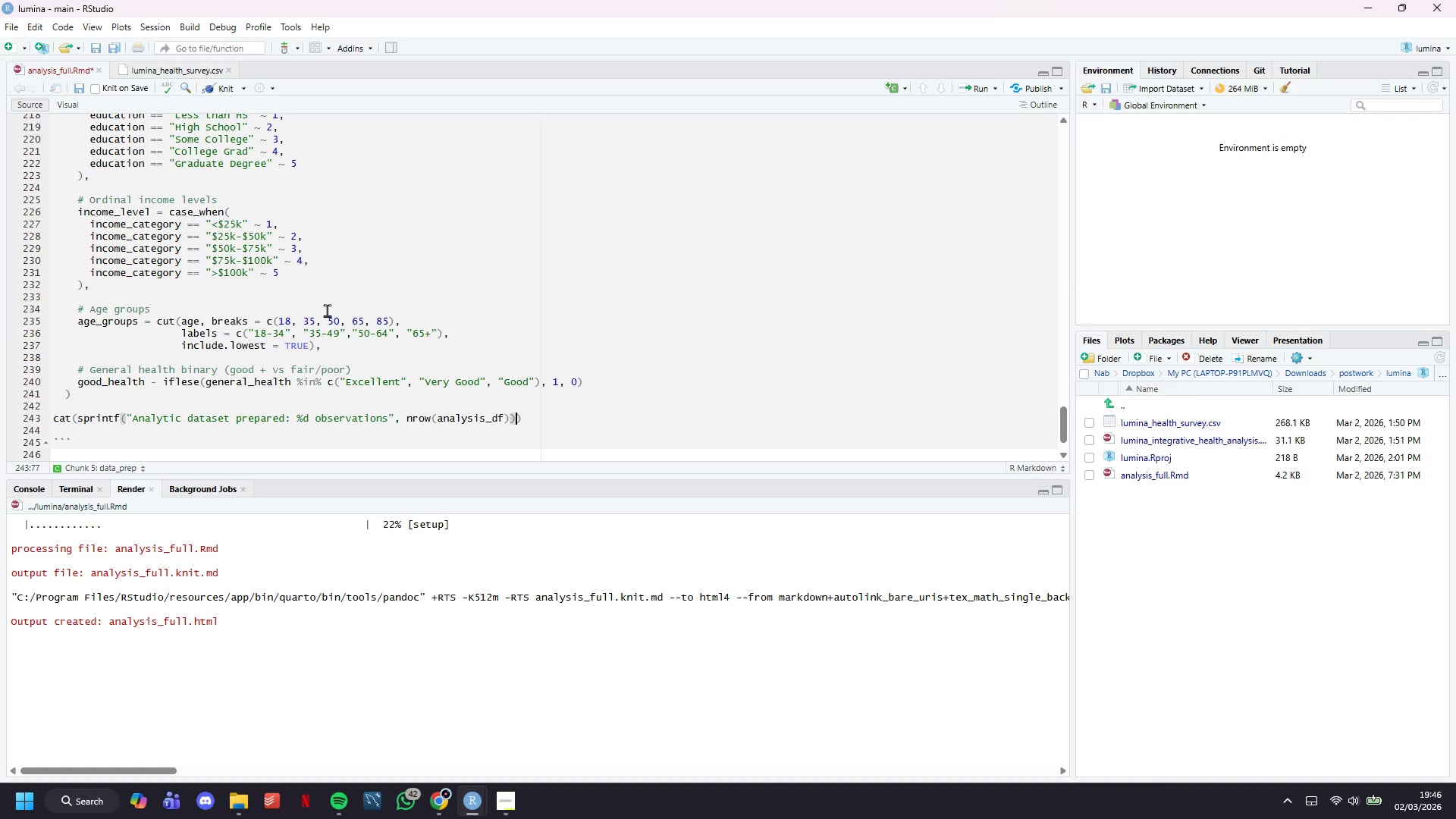 
key(ArrowRight)
 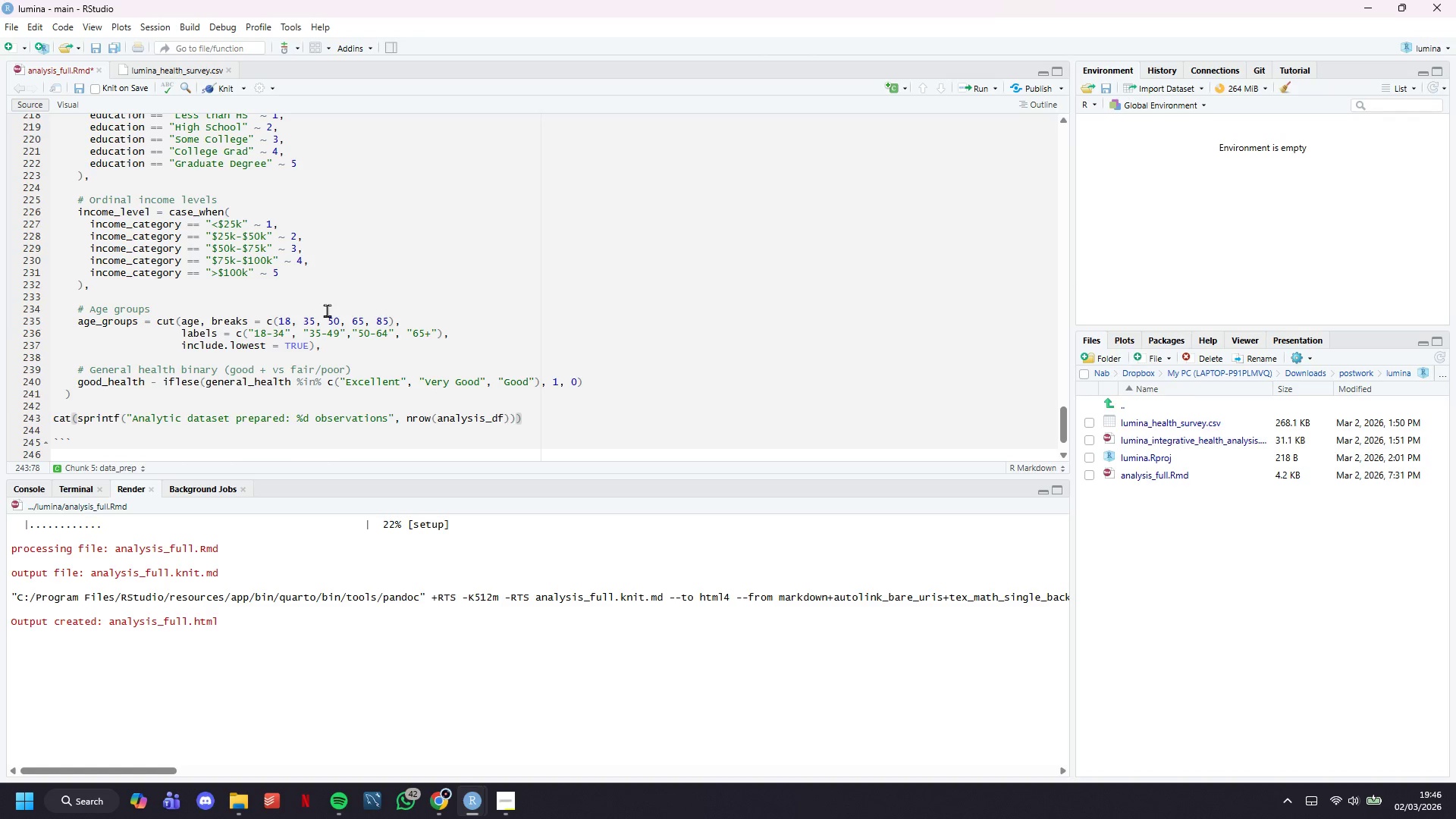 
key(Enter)
 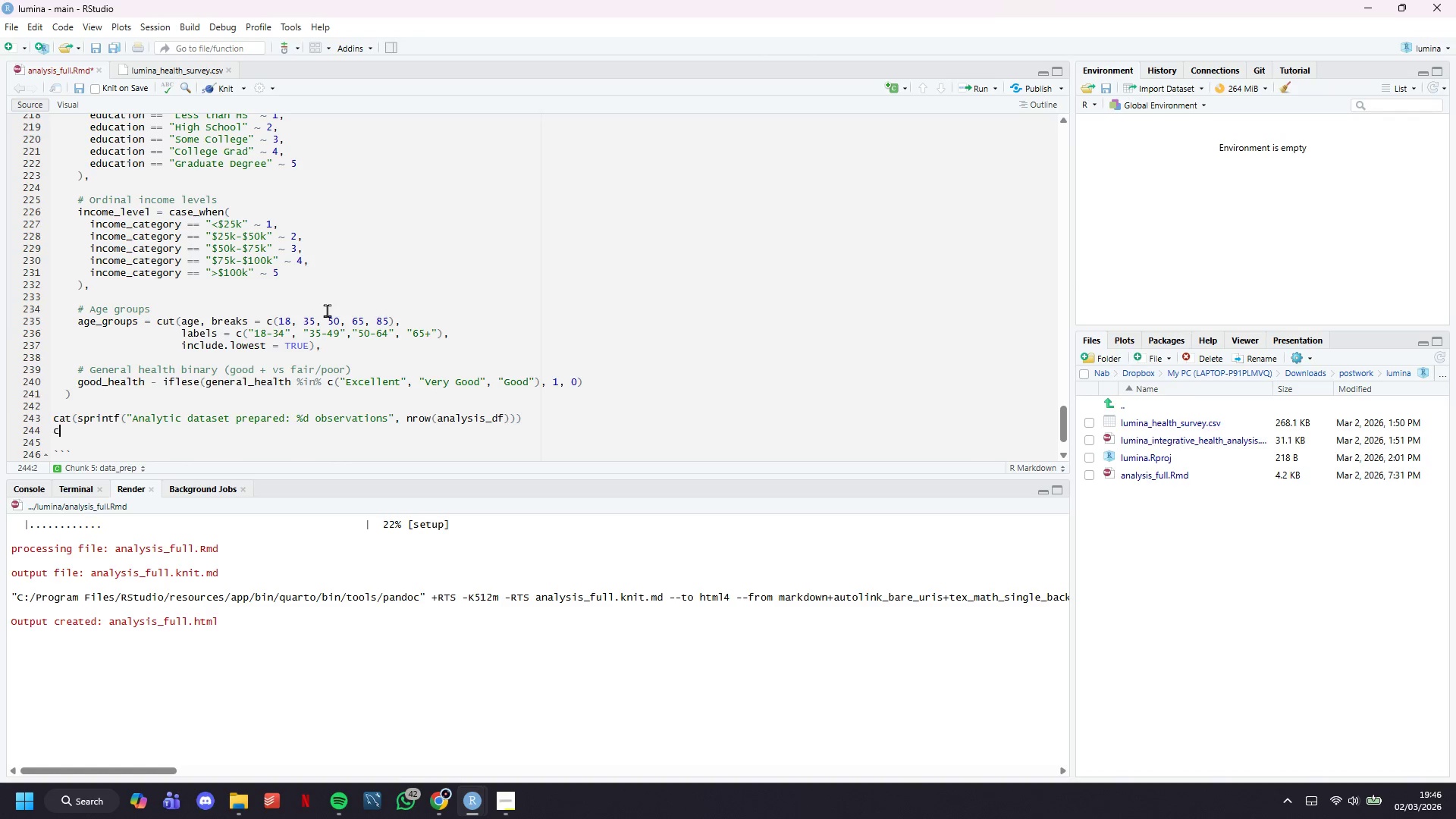 
type(cat(sprintf(" Alternative therapy users: %d (%.1f%%))
 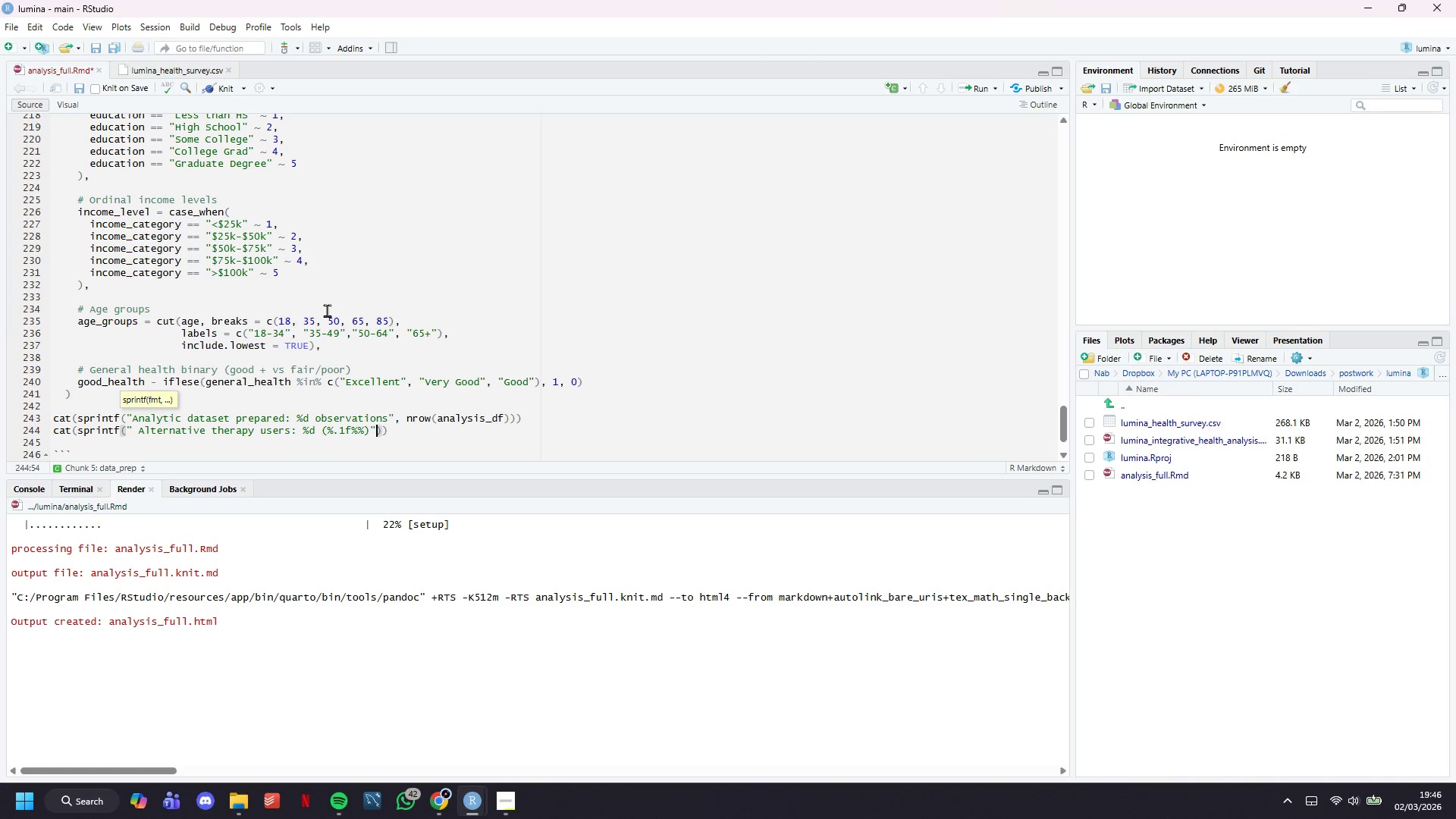 
 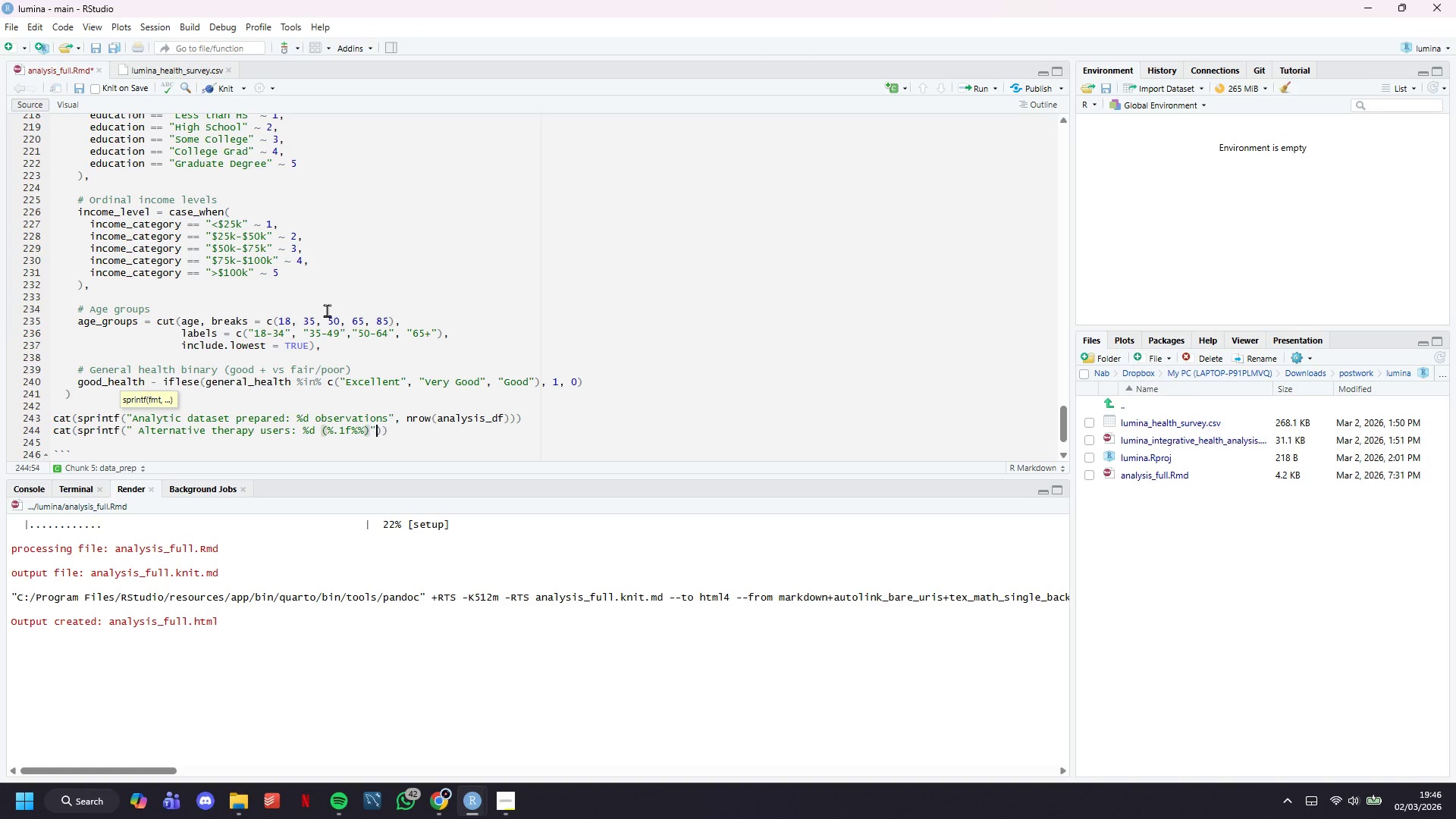 
key(ArrowRight)
 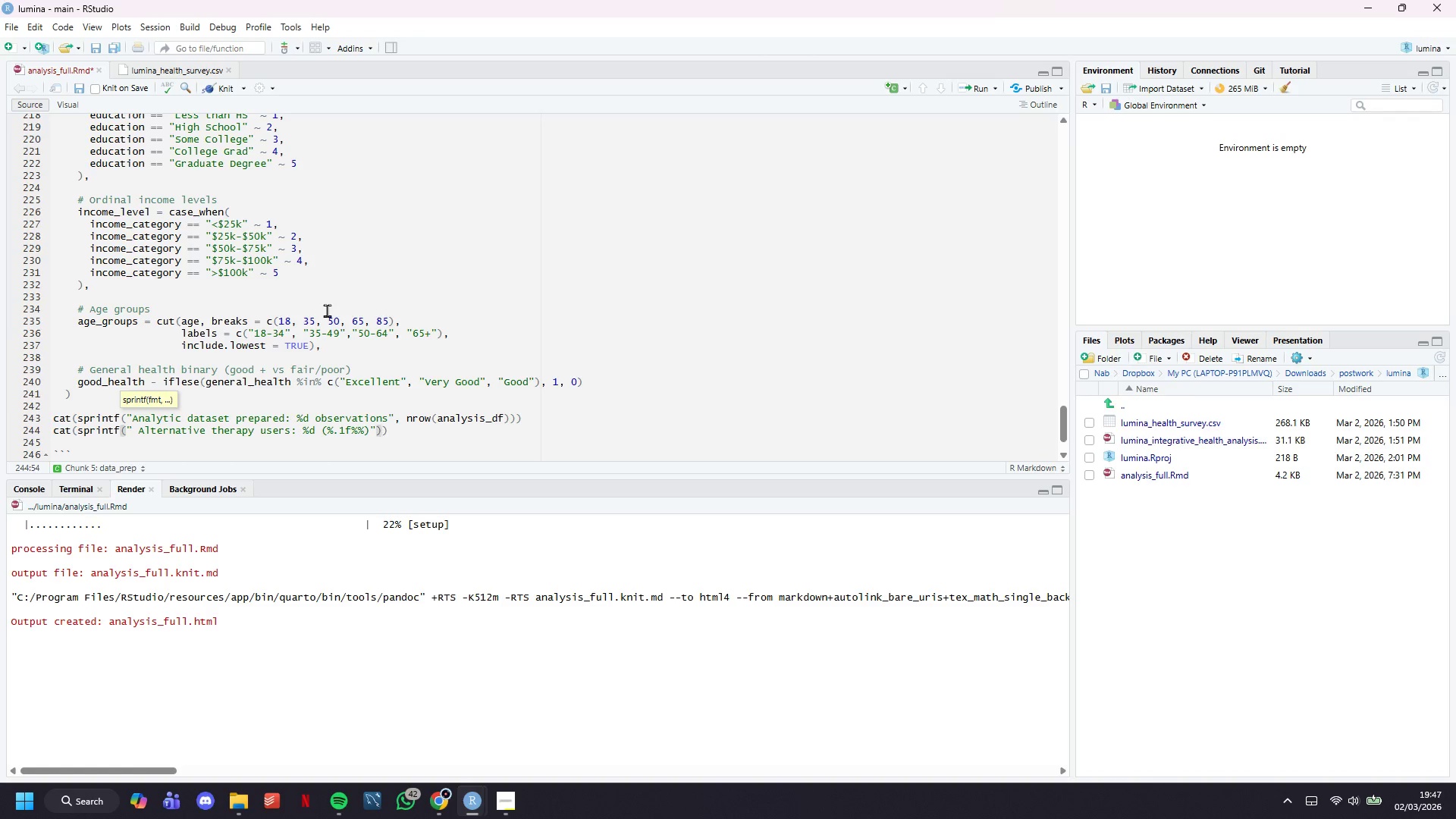 
key(Comma)
 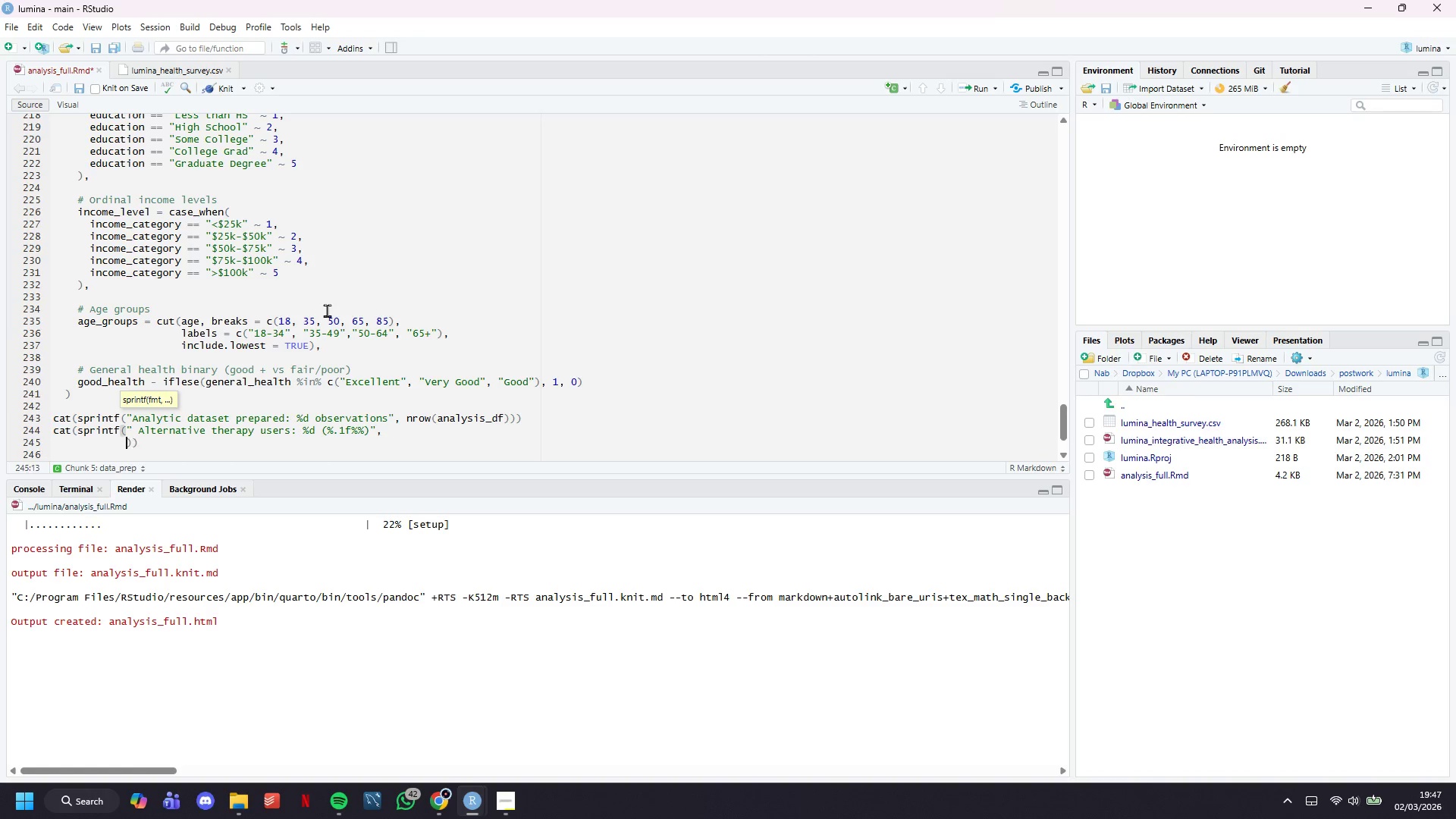 
key(Enter)
 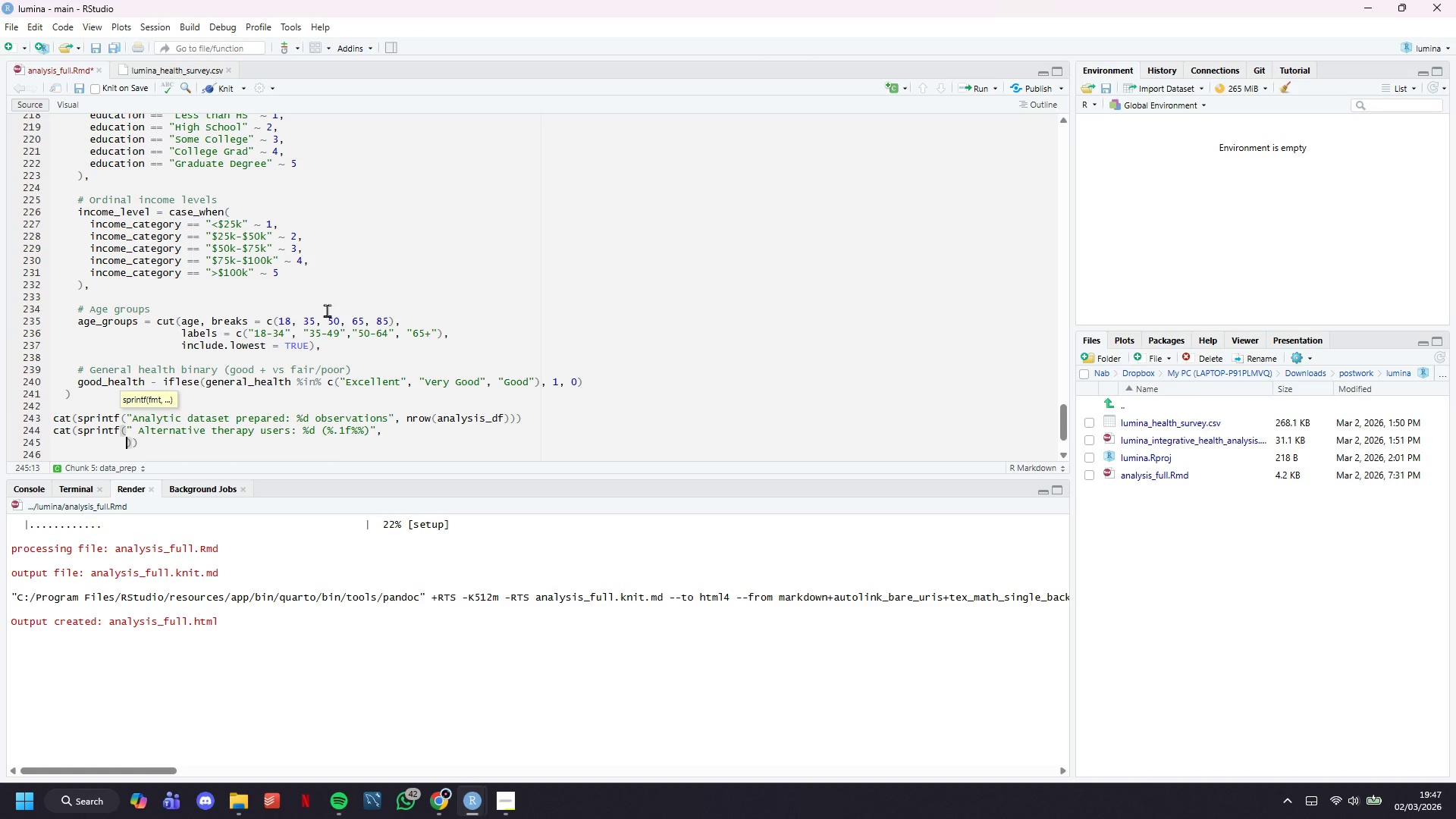 
key(Enter)
 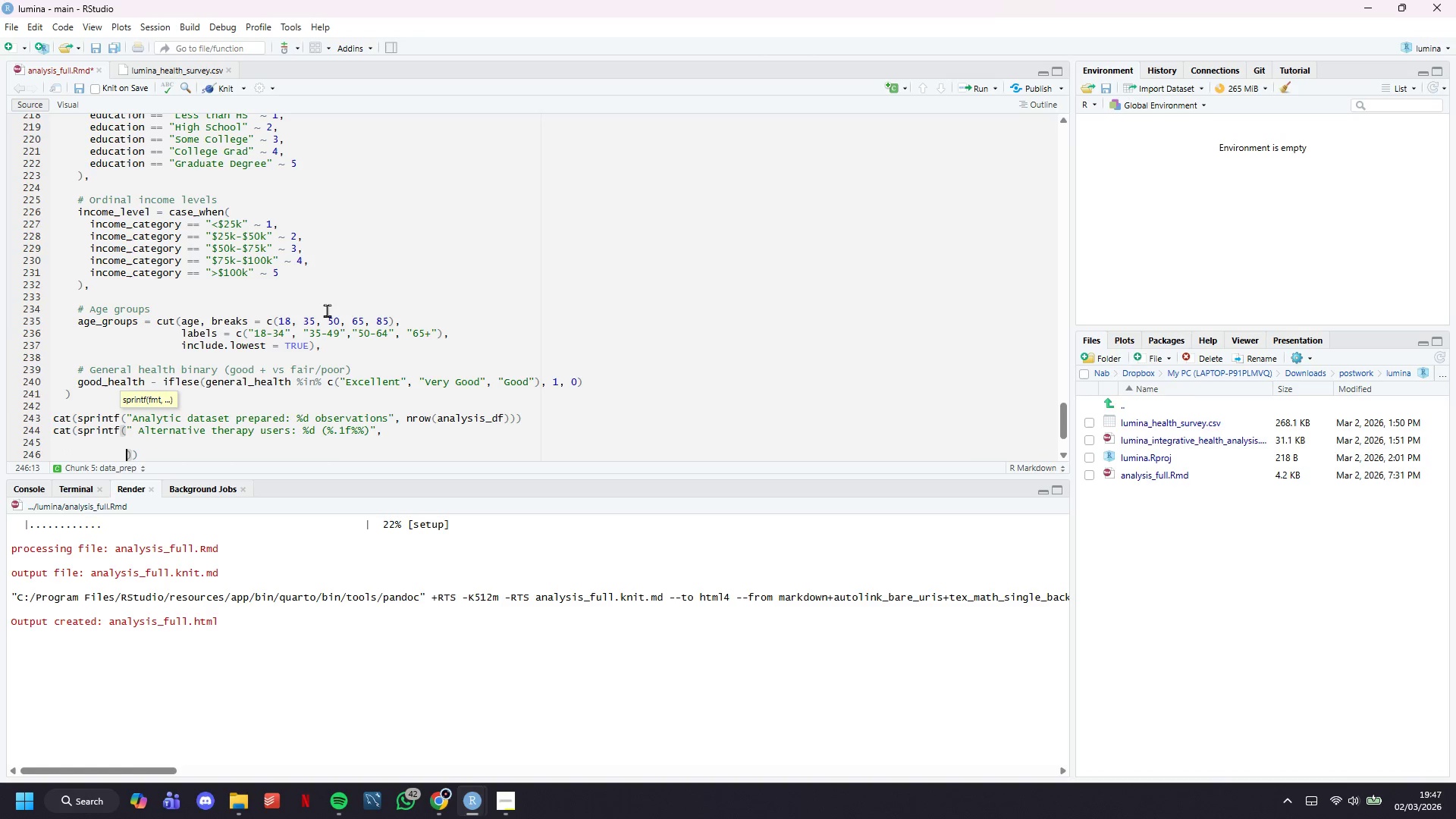 
key(ArrowUp)
 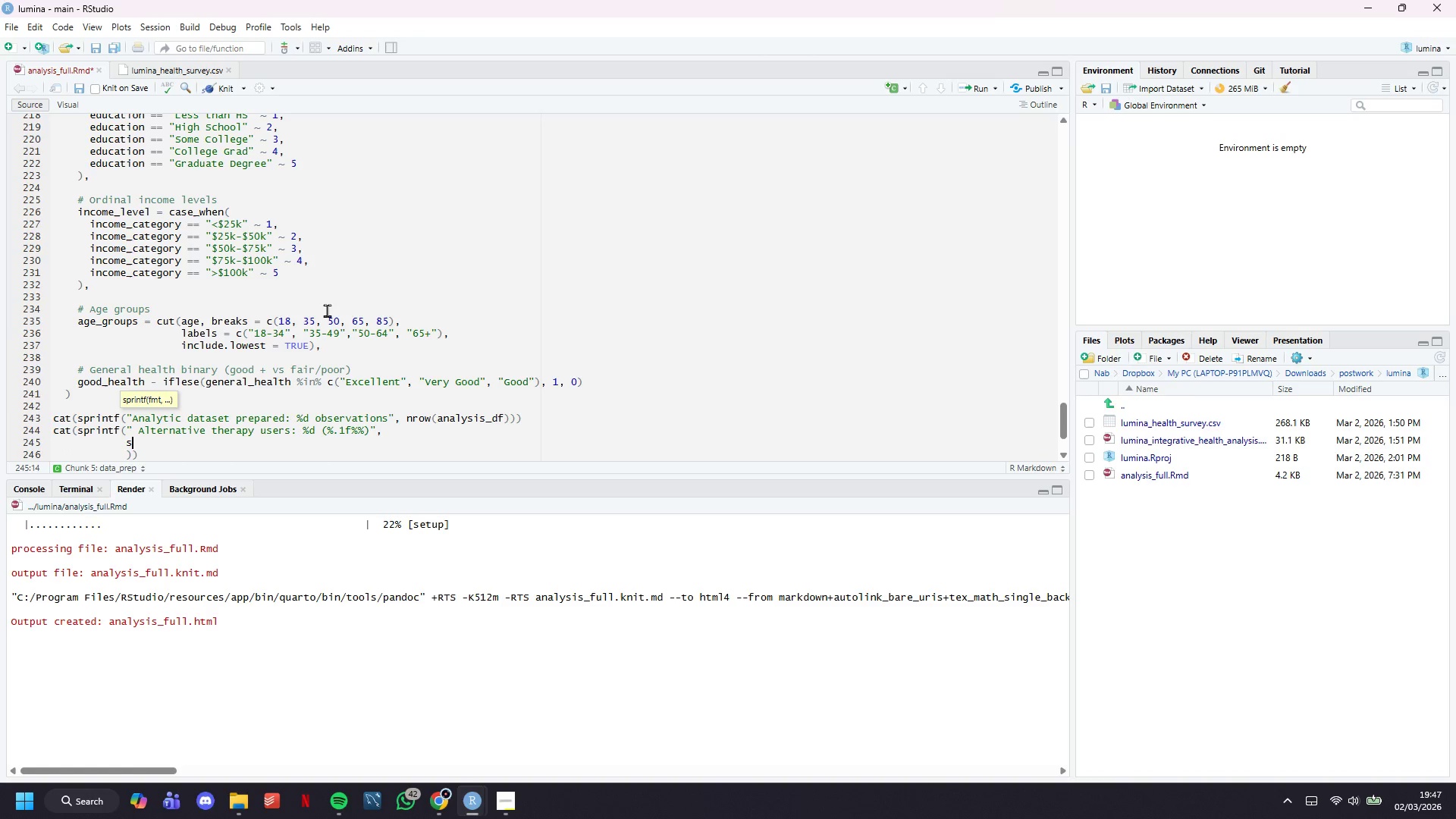 
type(sum(aa)
key(Backspace)
type(nalysis_df$uses_alternative,)
 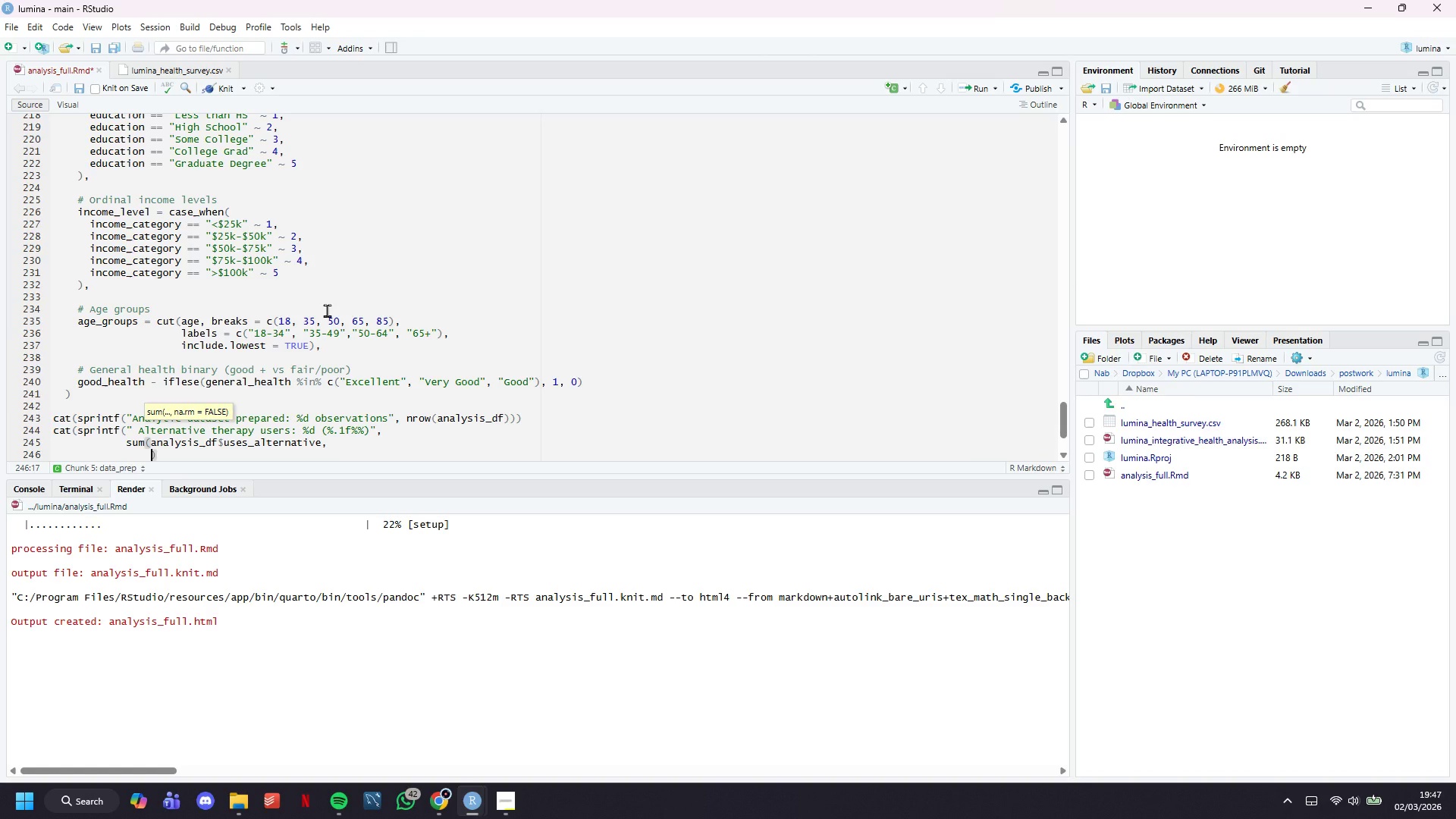 
 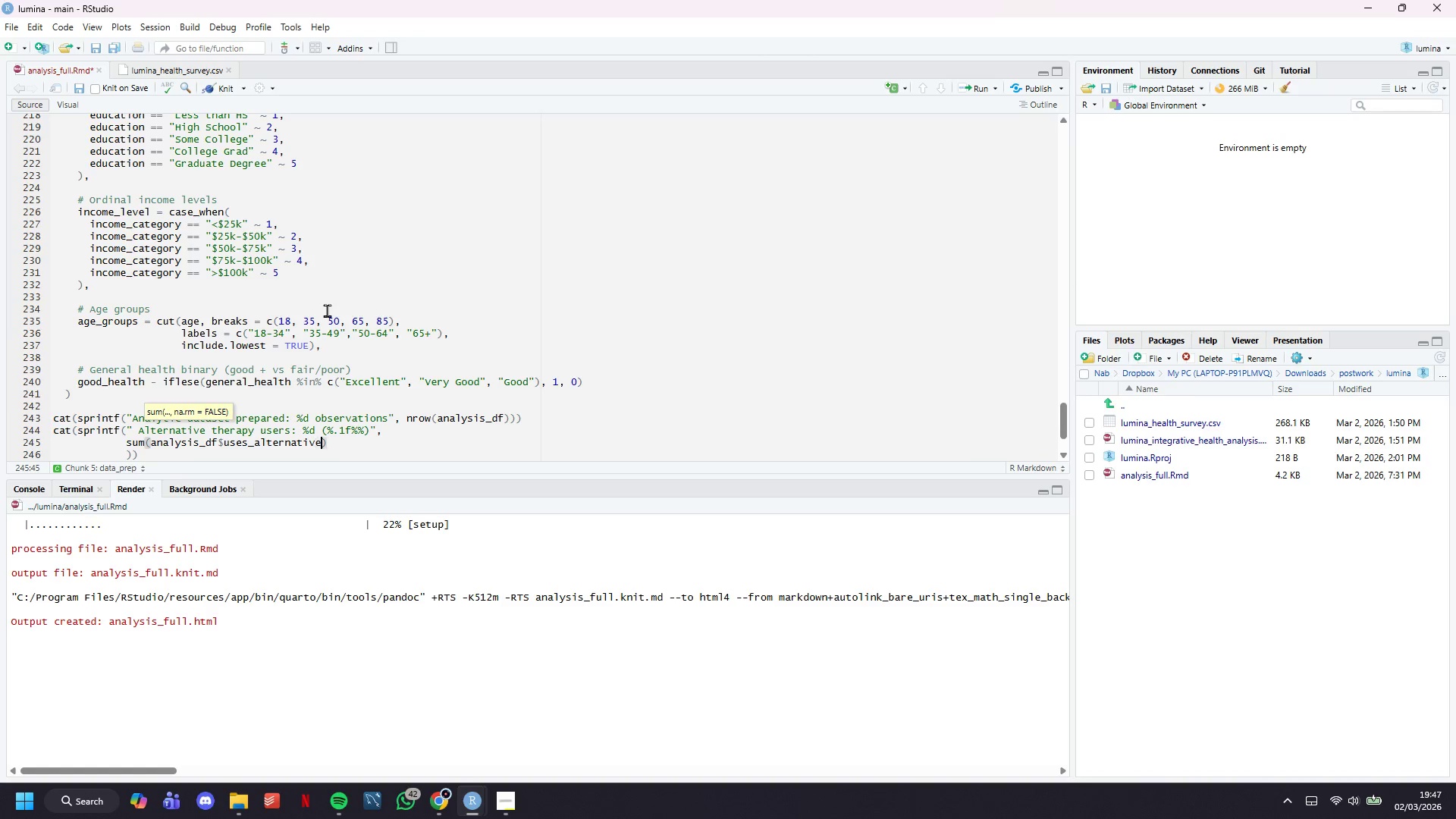 
key(Enter)
 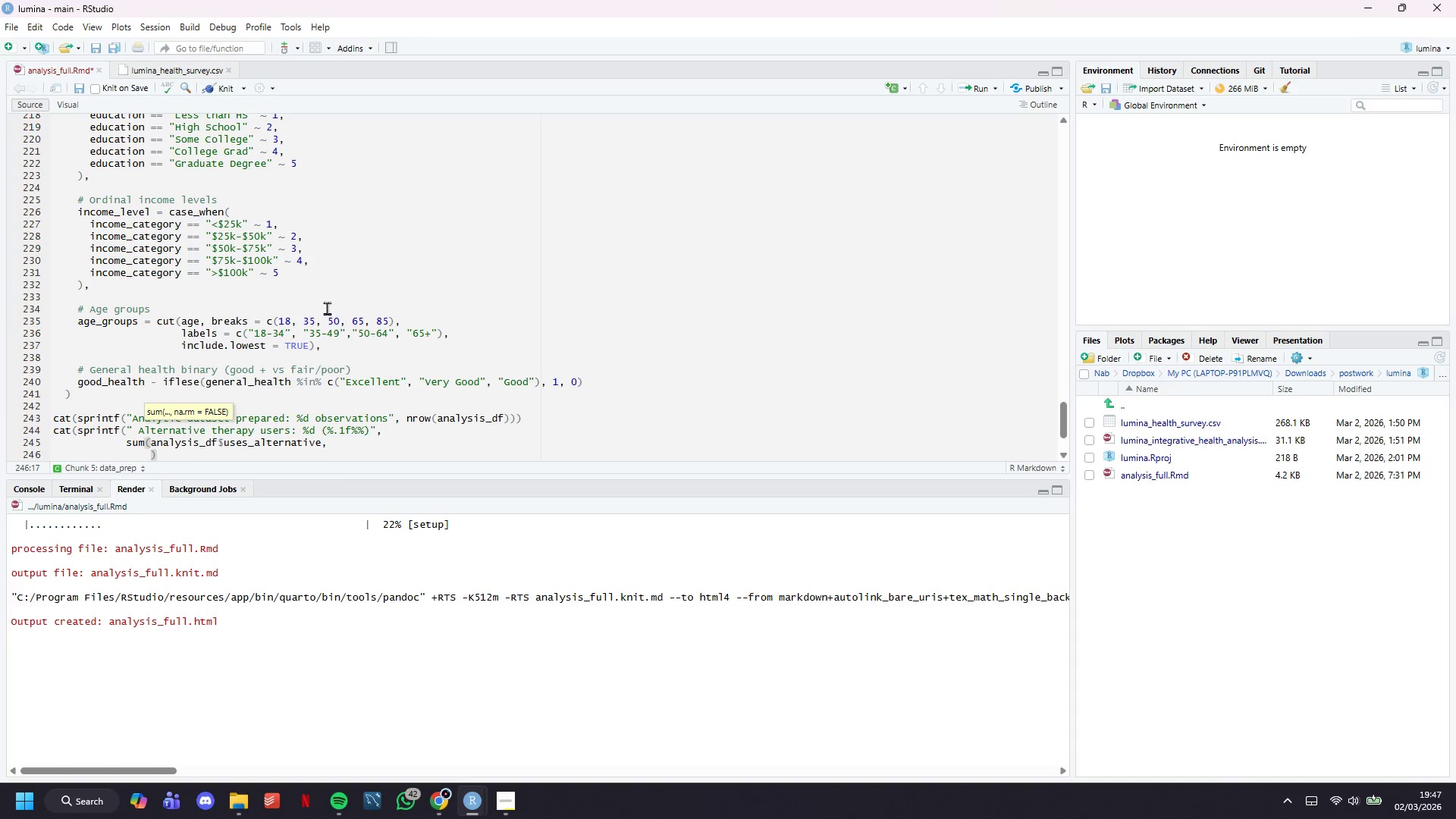 
scroll: coordinate [327, 308], scroll_direction: down, amount: 2.0
 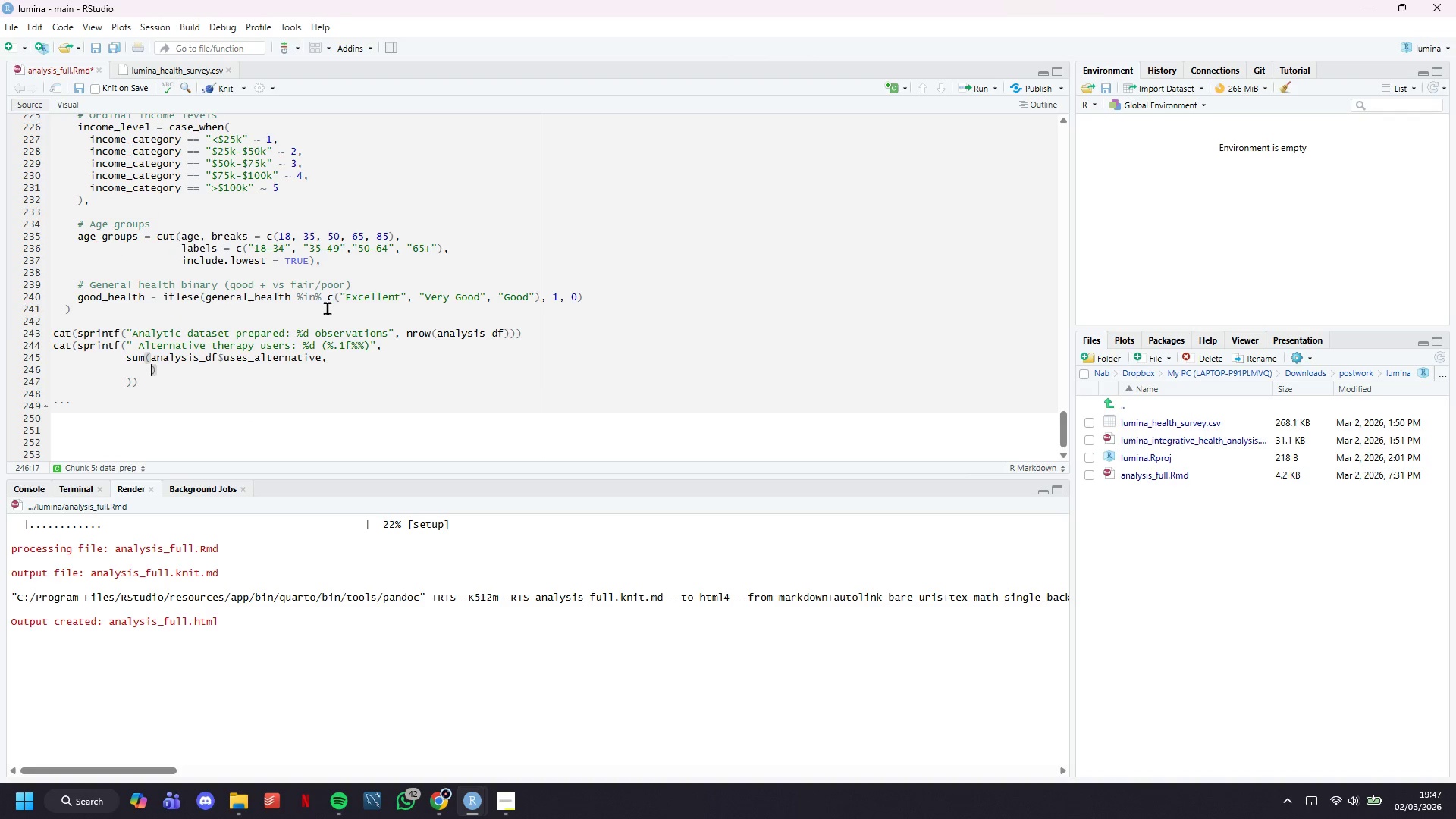 
key(Control+Z)
 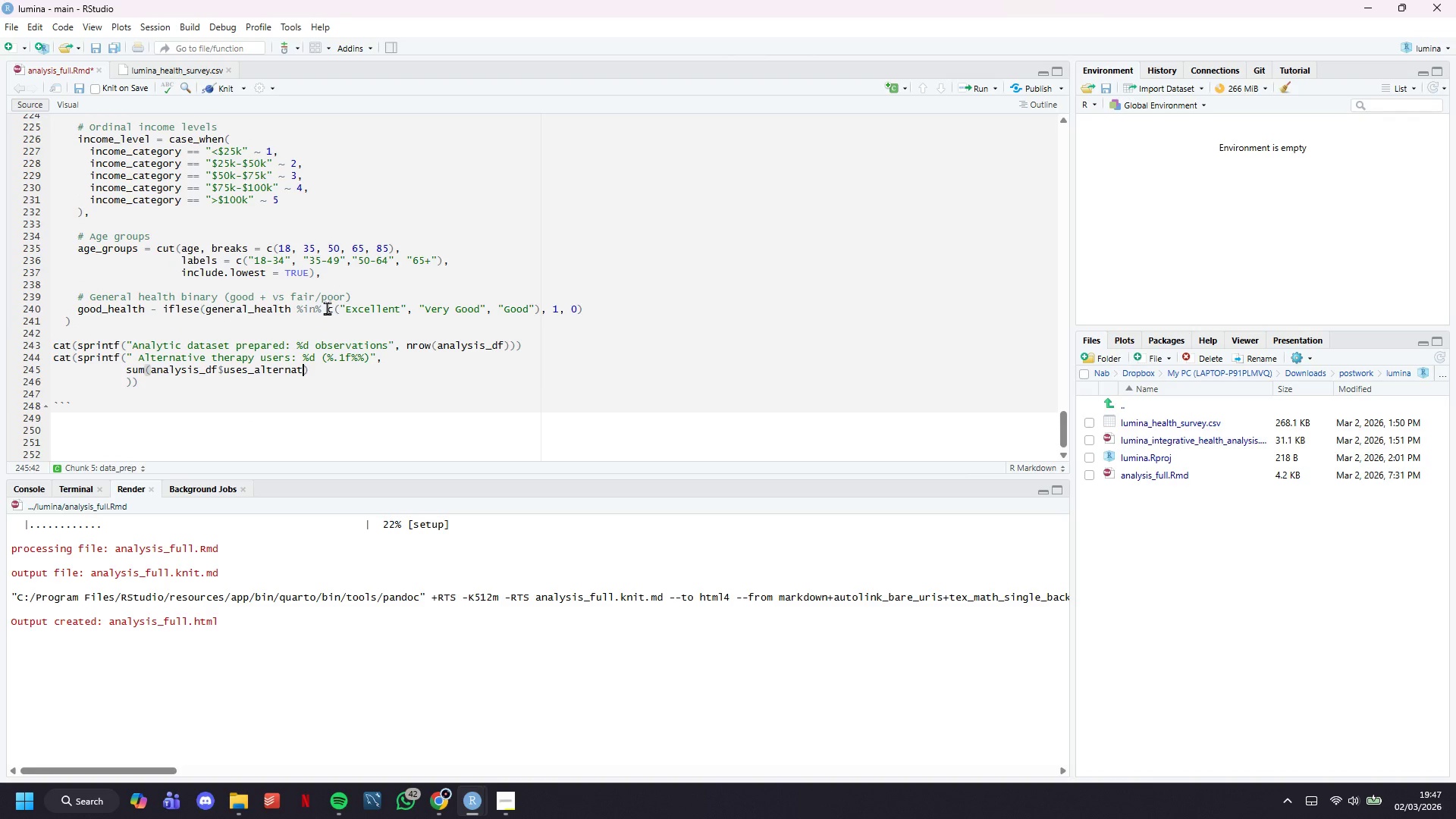 
key(Control+Z)
 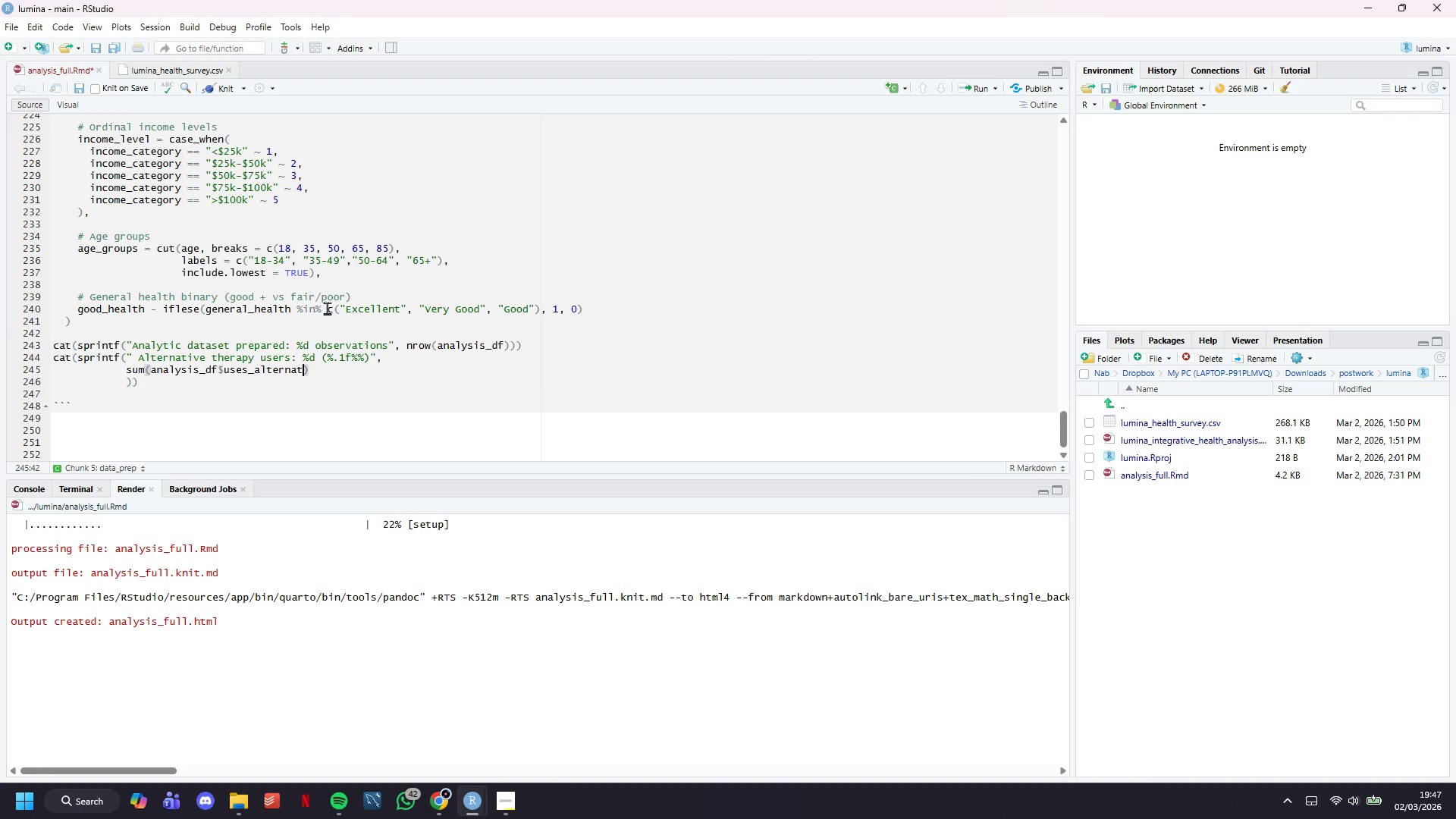 
type(ive)
 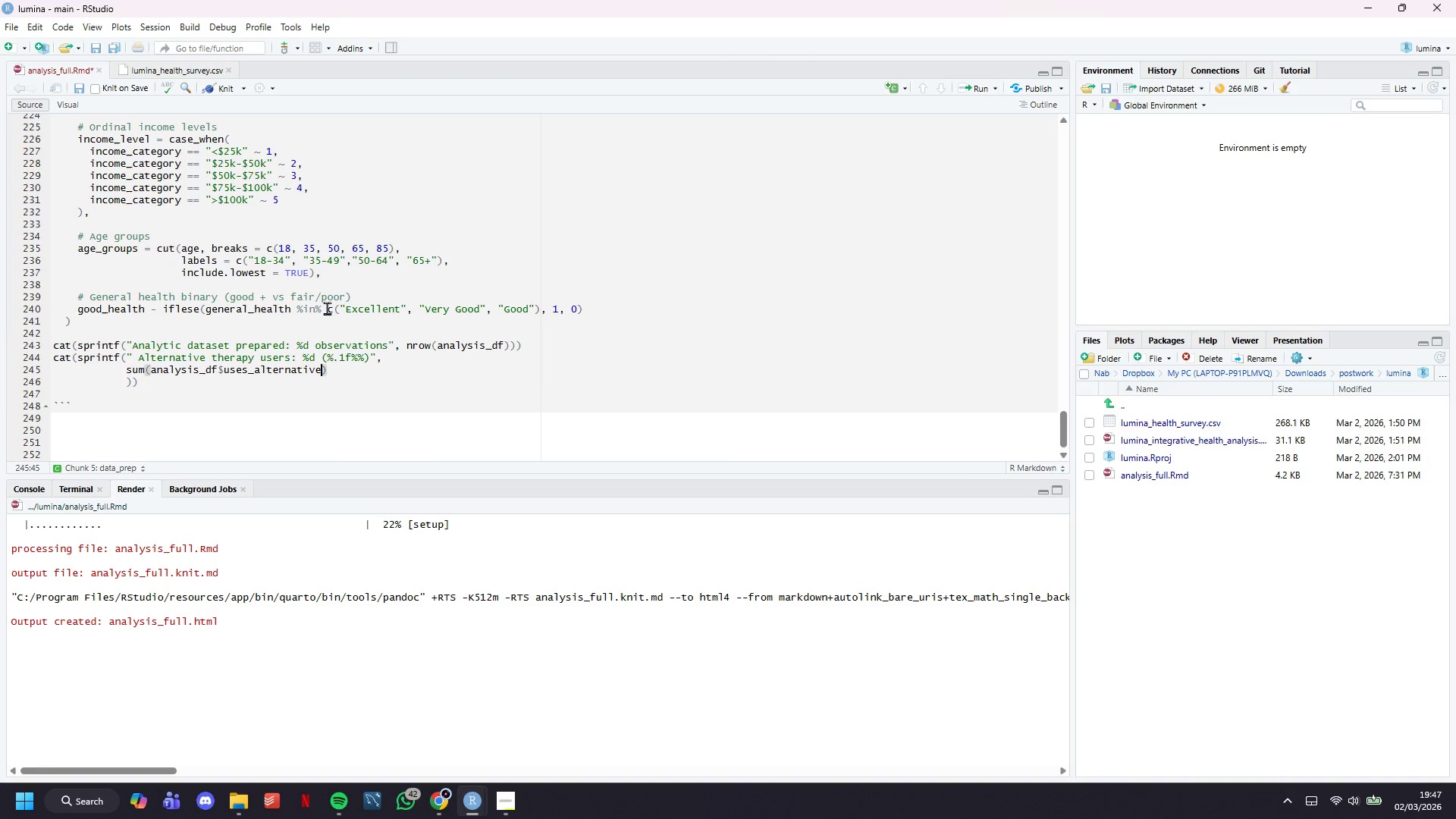 
key(ArrowRight)
 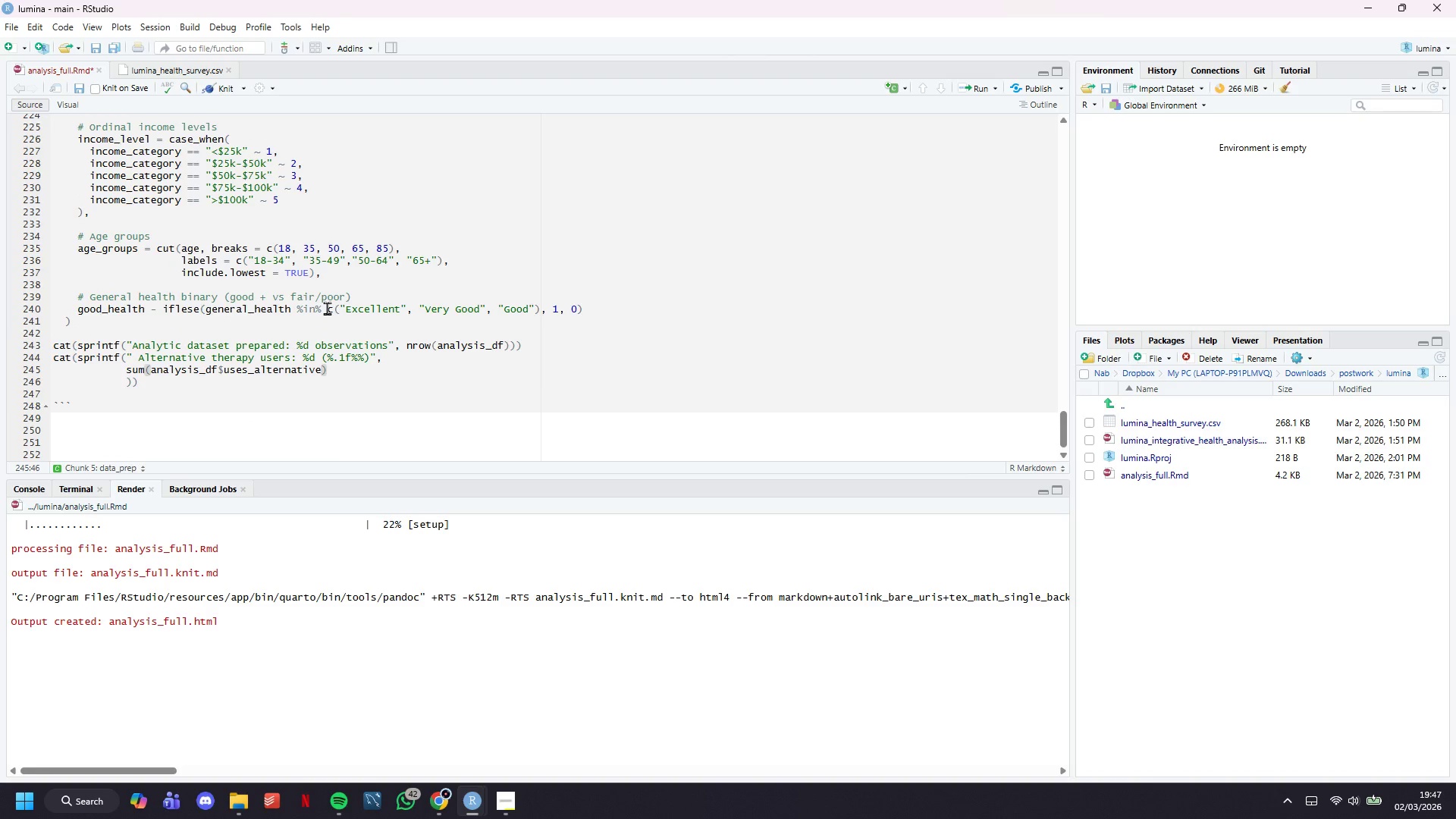 
key(Comma)
 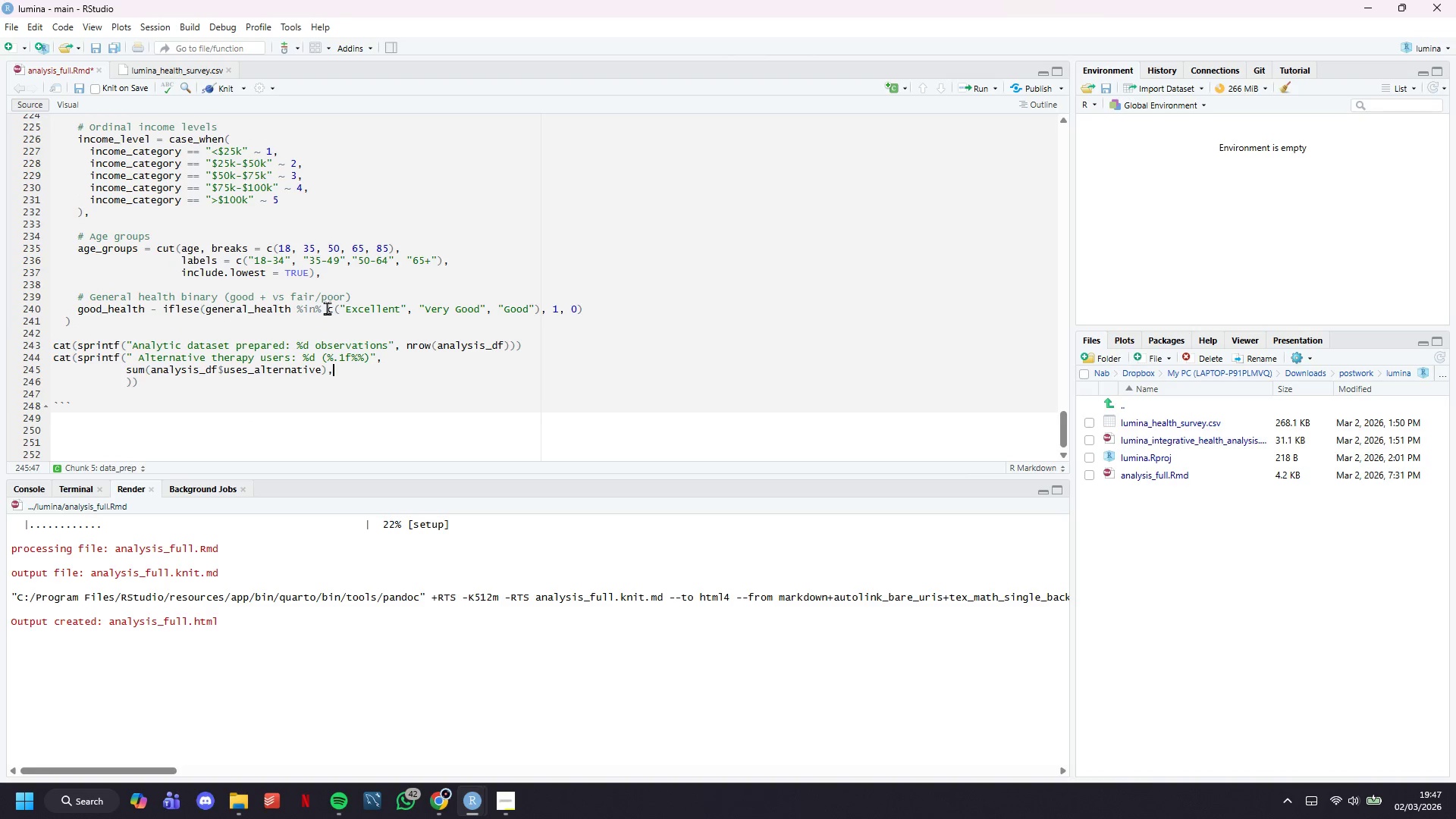 
key(Enter)
 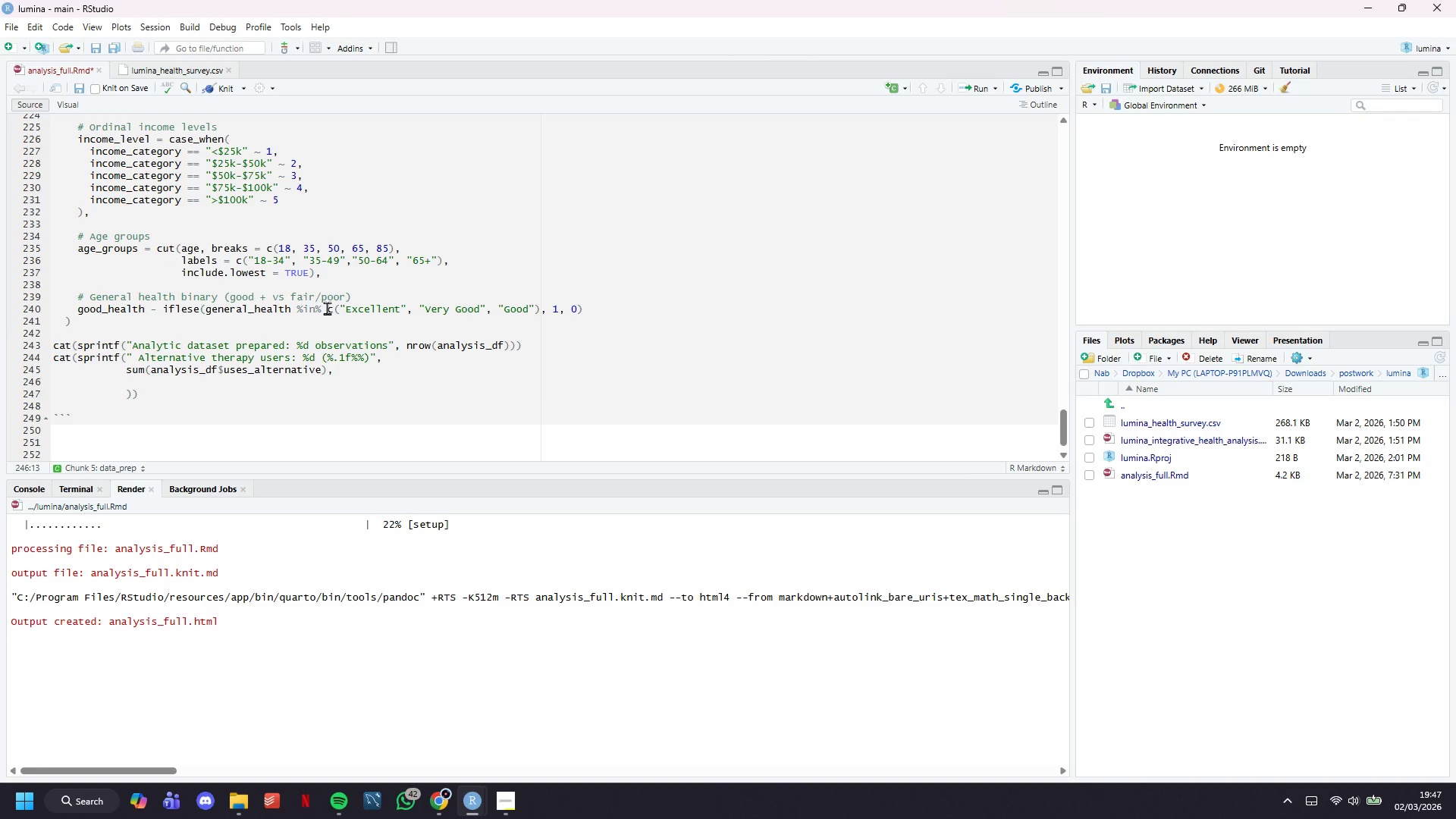 
type(mean(analysis)
 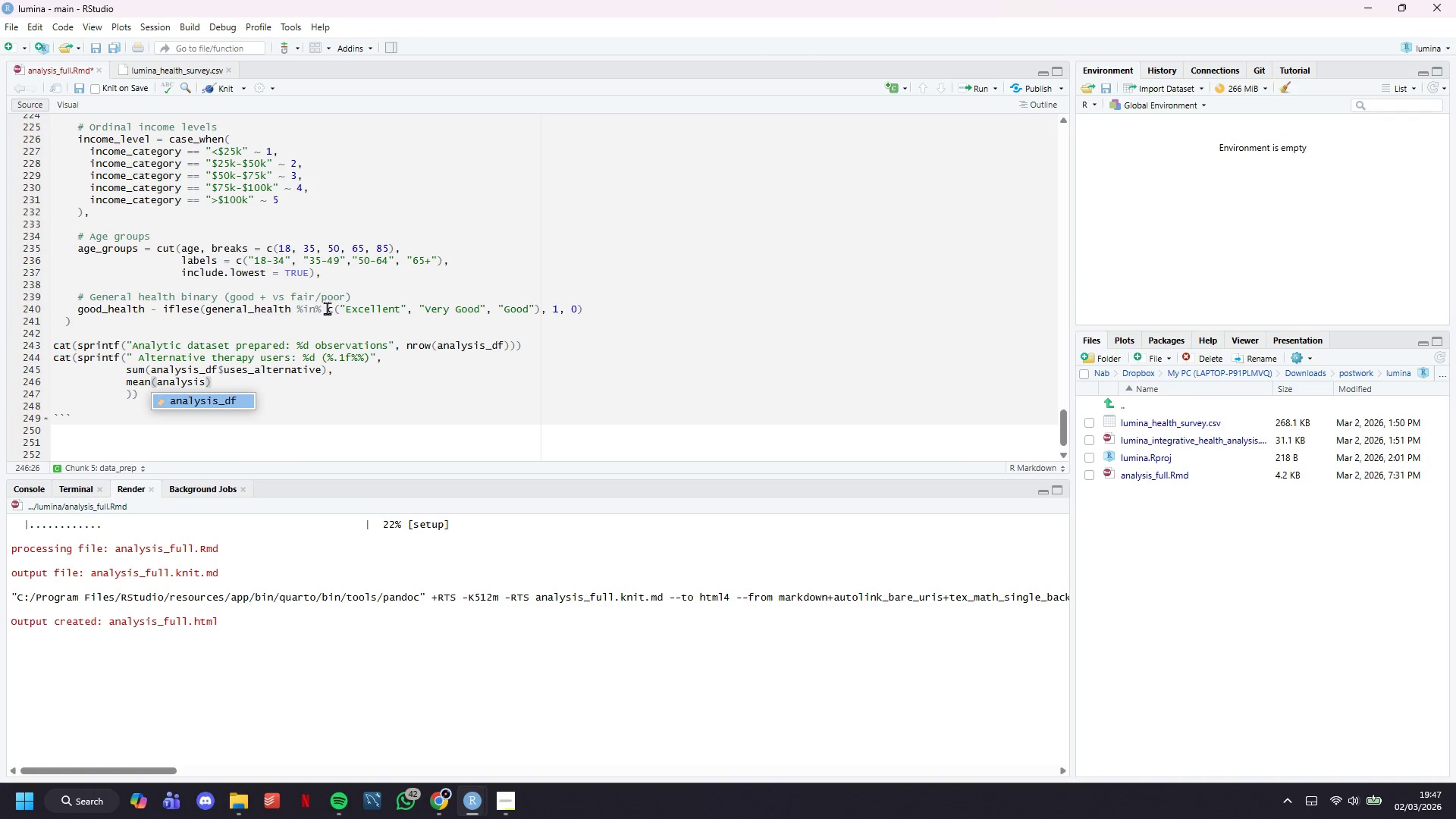 
wait(12.73)
 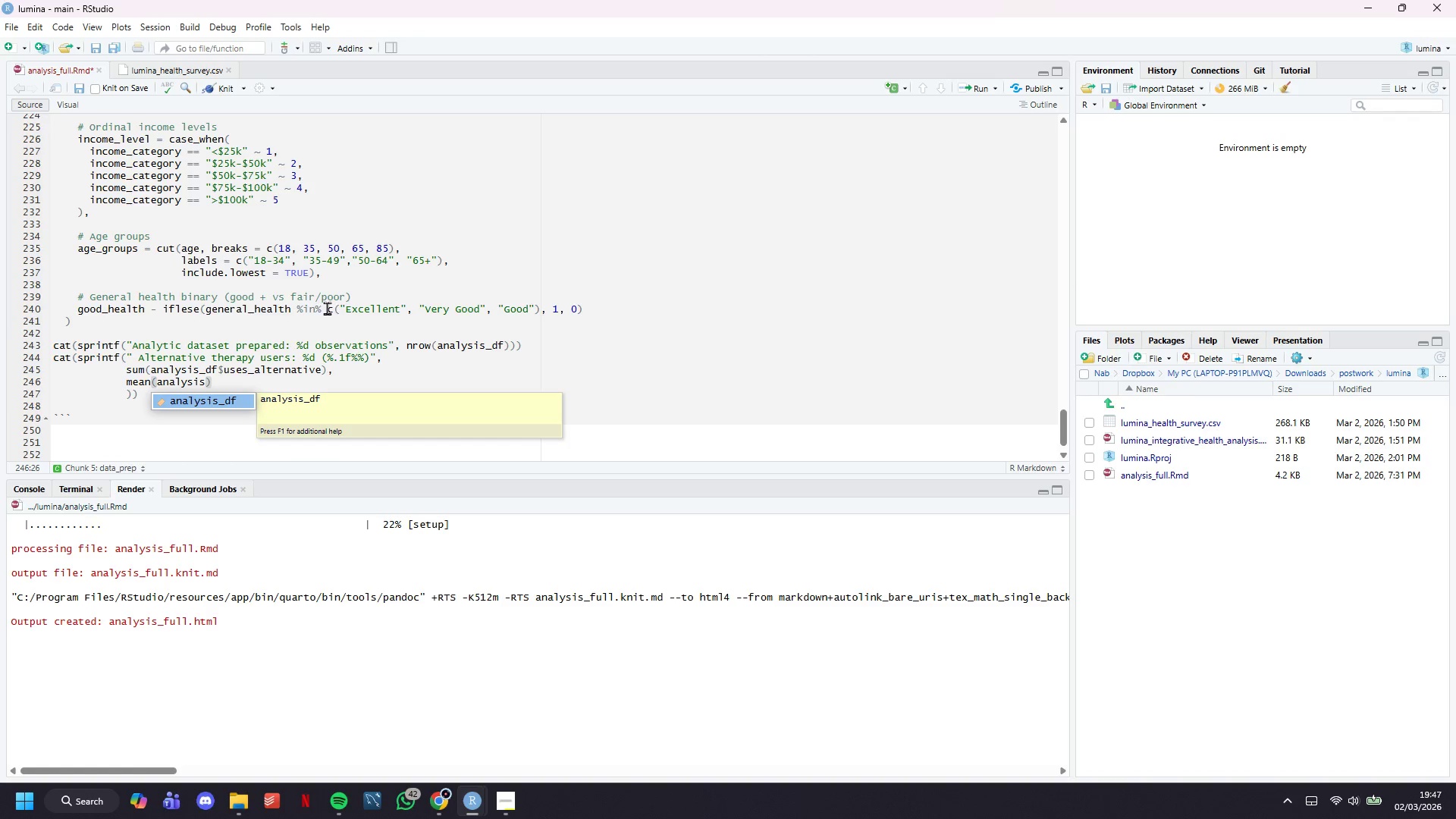 
type(_df$uses_alternative)
 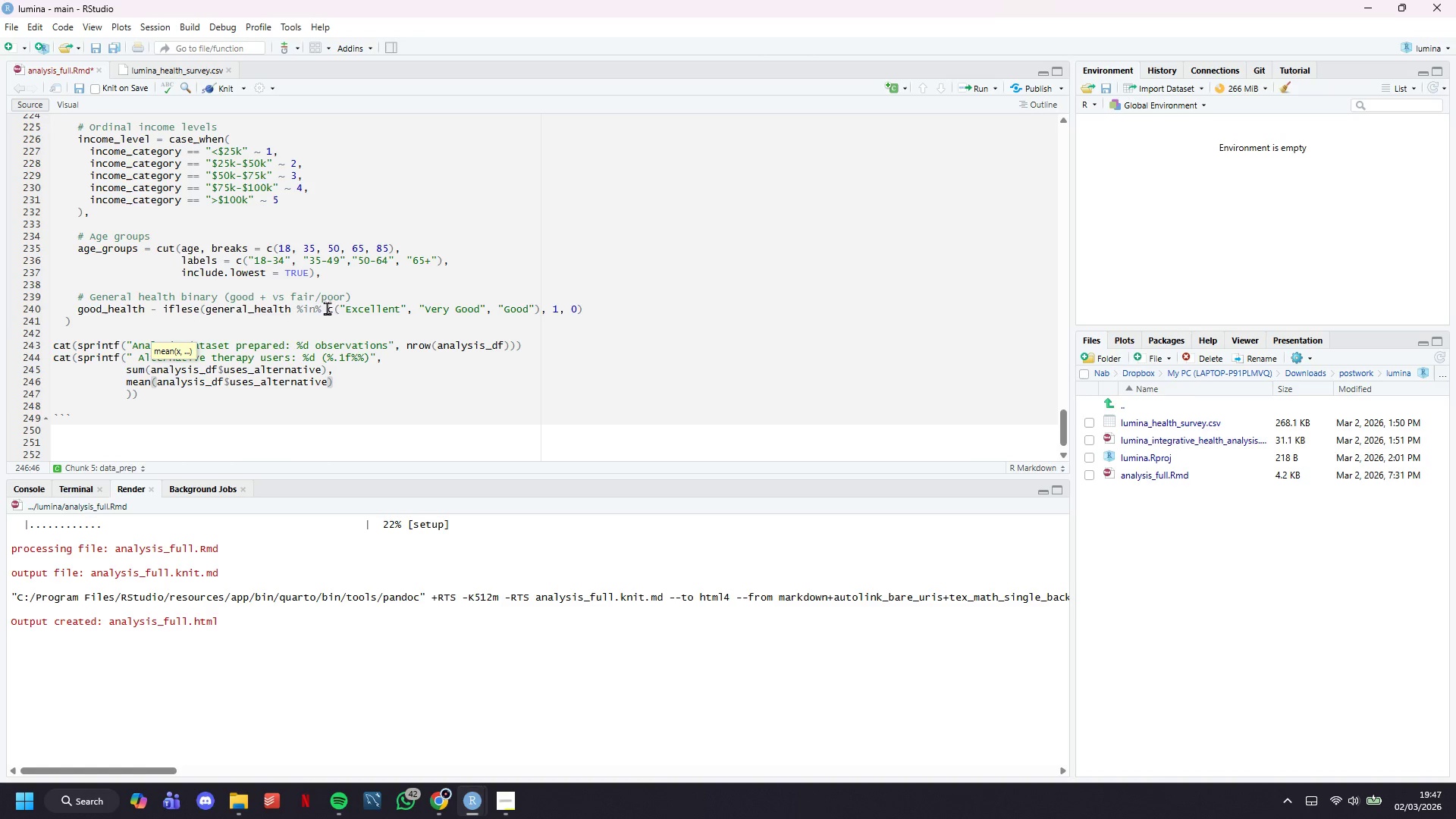 
key(ArrowRight)
 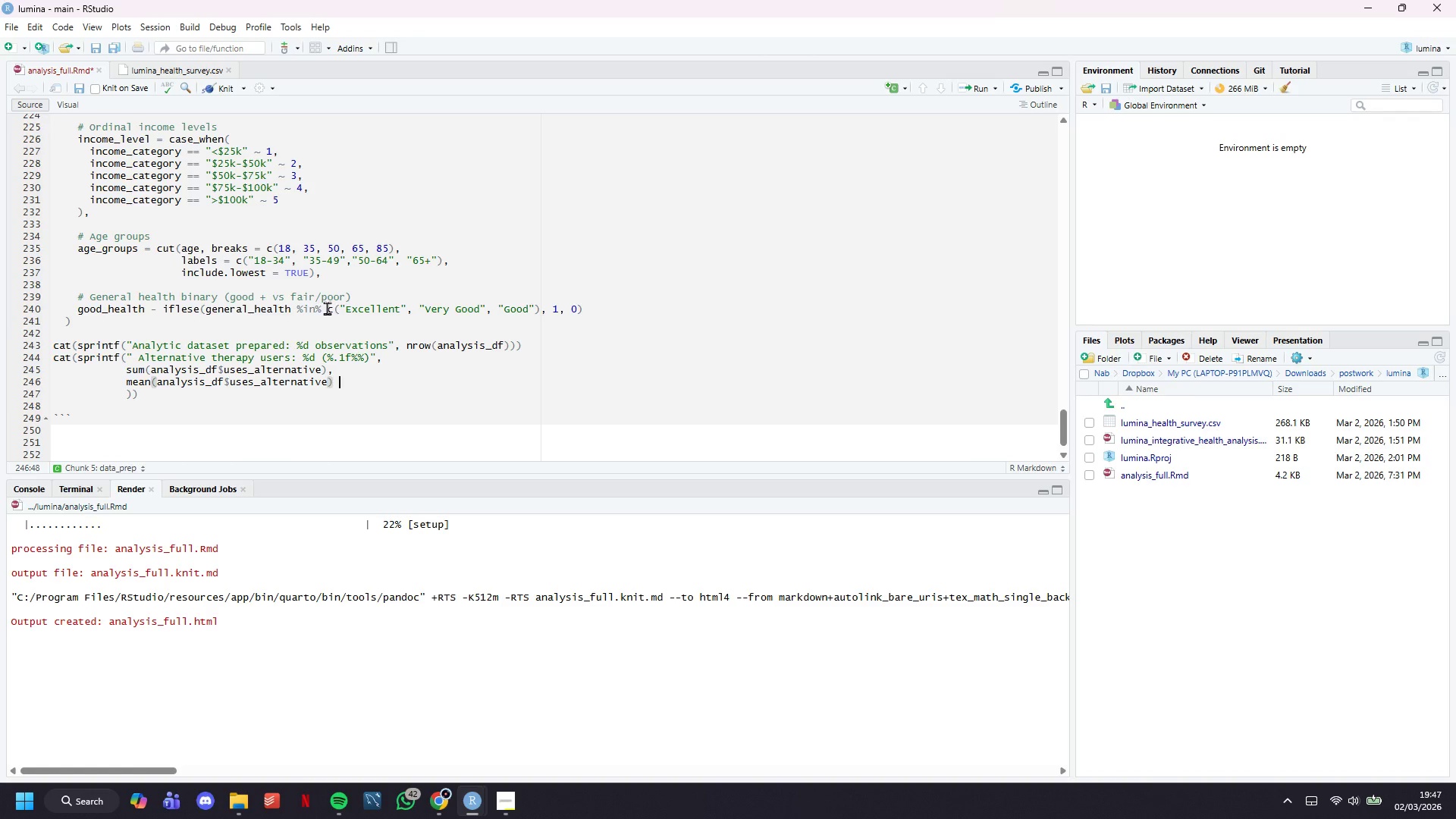 
type( * 100)
 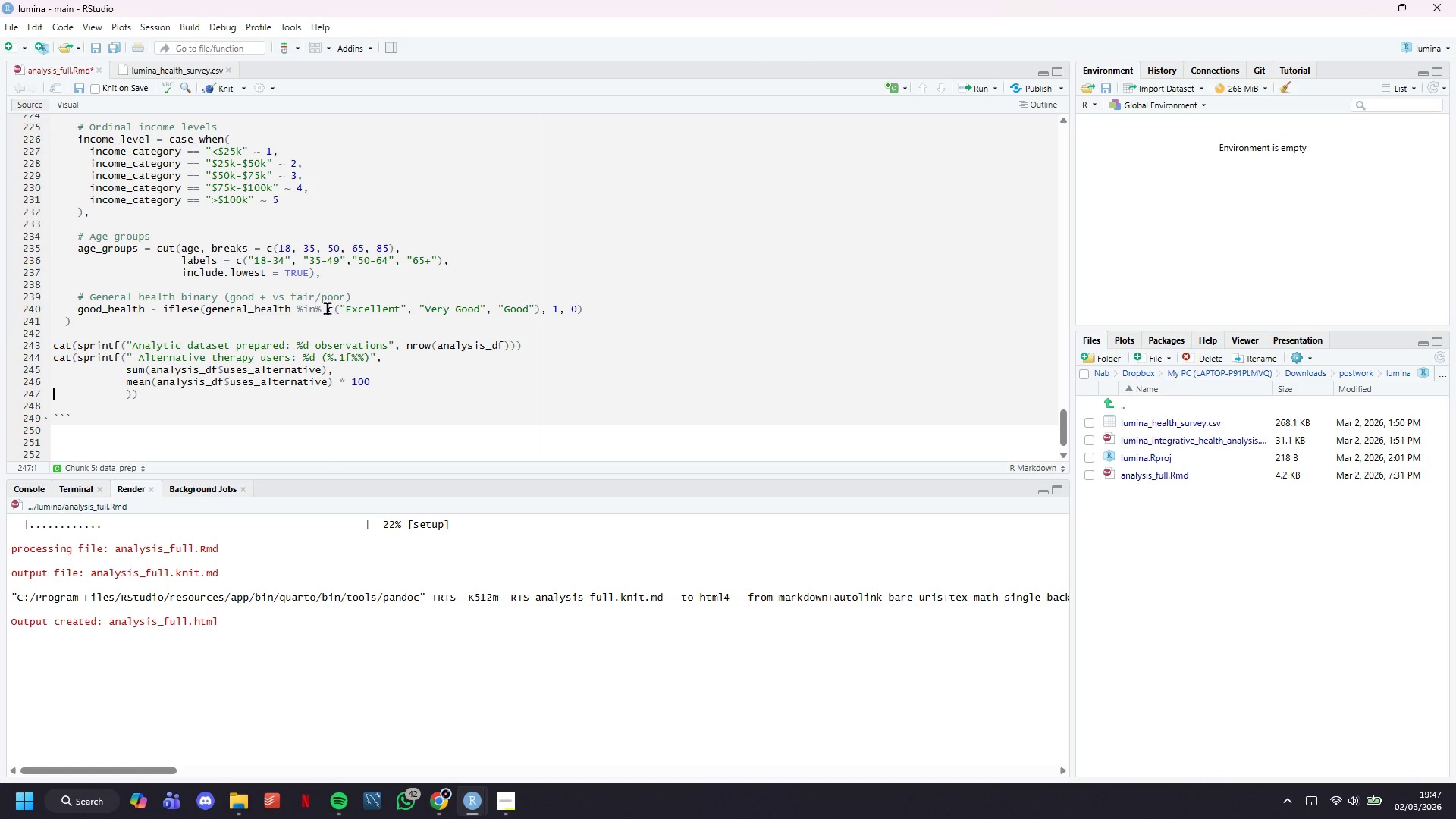 
 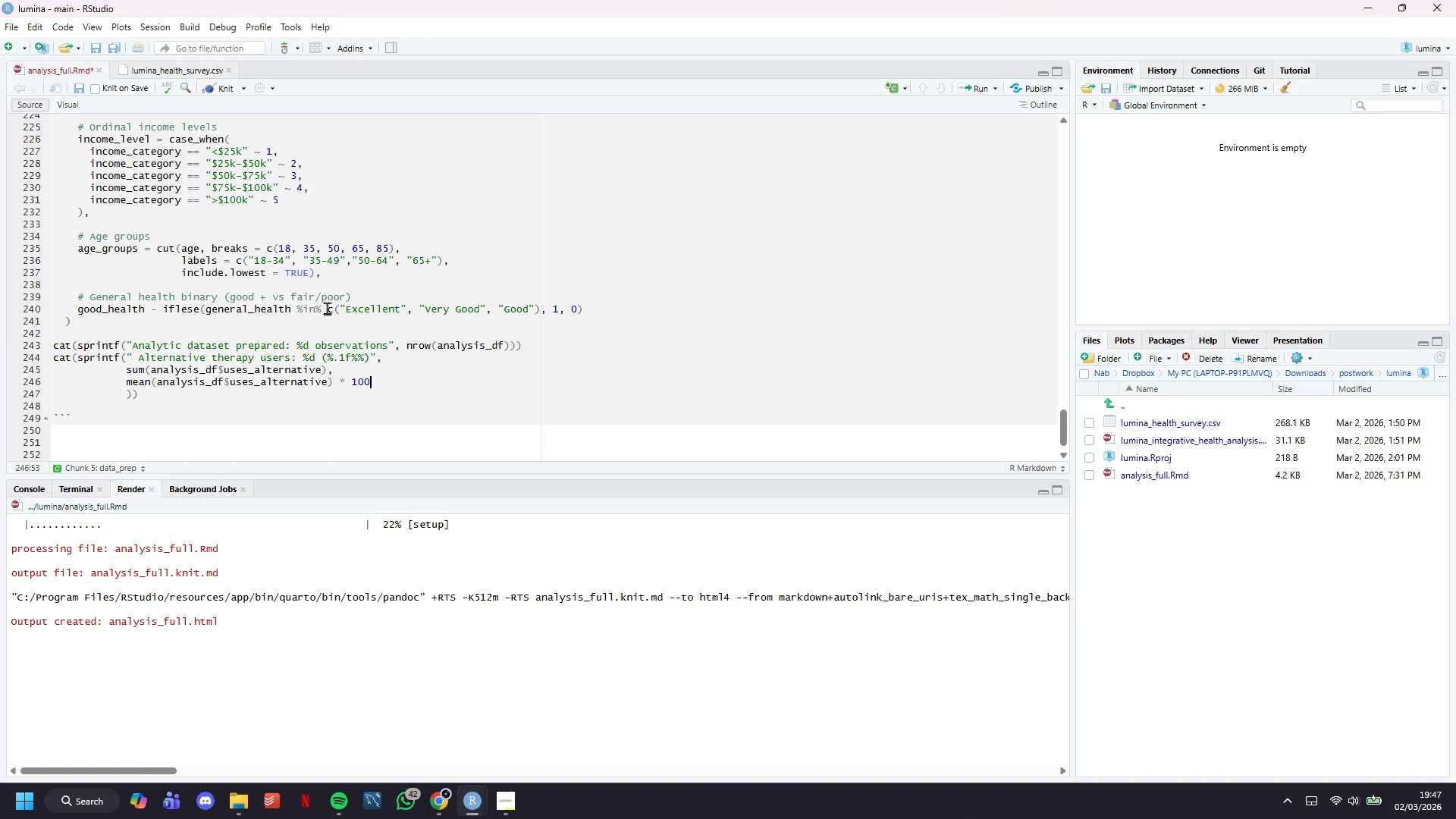 
key(ArrowRight)
 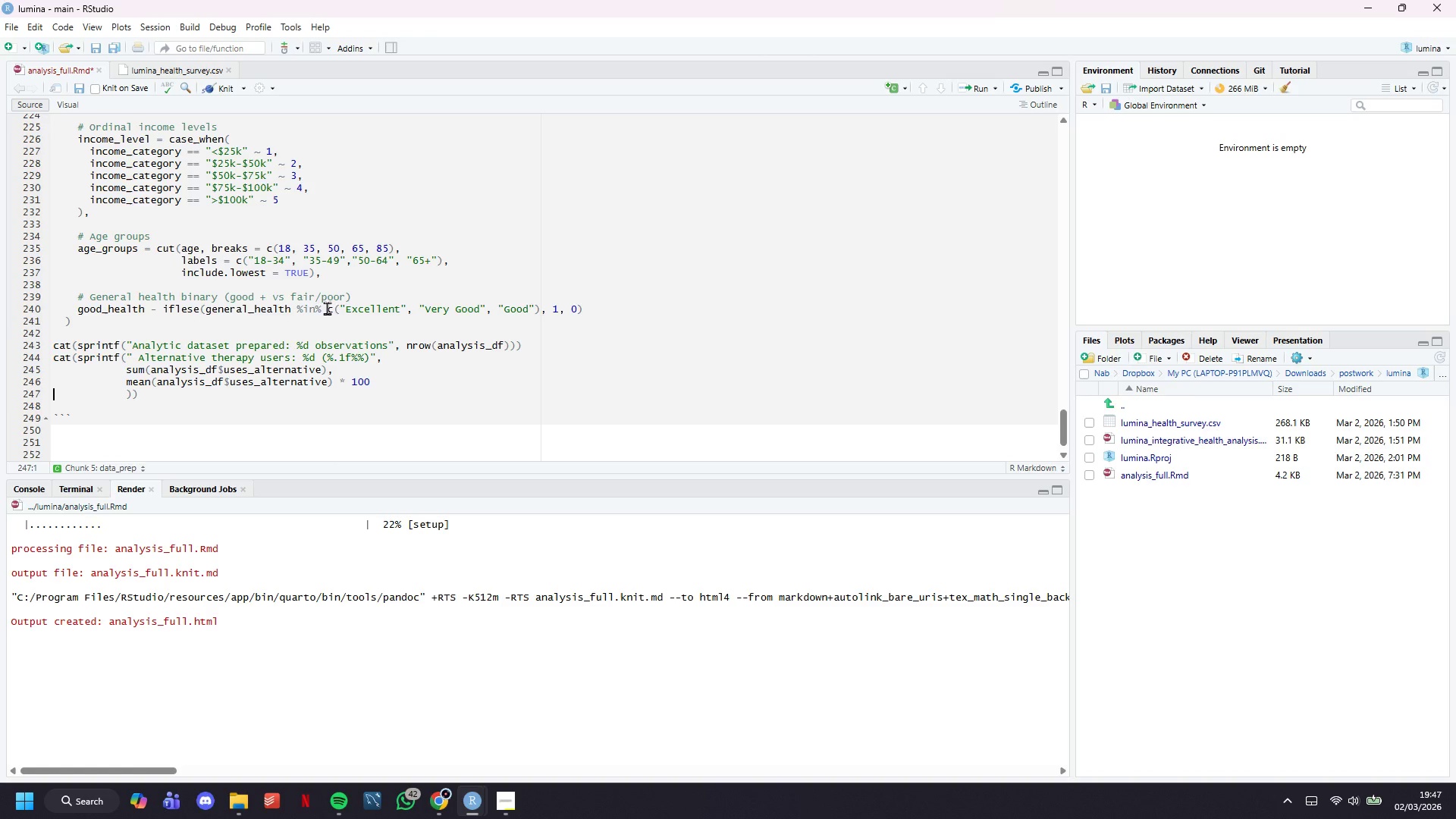 
key(ArrowDown)
 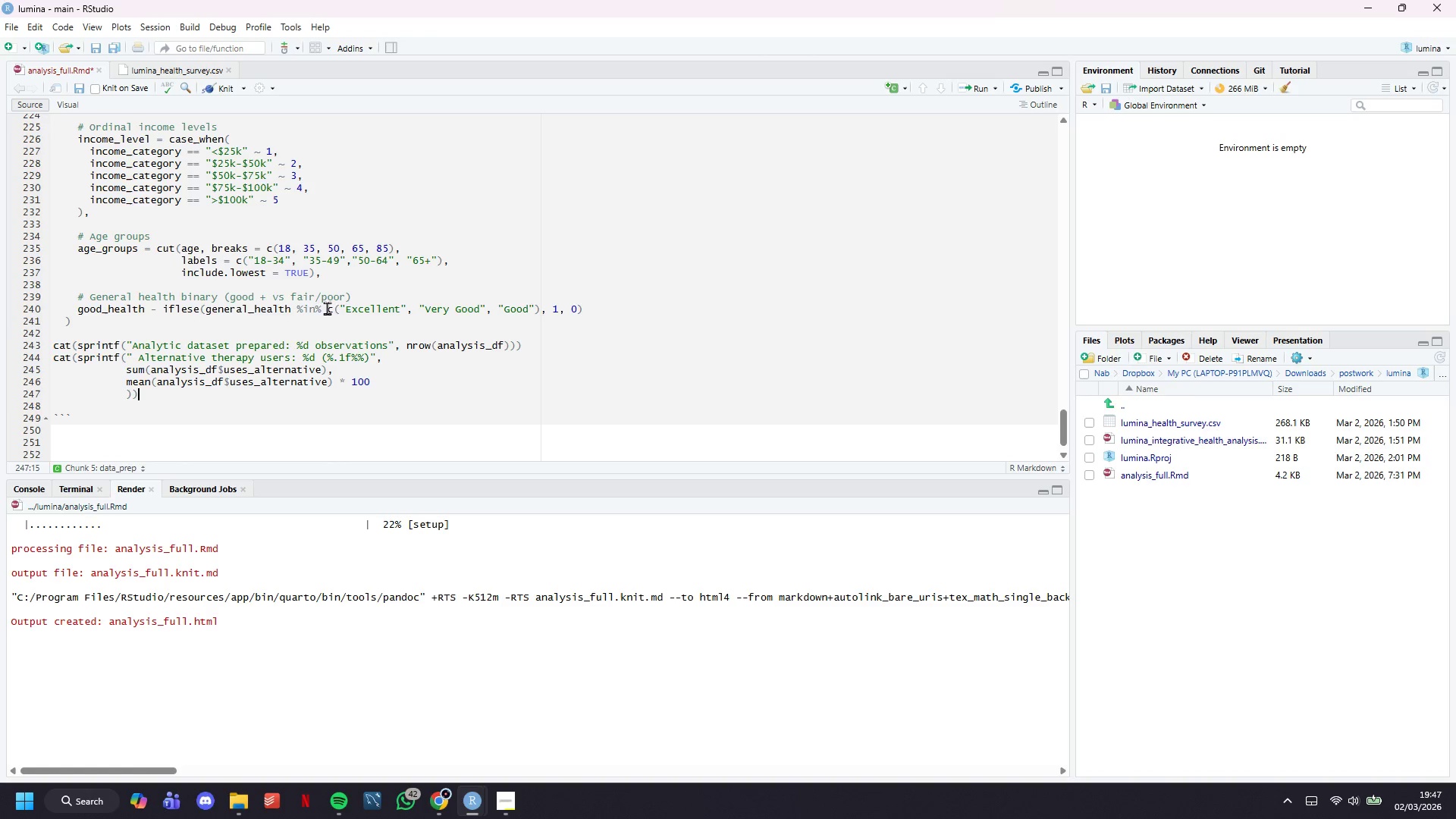 
key(ArrowLeft)
 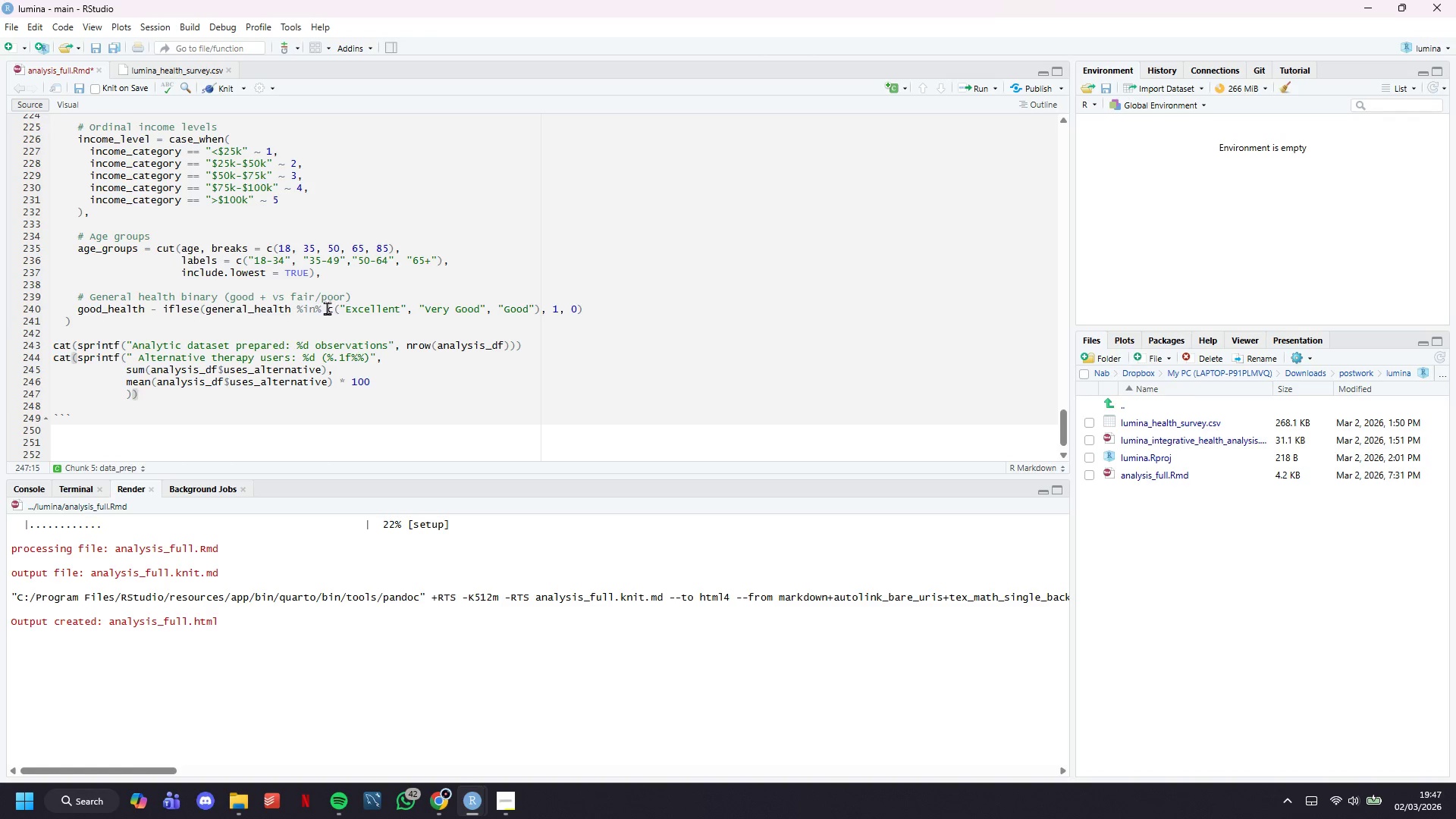 
key(Enter)
 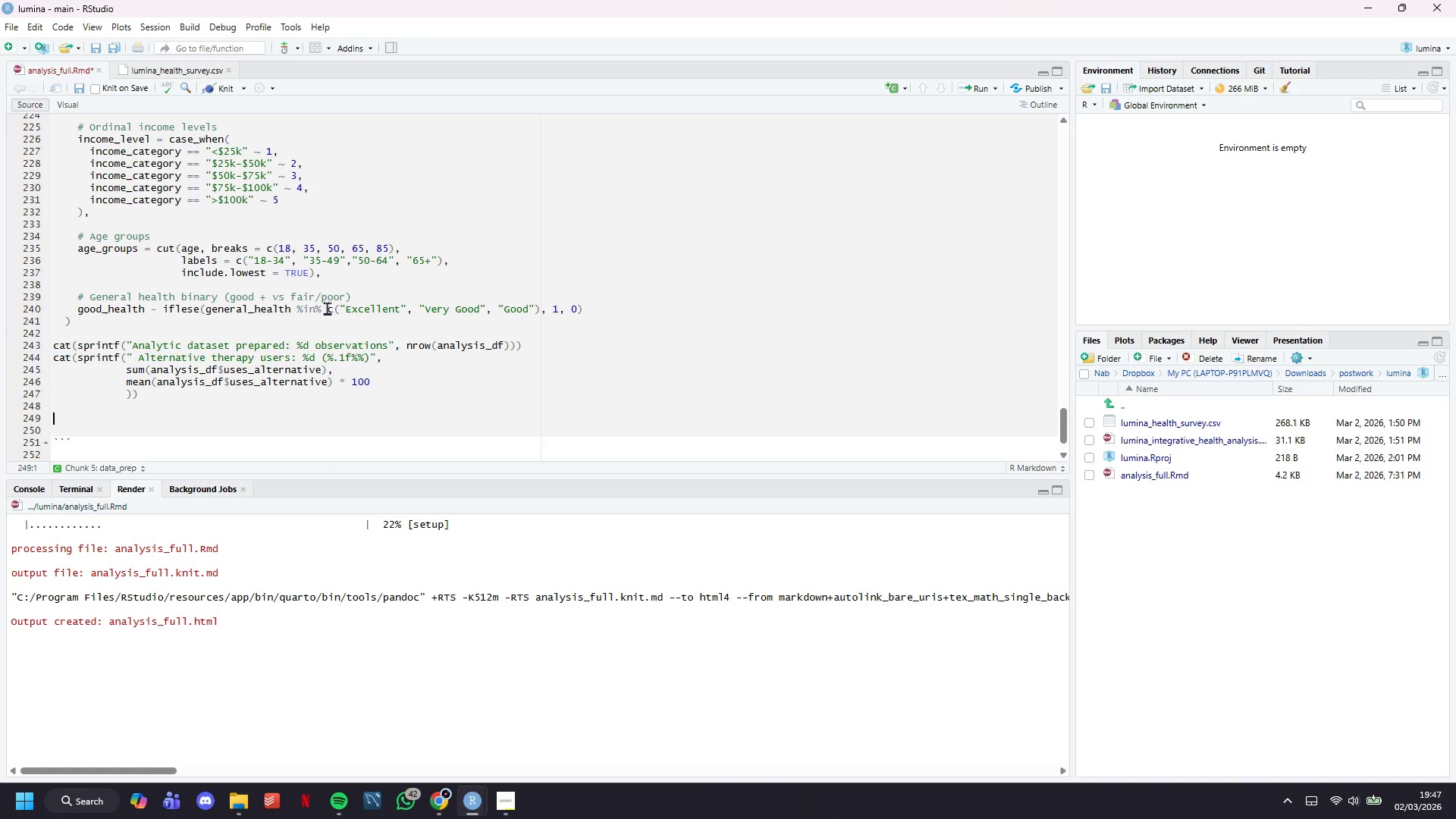 
key(Enter)
 